 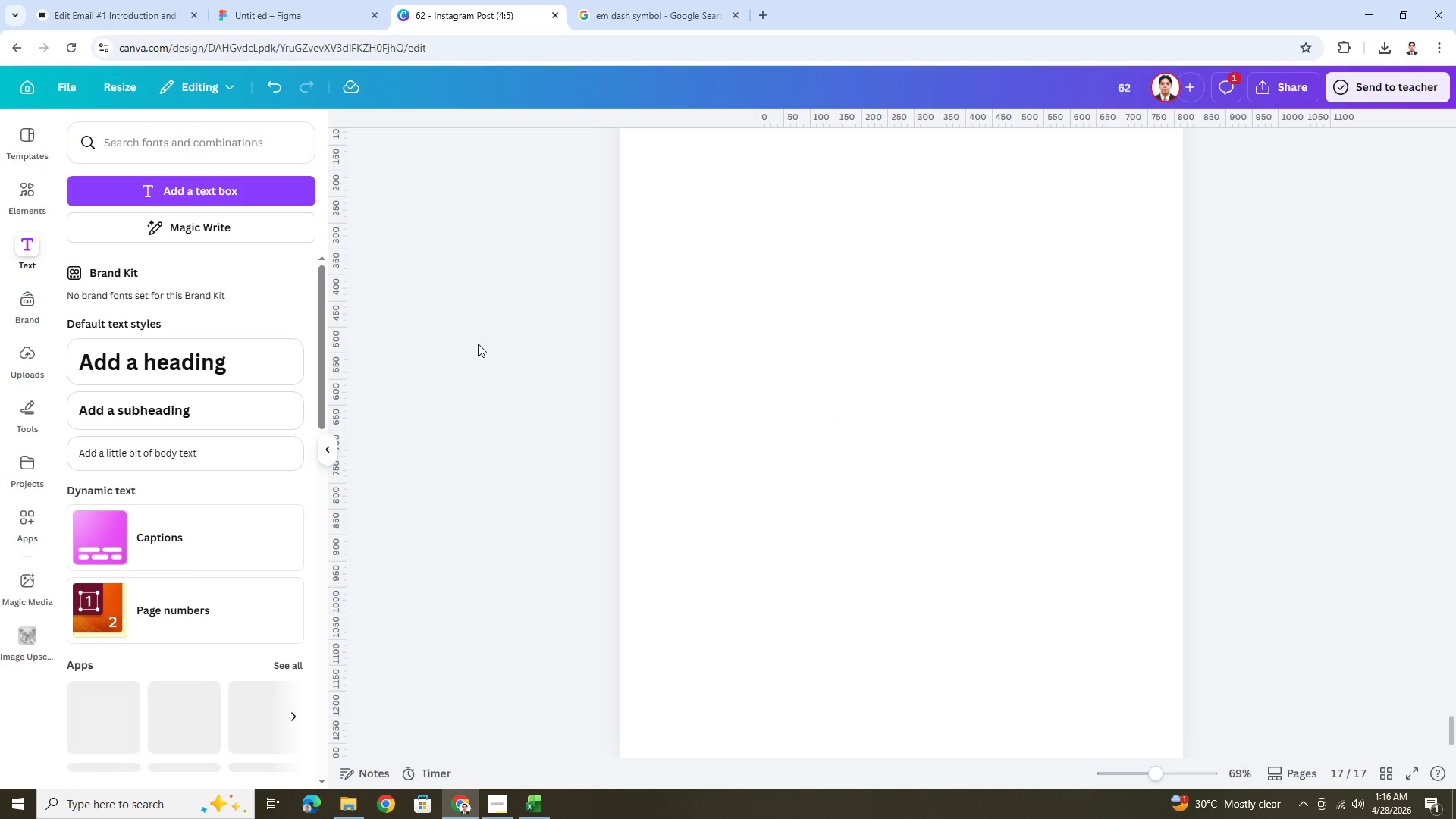 
left_click([211, 195])
 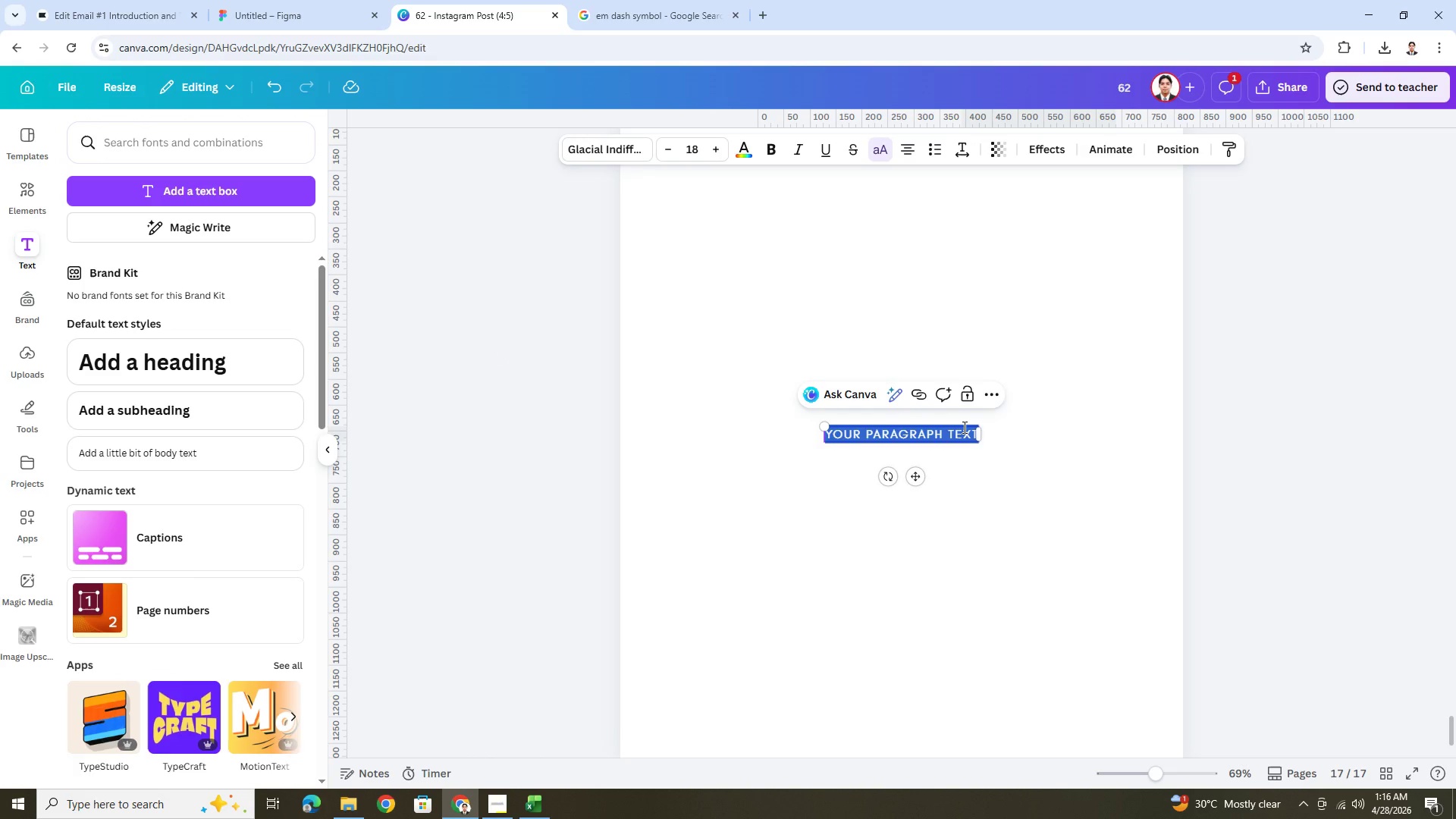 
type(VOCAL POIINT)
key(Backspace)
key(Backspace)
key(Backspace)
type(INT)
 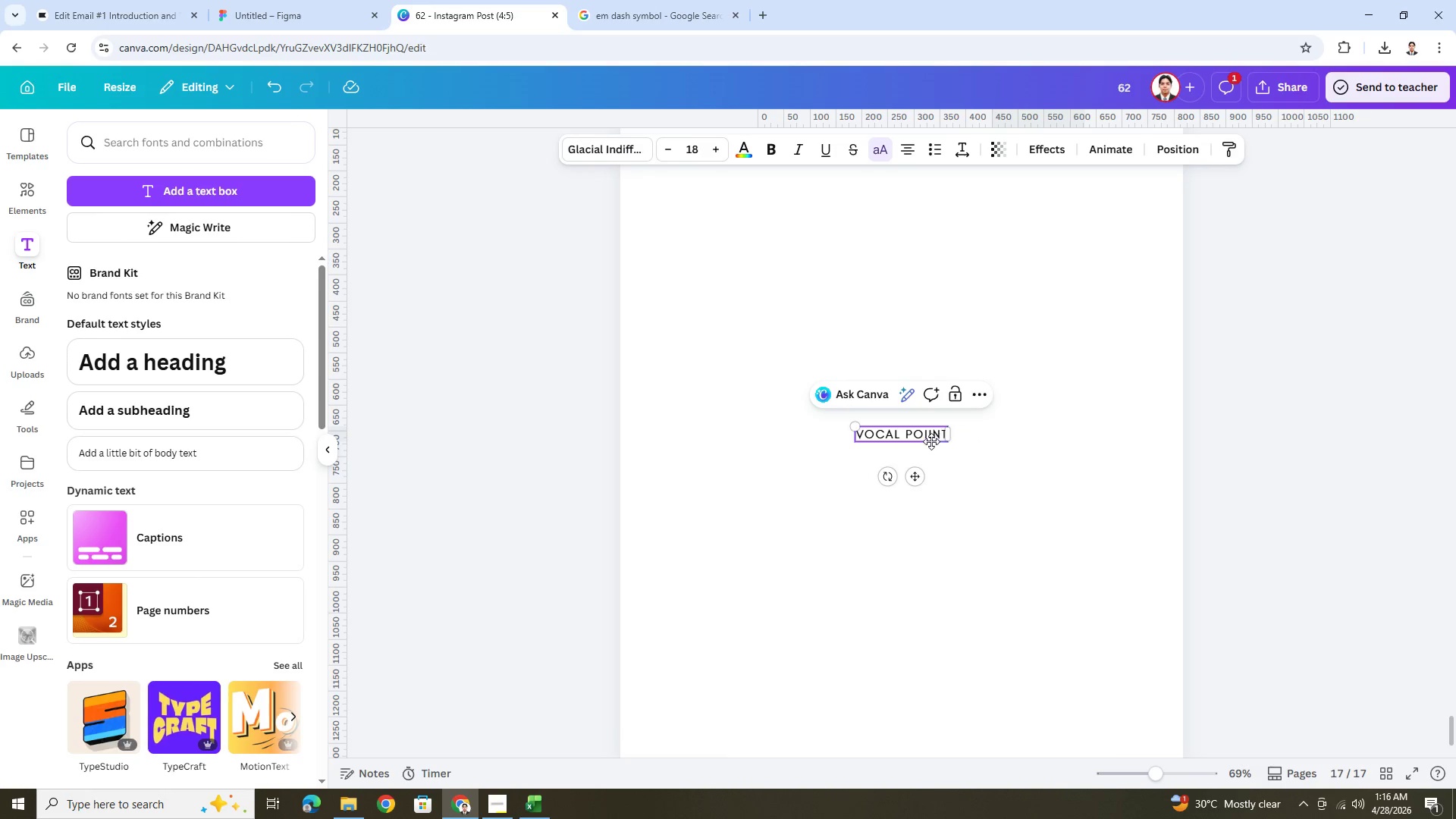 
left_click([932, 435])
 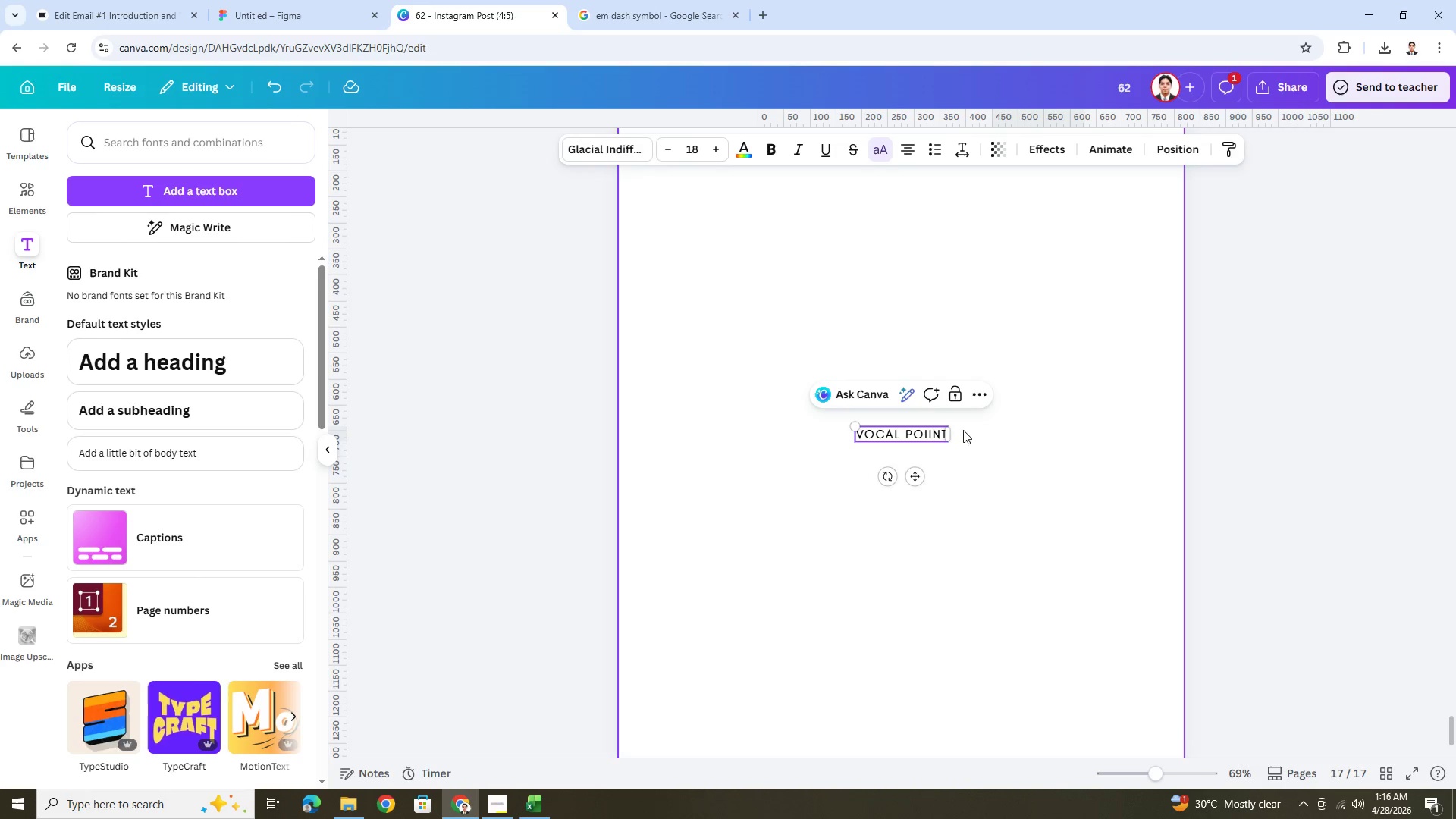 
key(Backspace)
 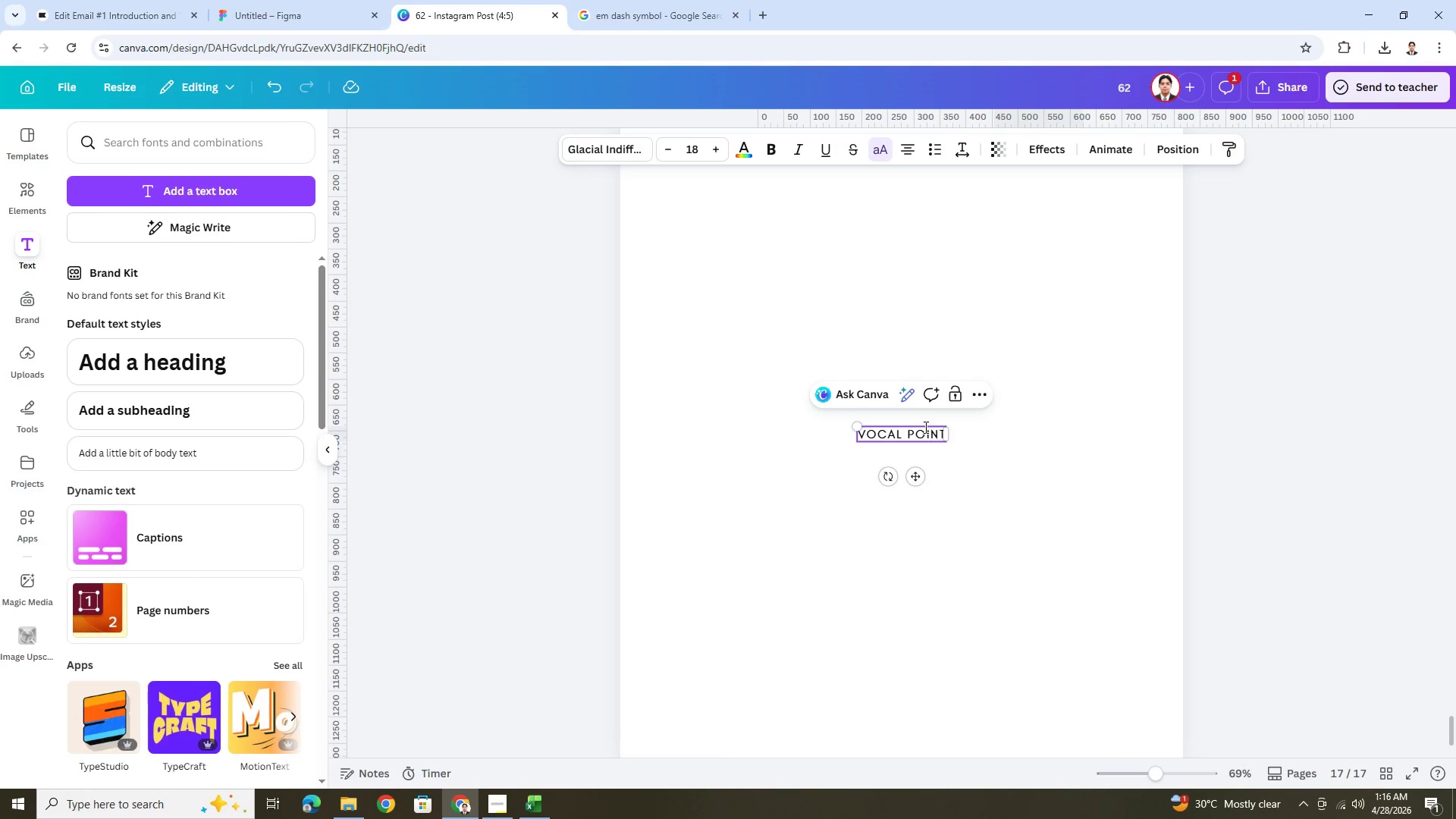 
double_click([924, 427])
 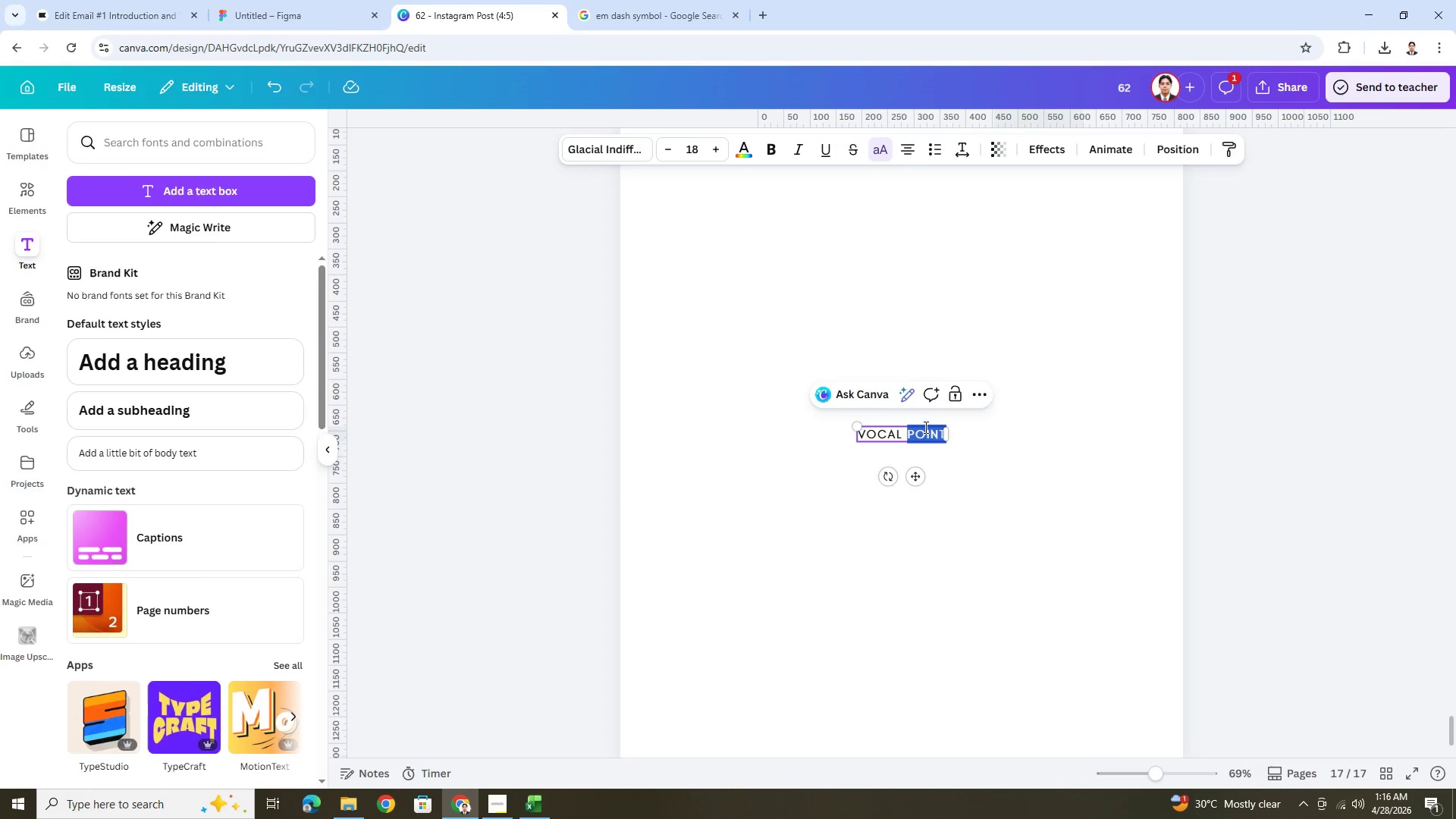 
triple_click([924, 427])
 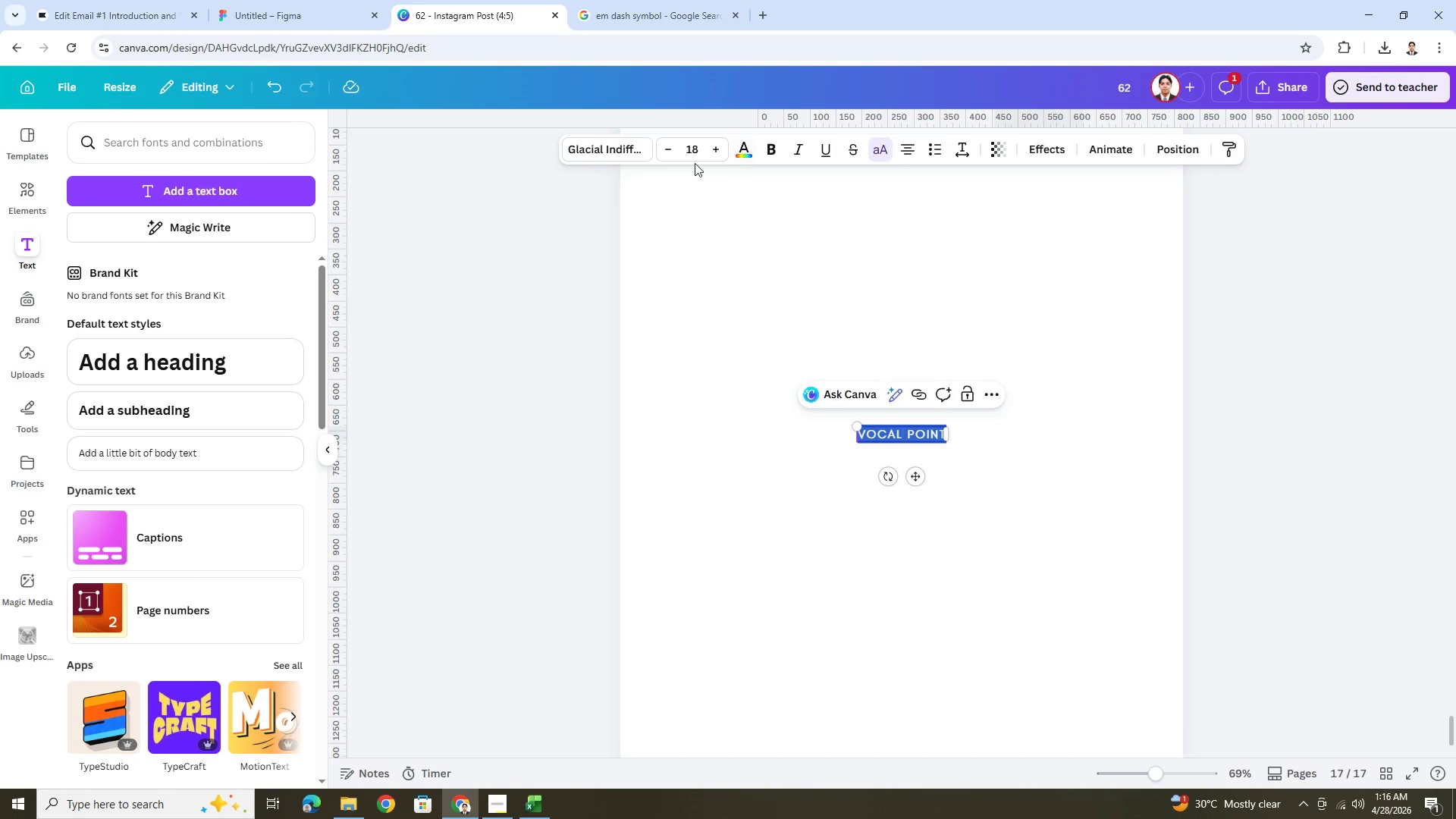 
left_click([624, 153])
 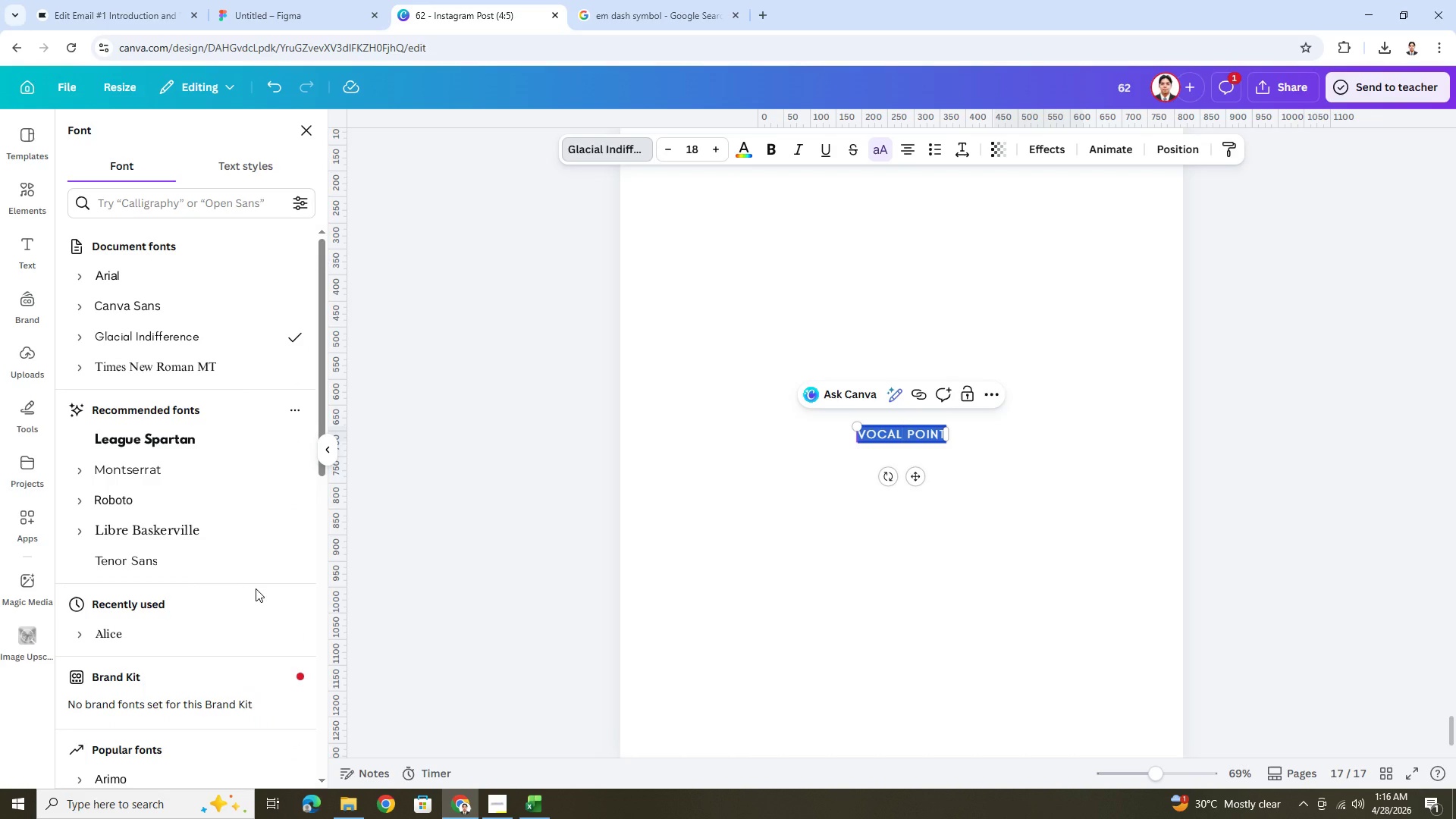 
left_click([245, 532])
 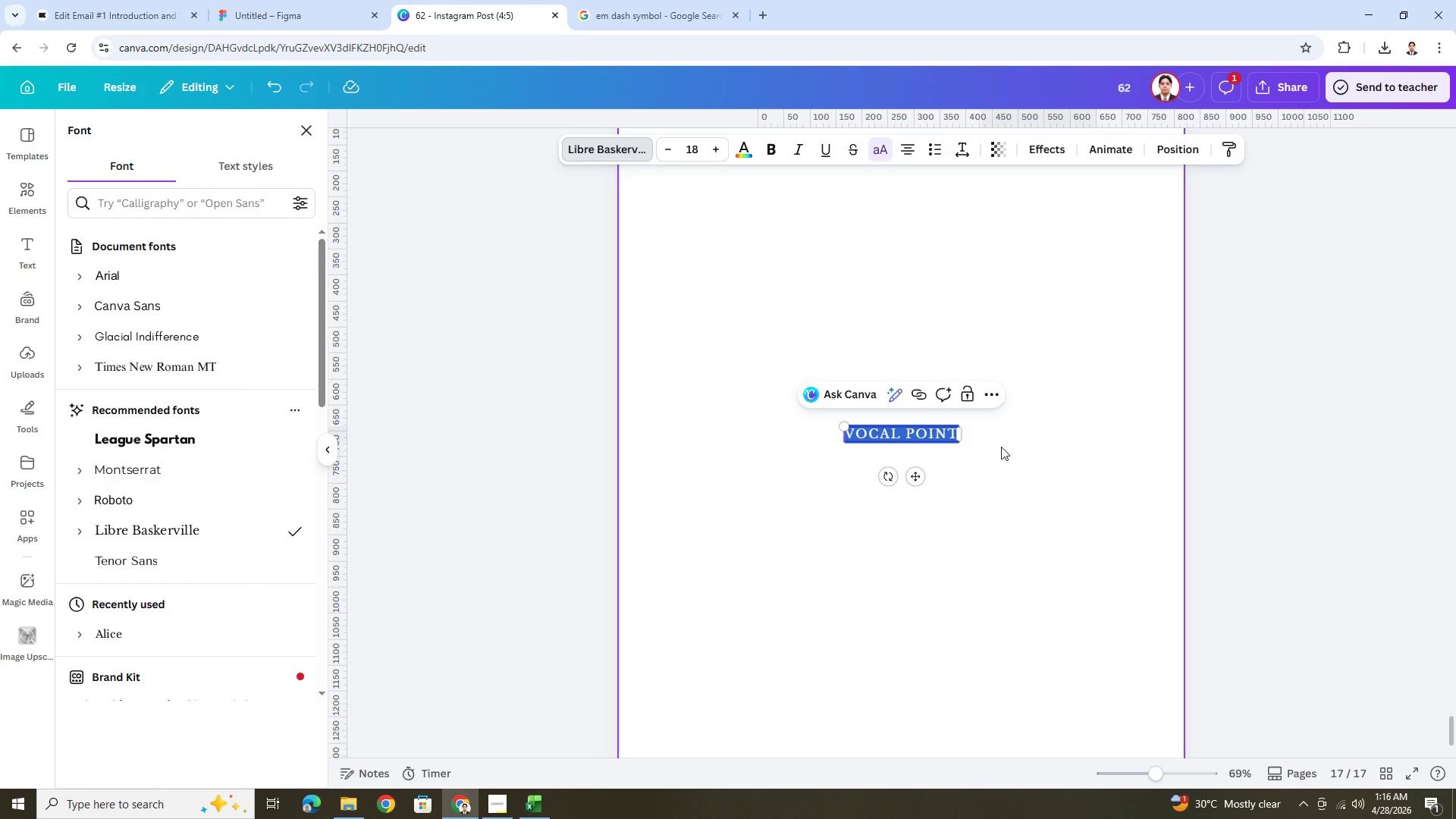 
left_click([1021, 435])
 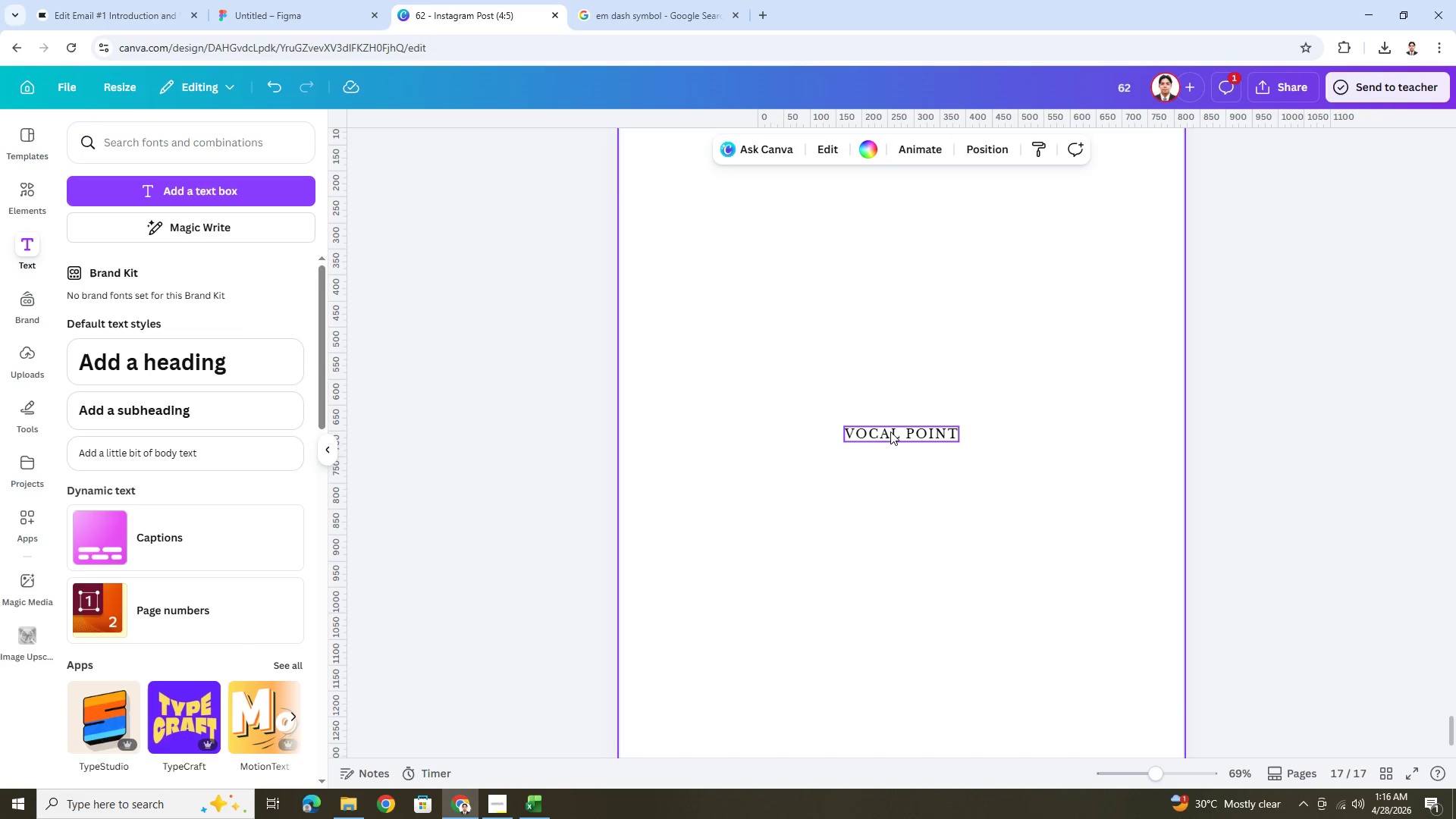 
left_click([890, 431])
 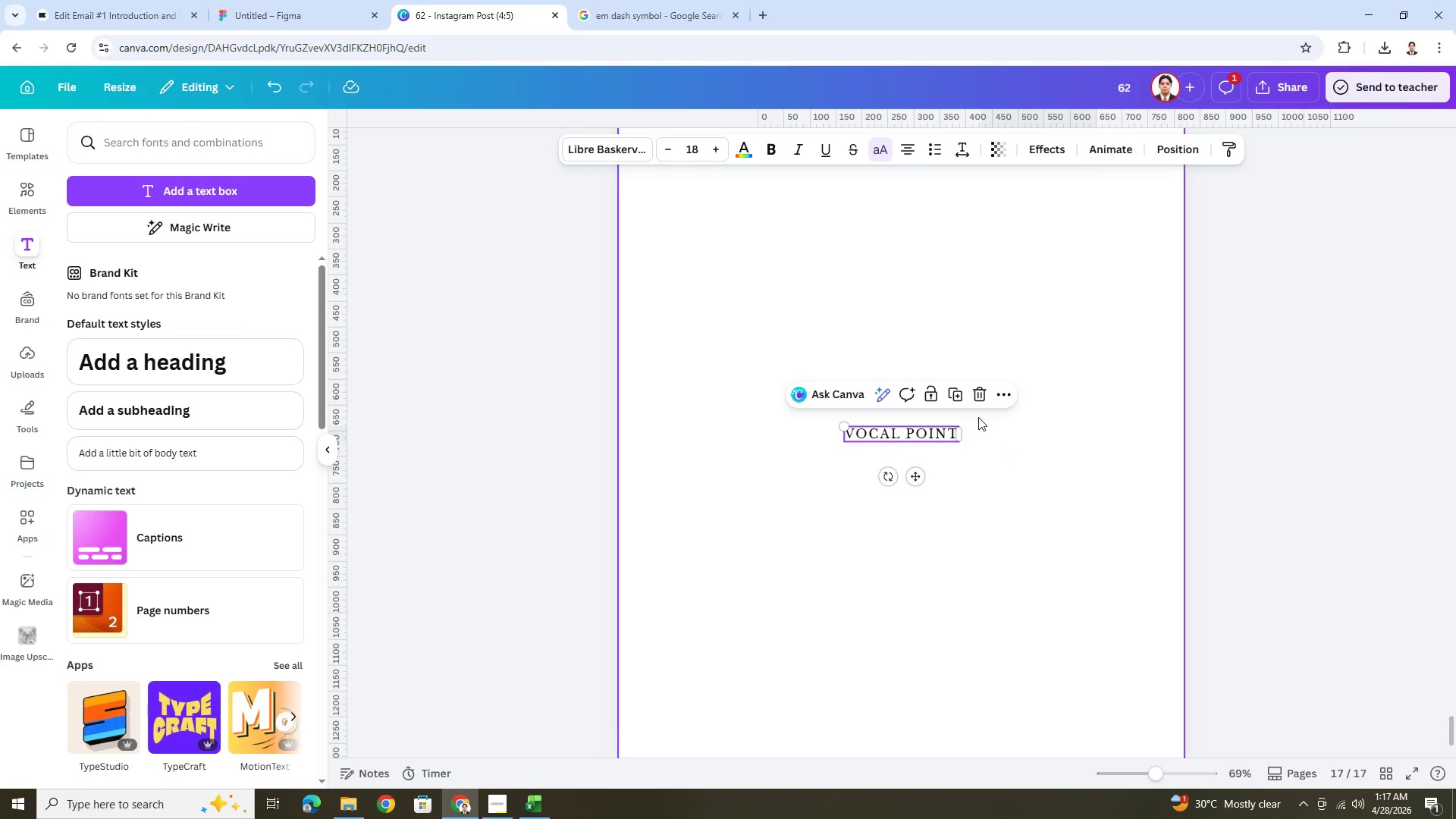 
left_click([906, 432])
 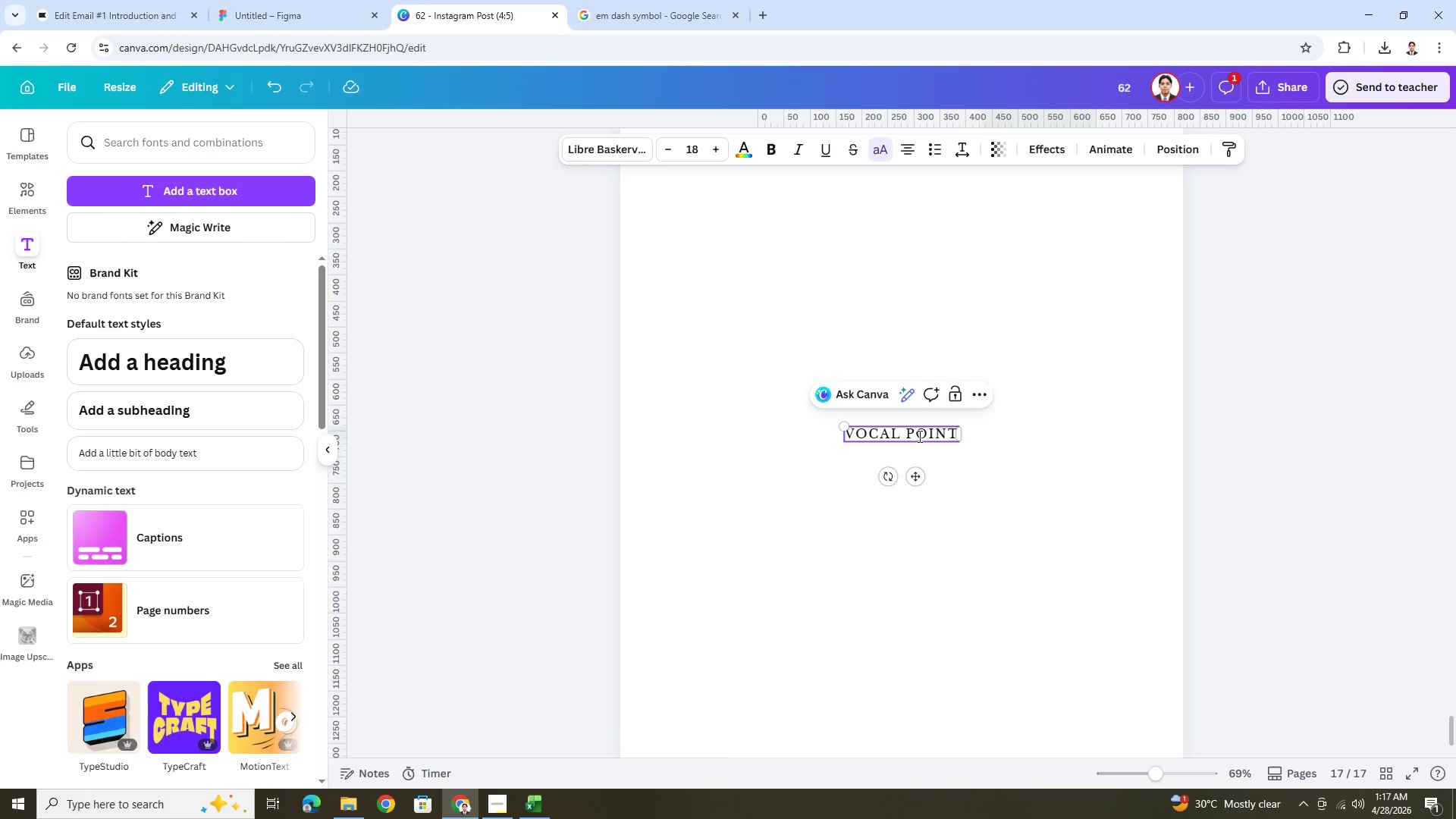 
key(Backspace)
 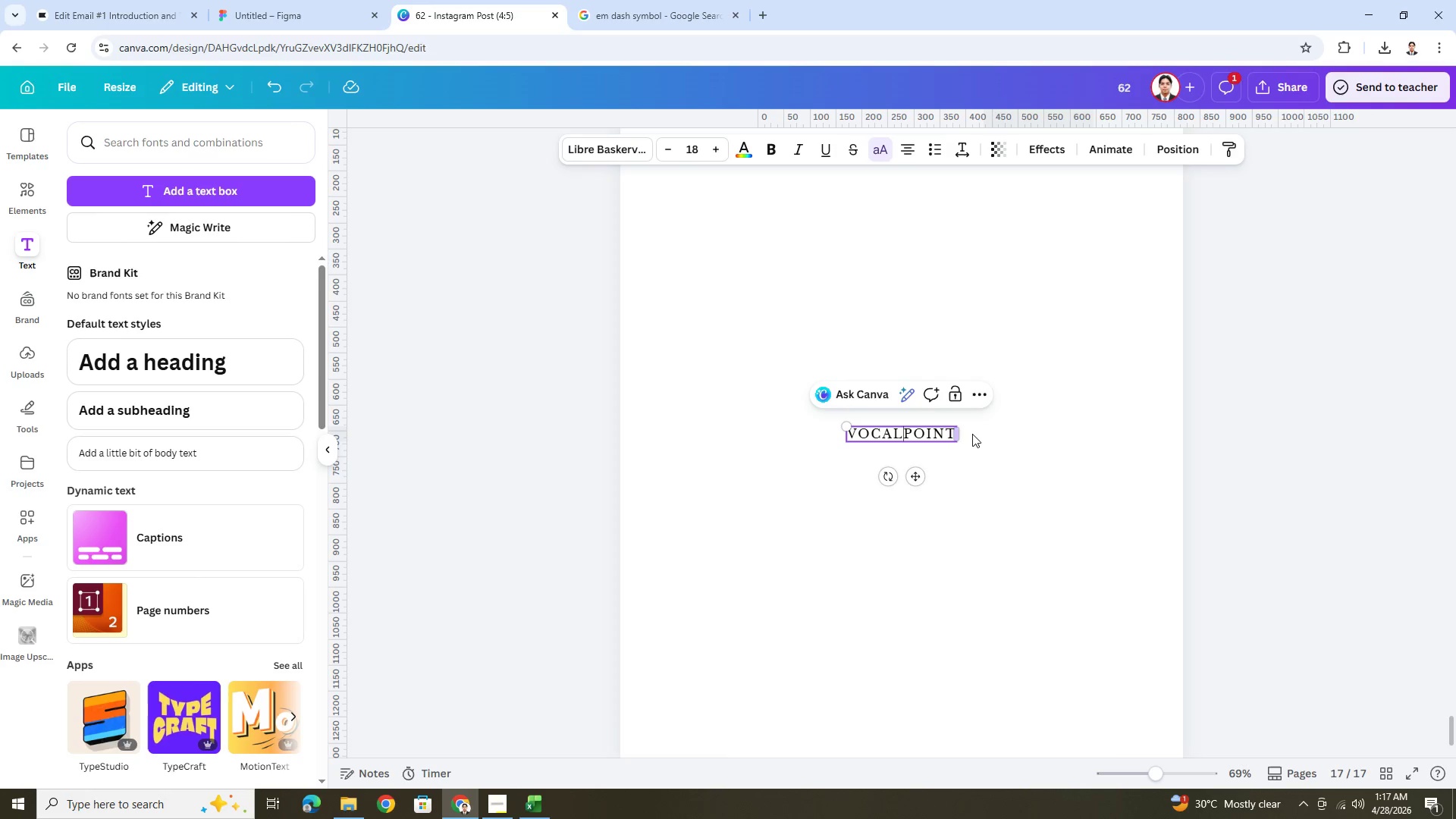 
left_click([984, 428])
 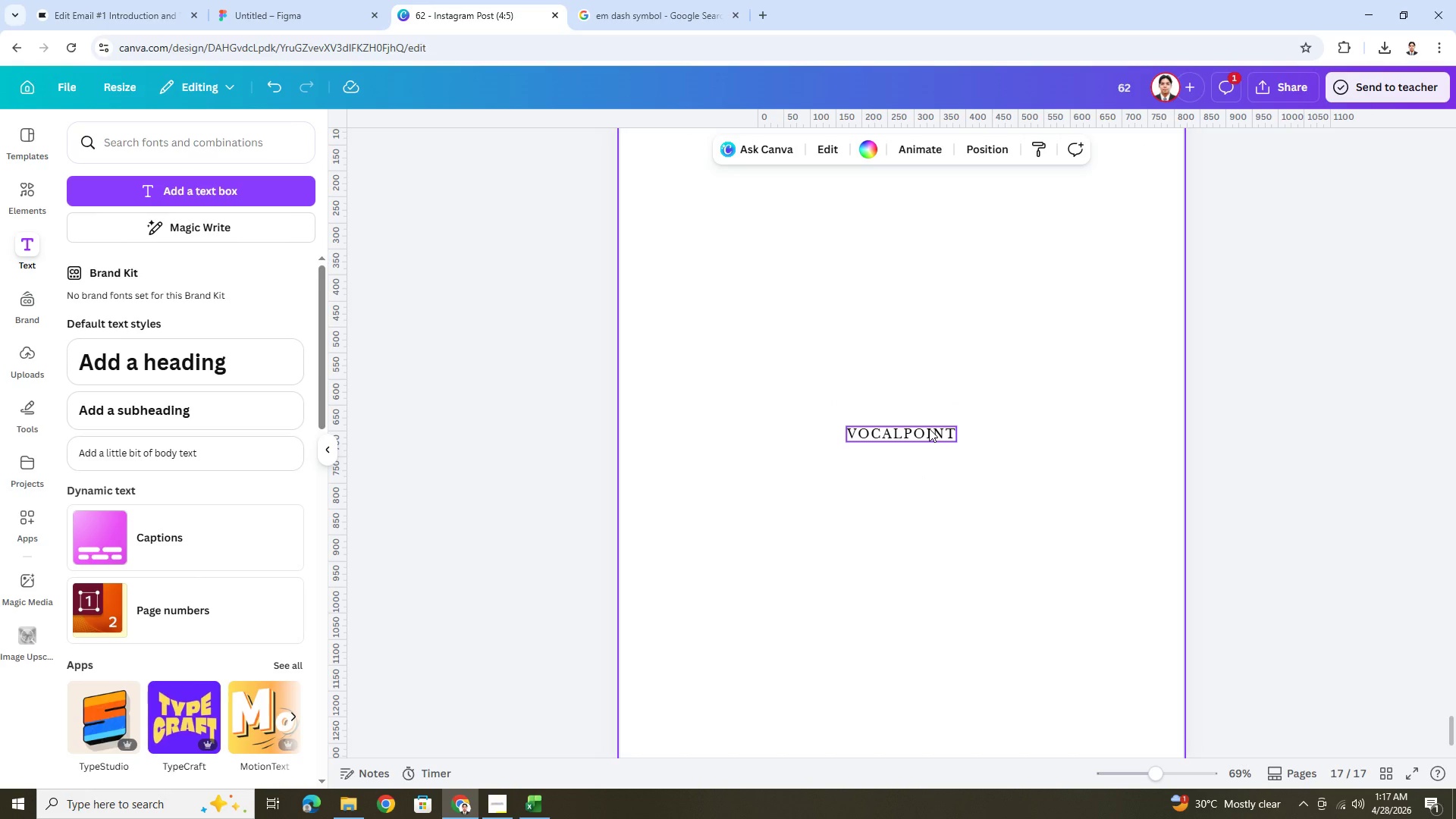 
left_click([929, 428])
 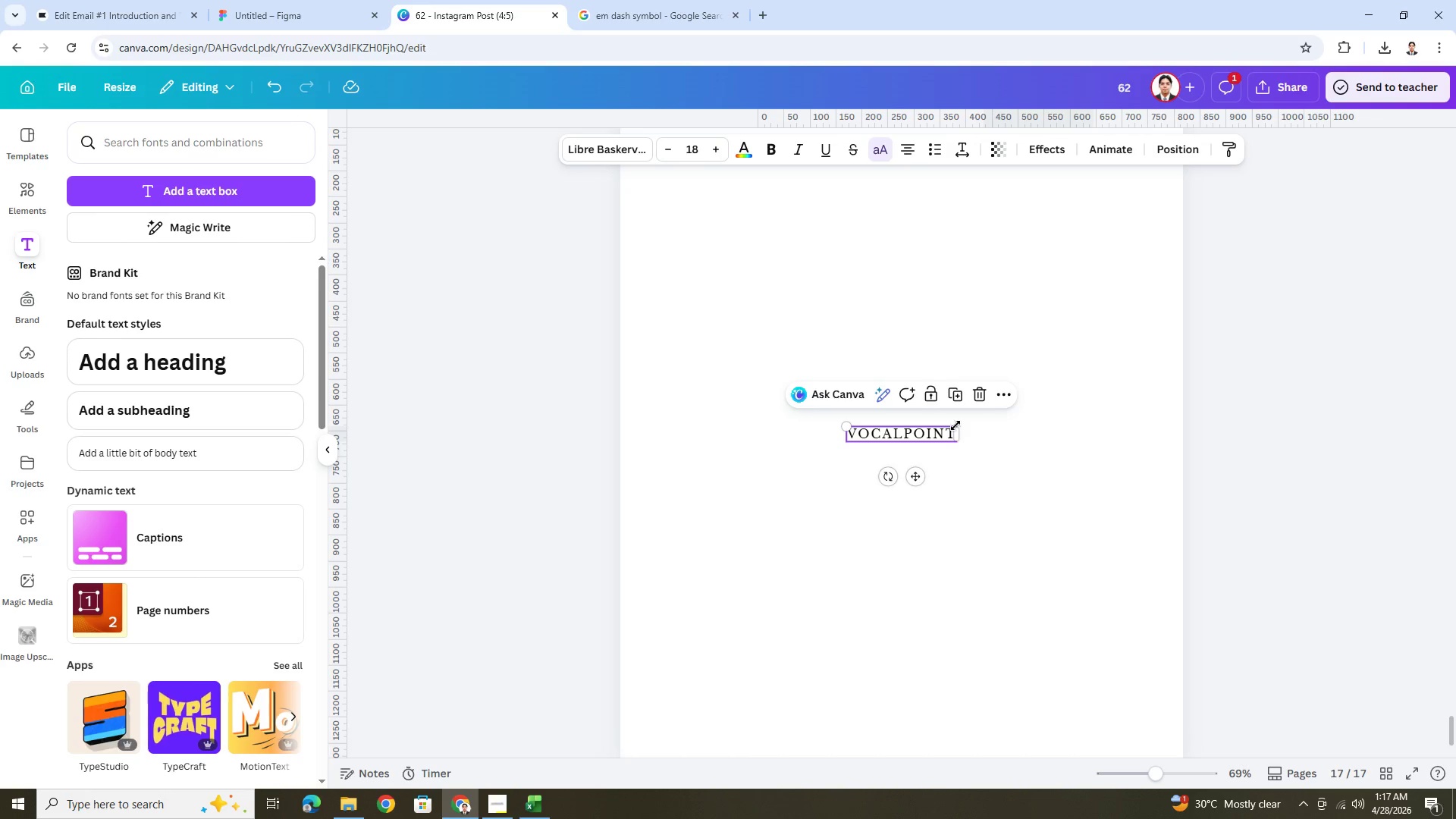 
left_click_drag(start_coordinate=[956, 425], to_coordinate=[1103, 331])
 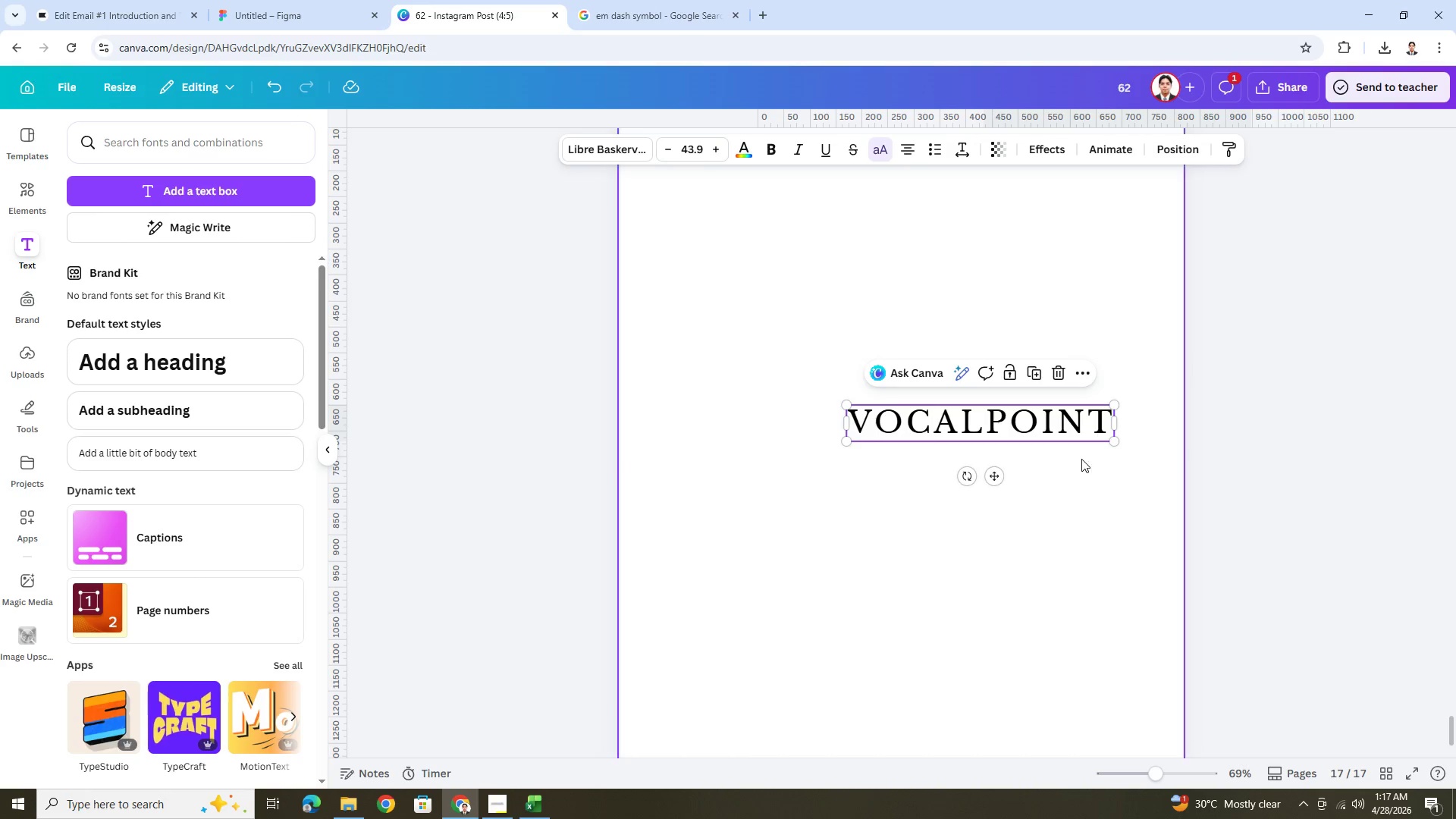 
left_click([1080, 464])
 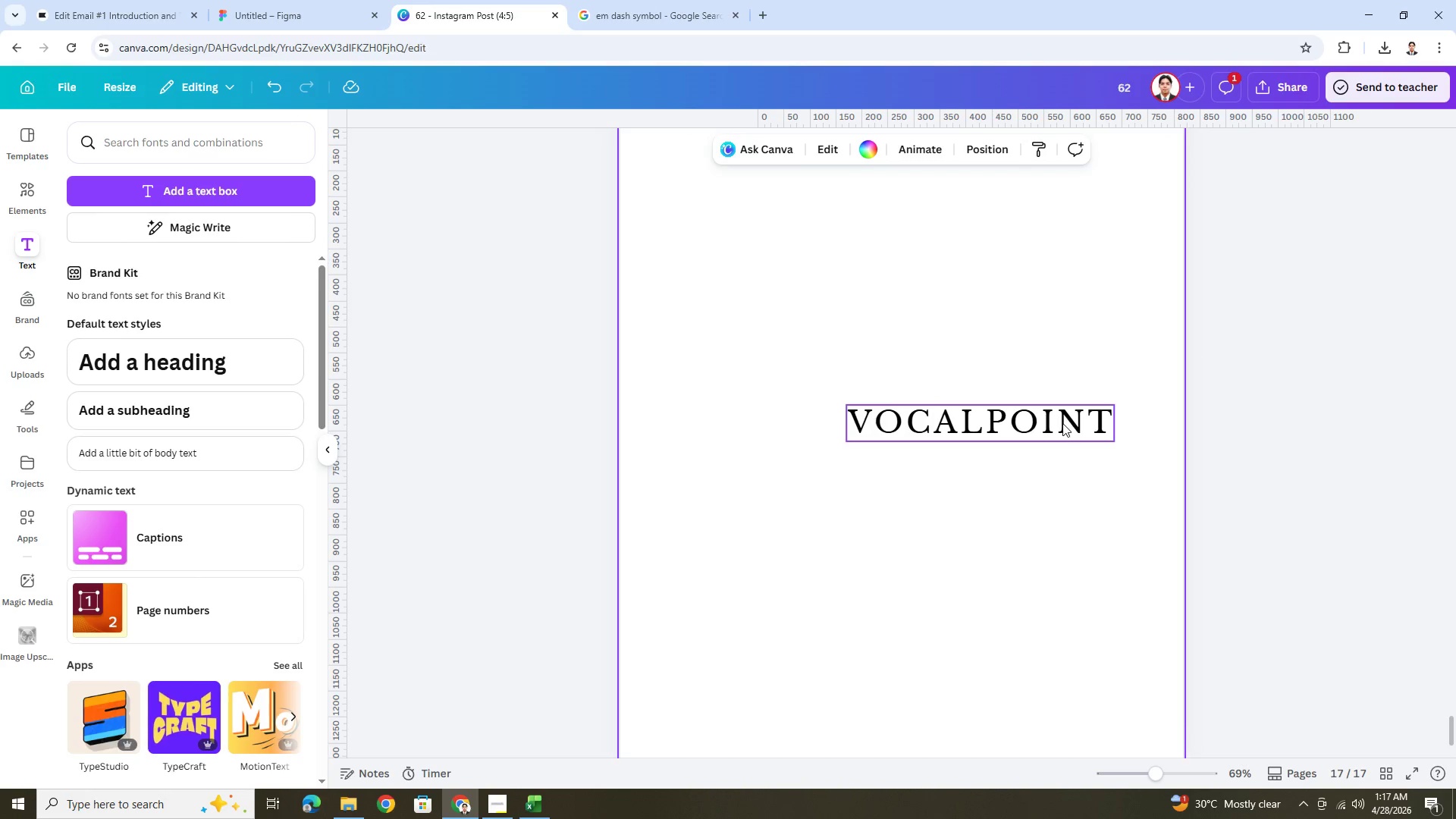 
left_click_drag(start_coordinate=[1062, 423], to_coordinate=[990, 406])
 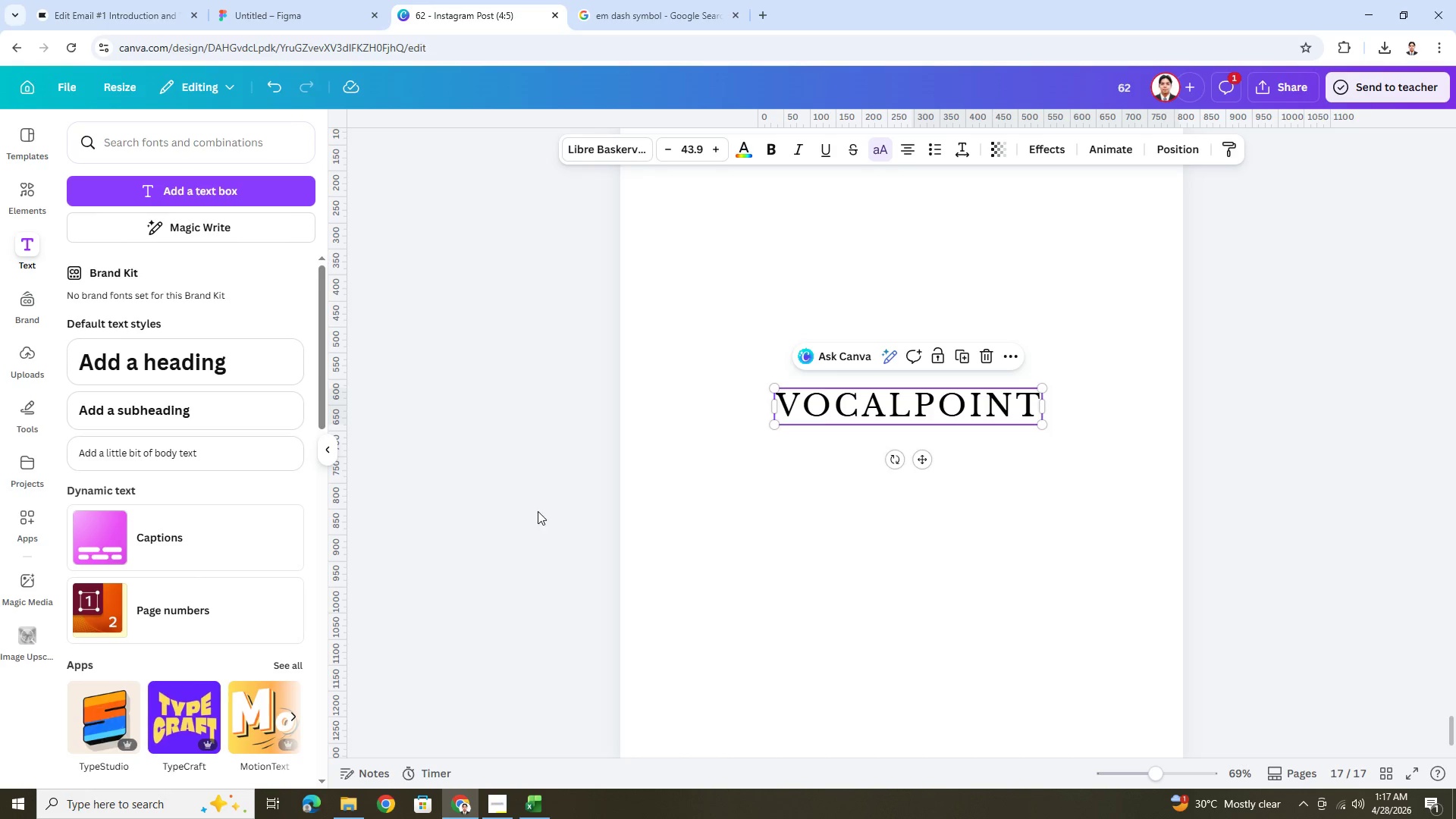 
wait(7.88)
 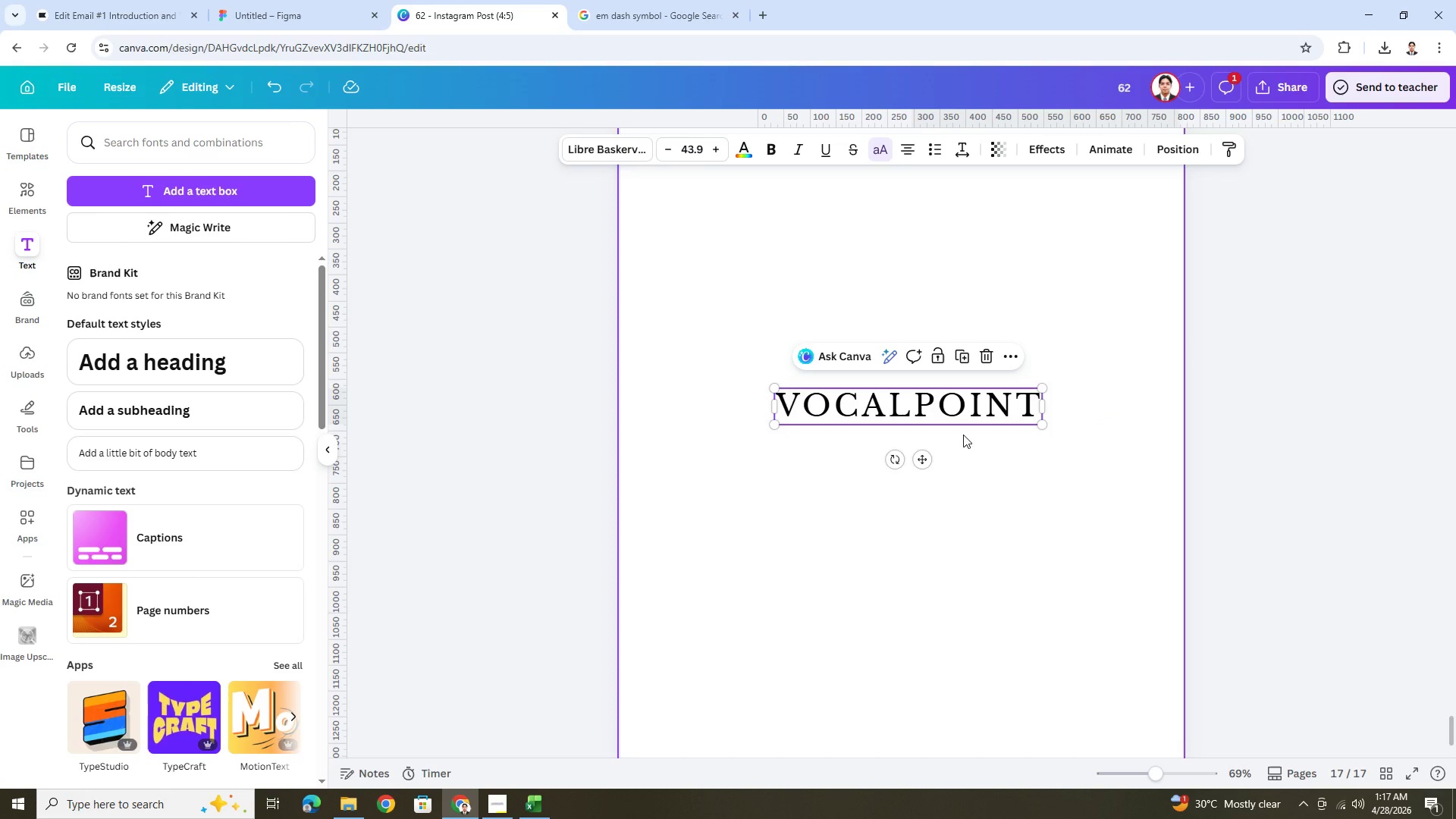 
key(Control+C)
 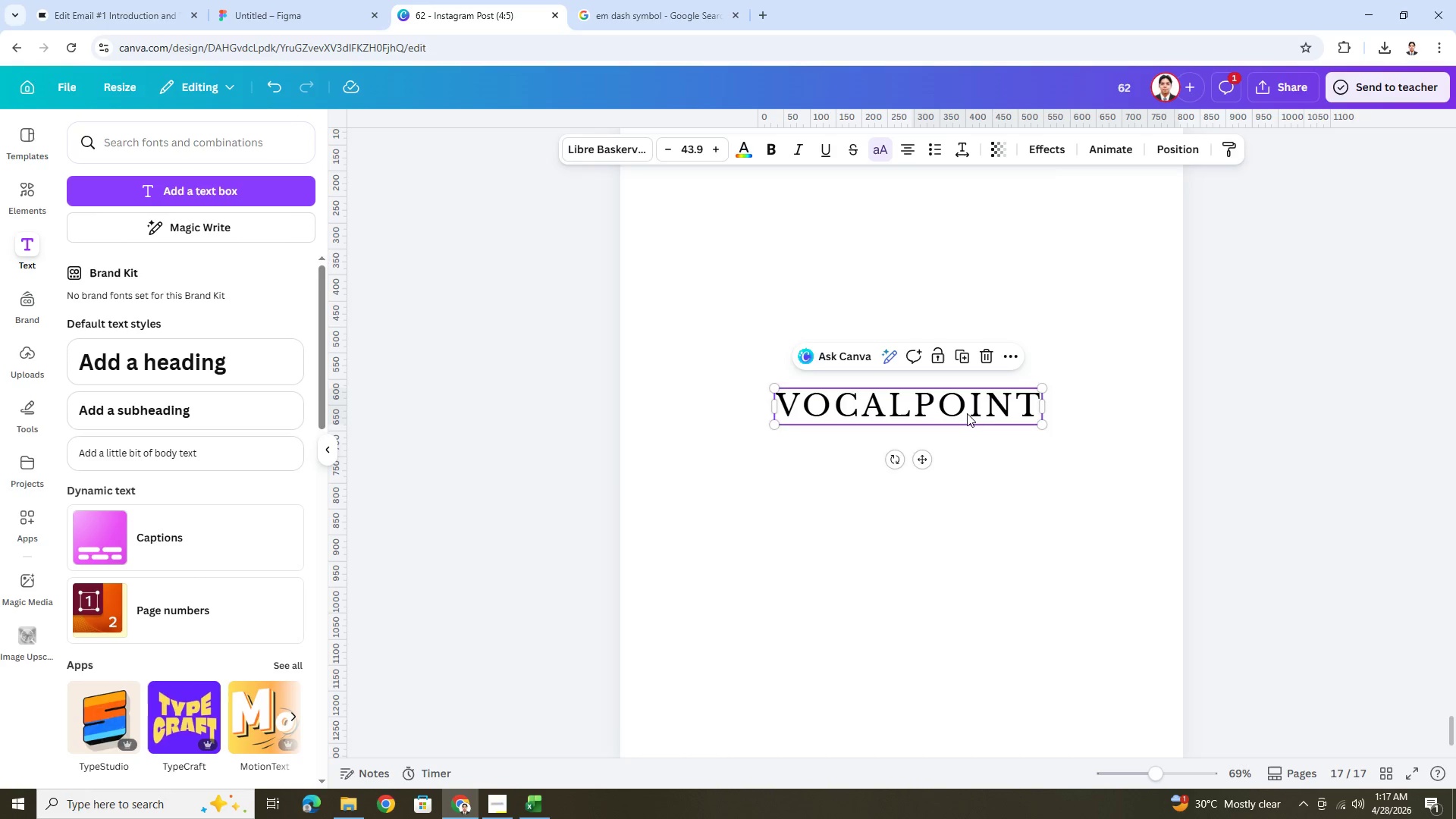 
key(Control+V)
 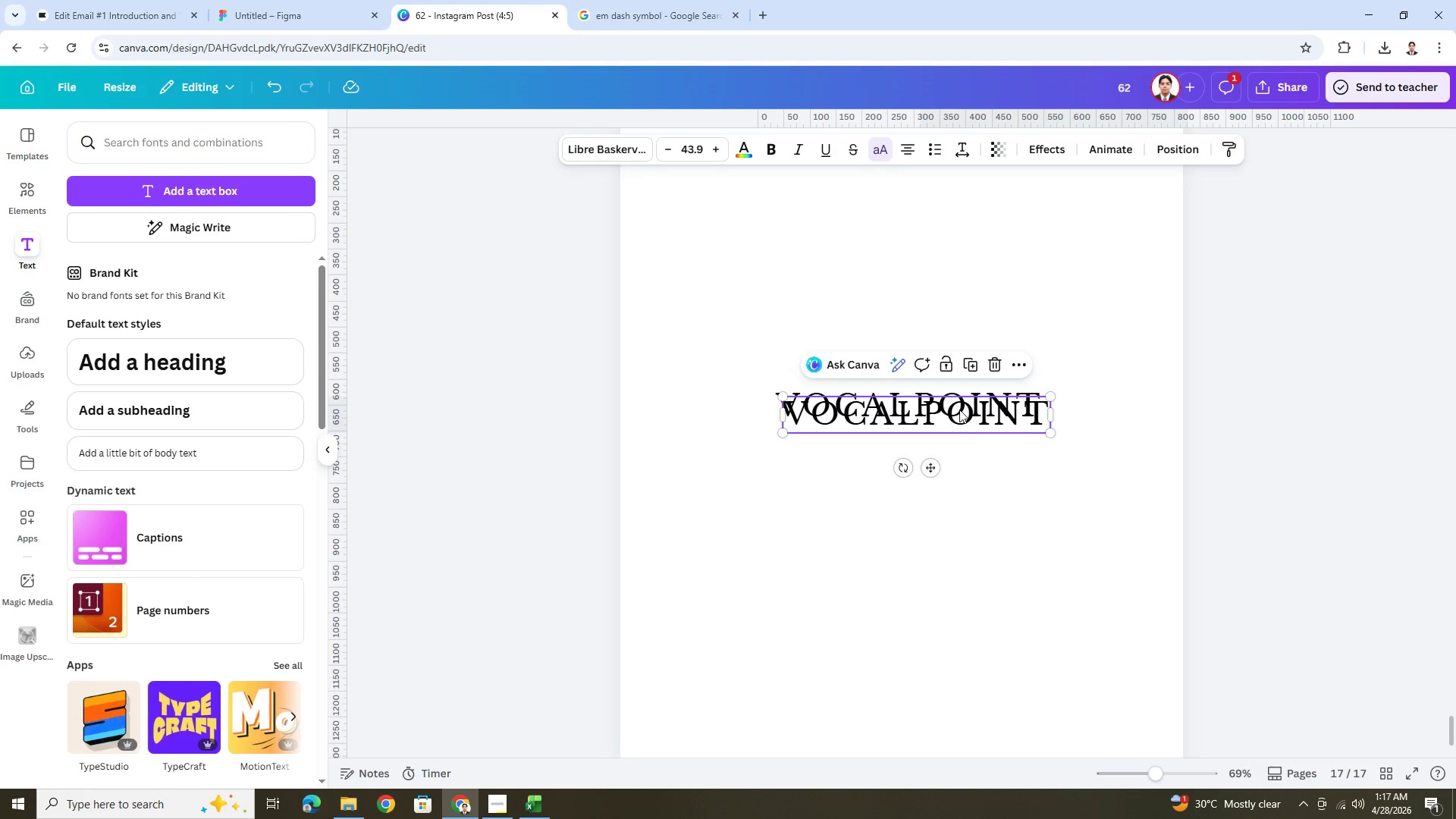 
left_click_drag(start_coordinate=[959, 410], to_coordinate=[952, 445])
 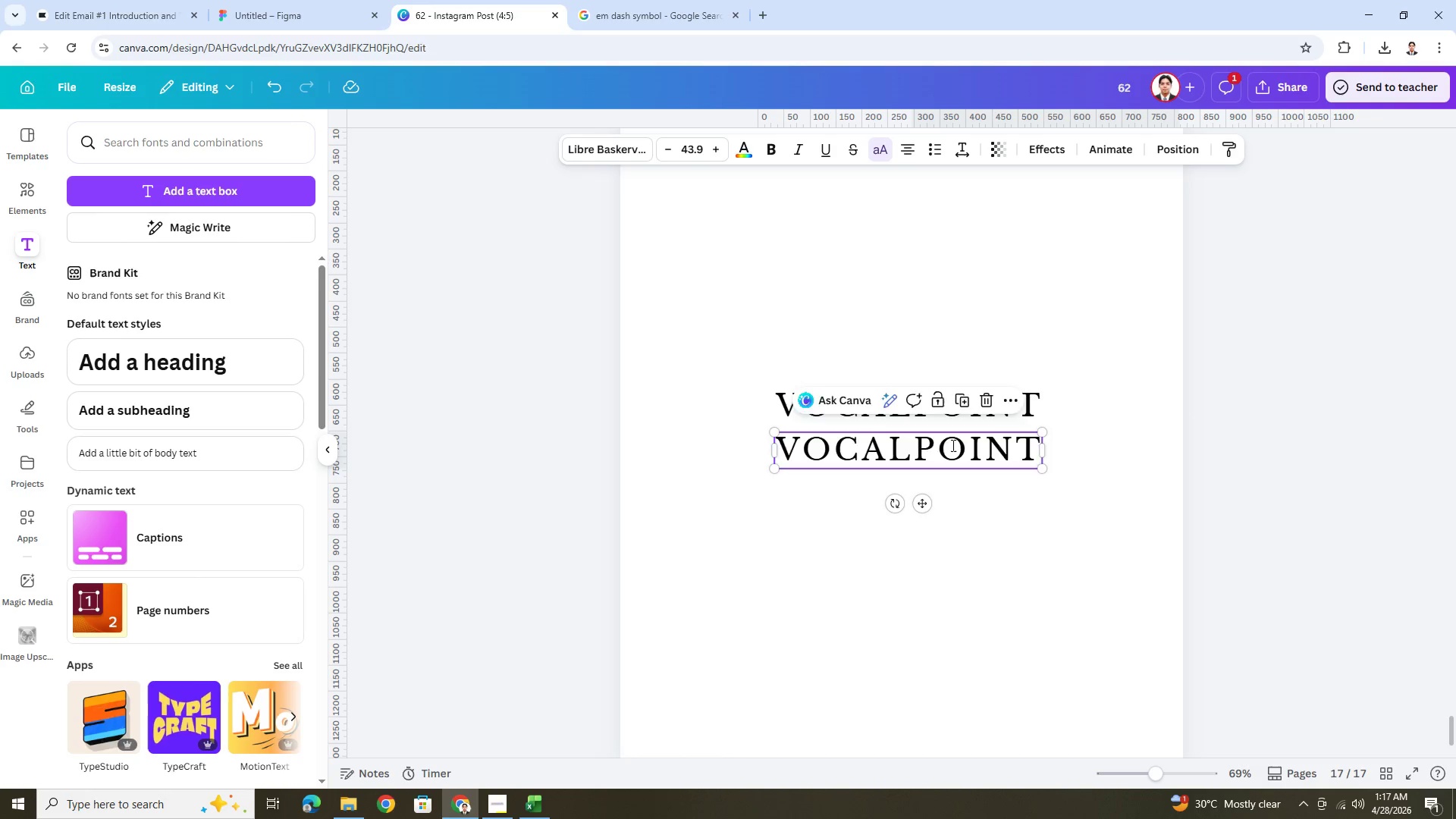 
double_click([952, 445])
 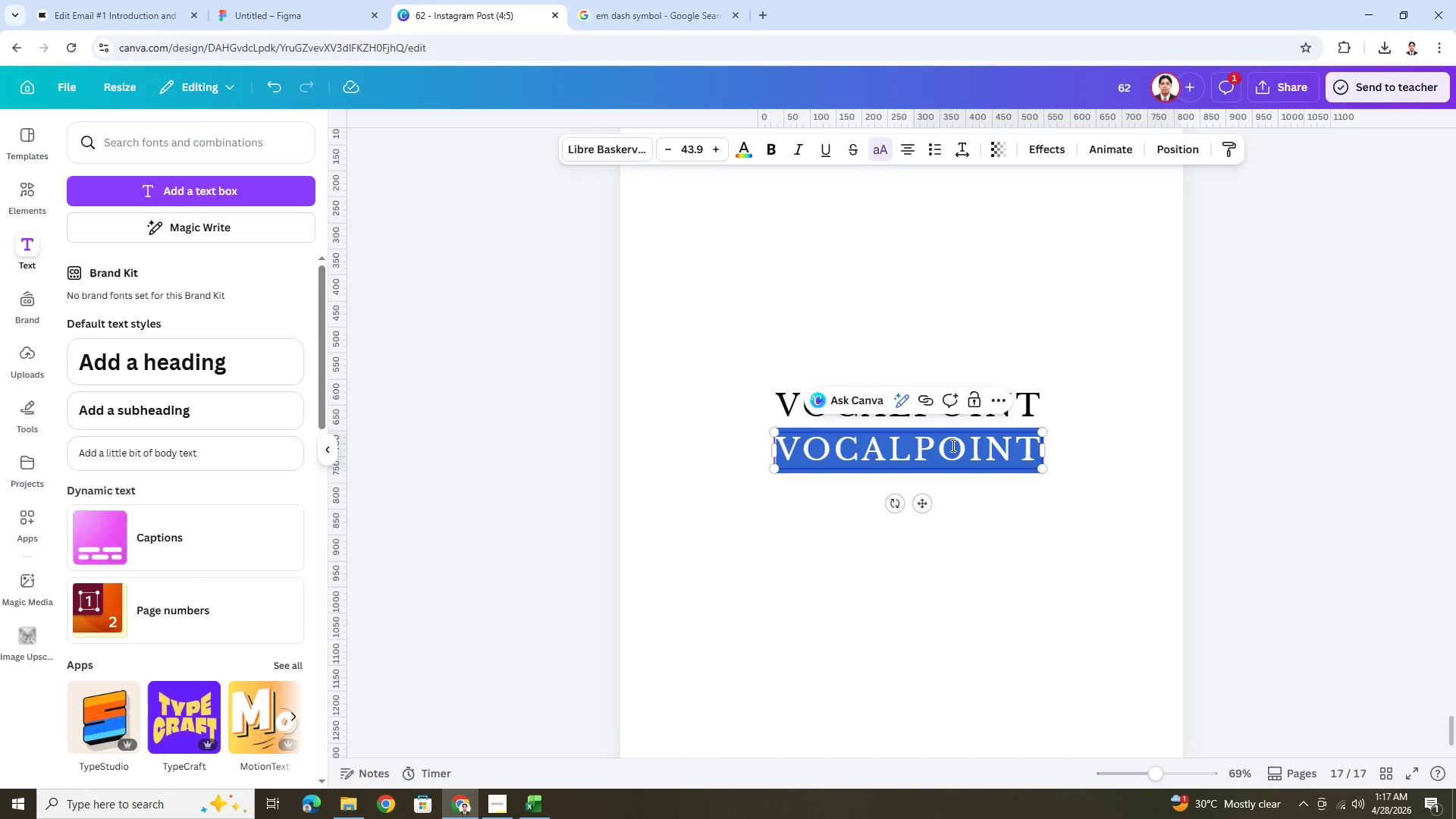 
type(RHETORIC)
 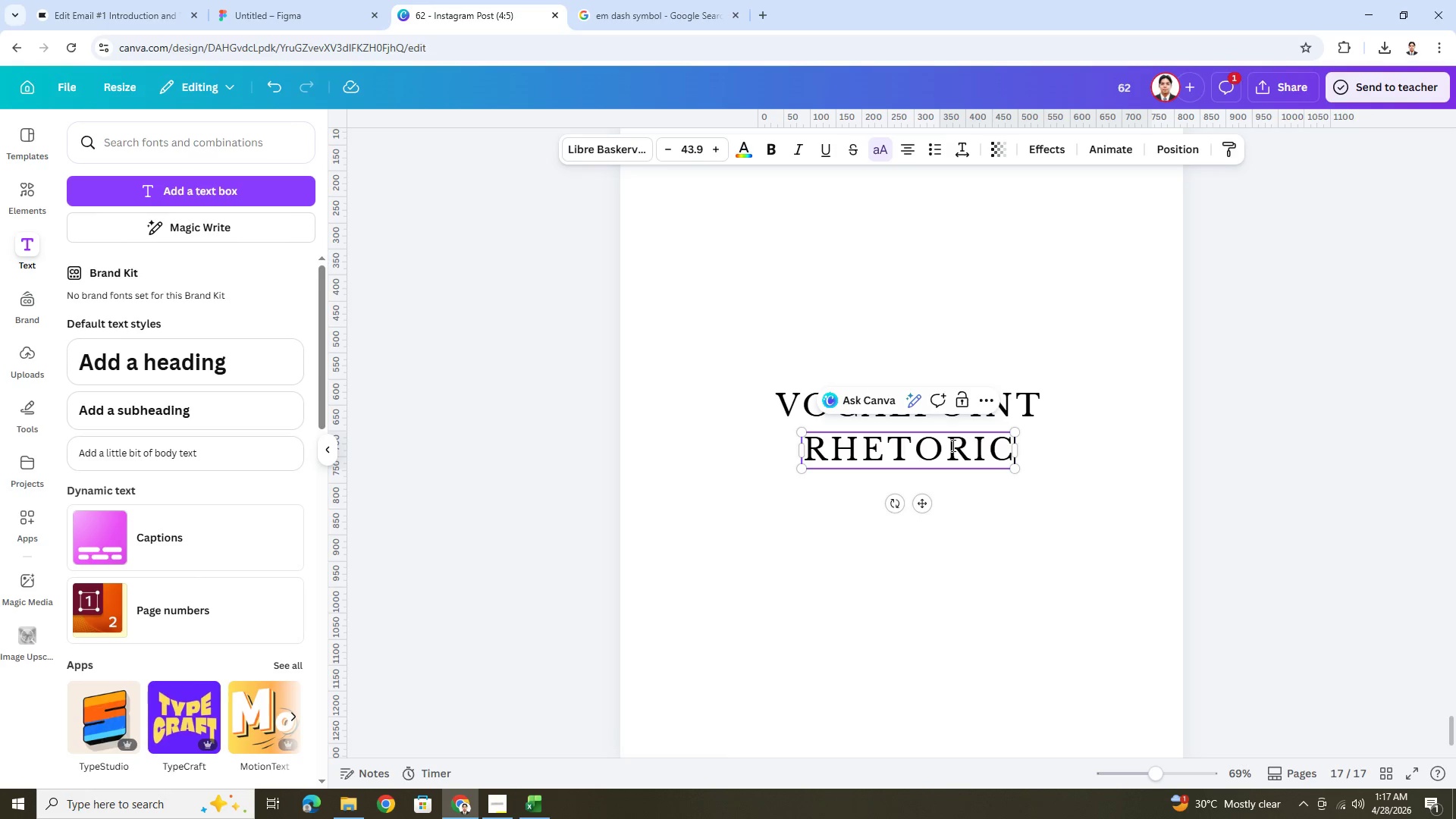 
key(Control+A)
 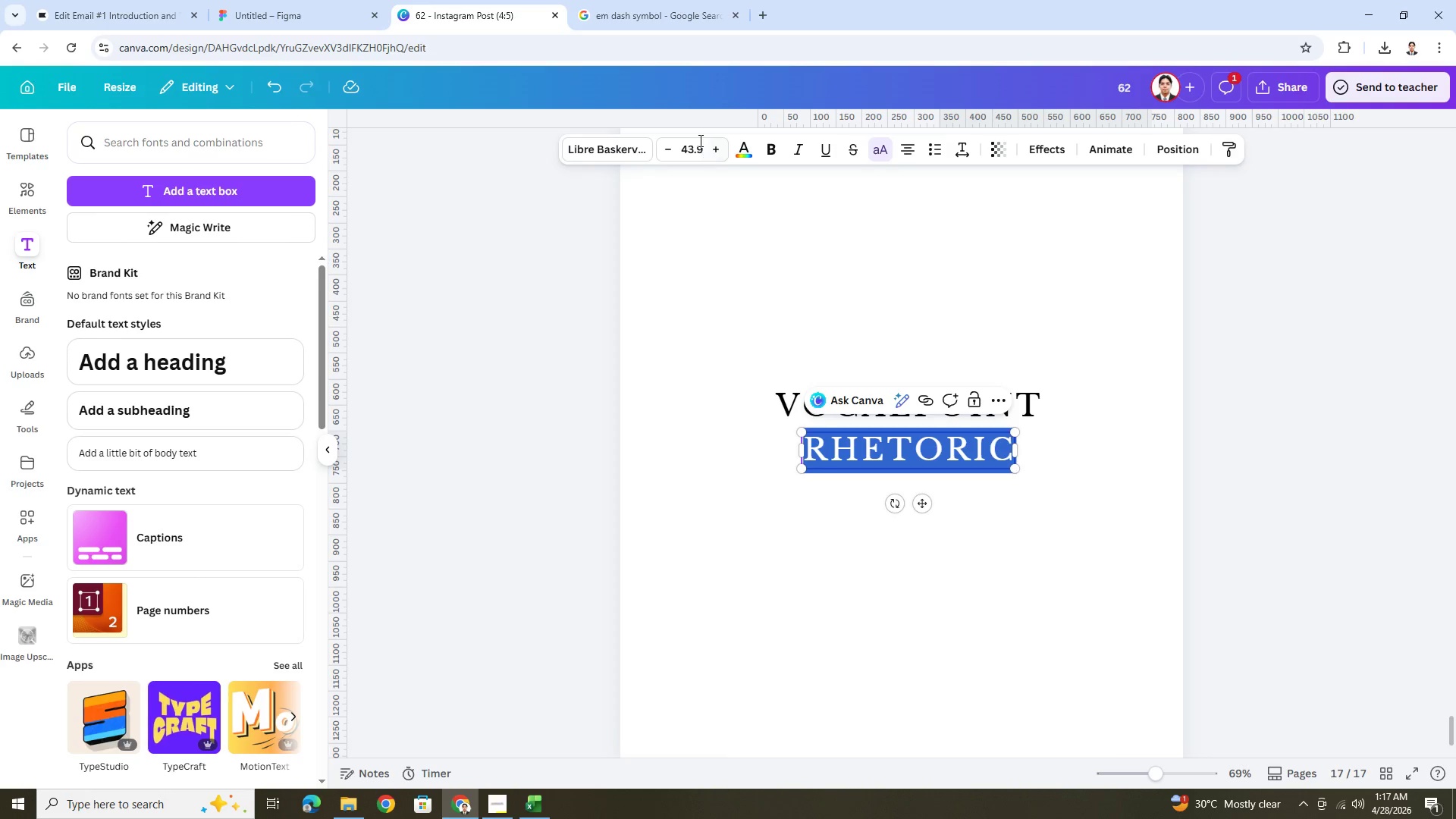 
left_click([695, 144])
 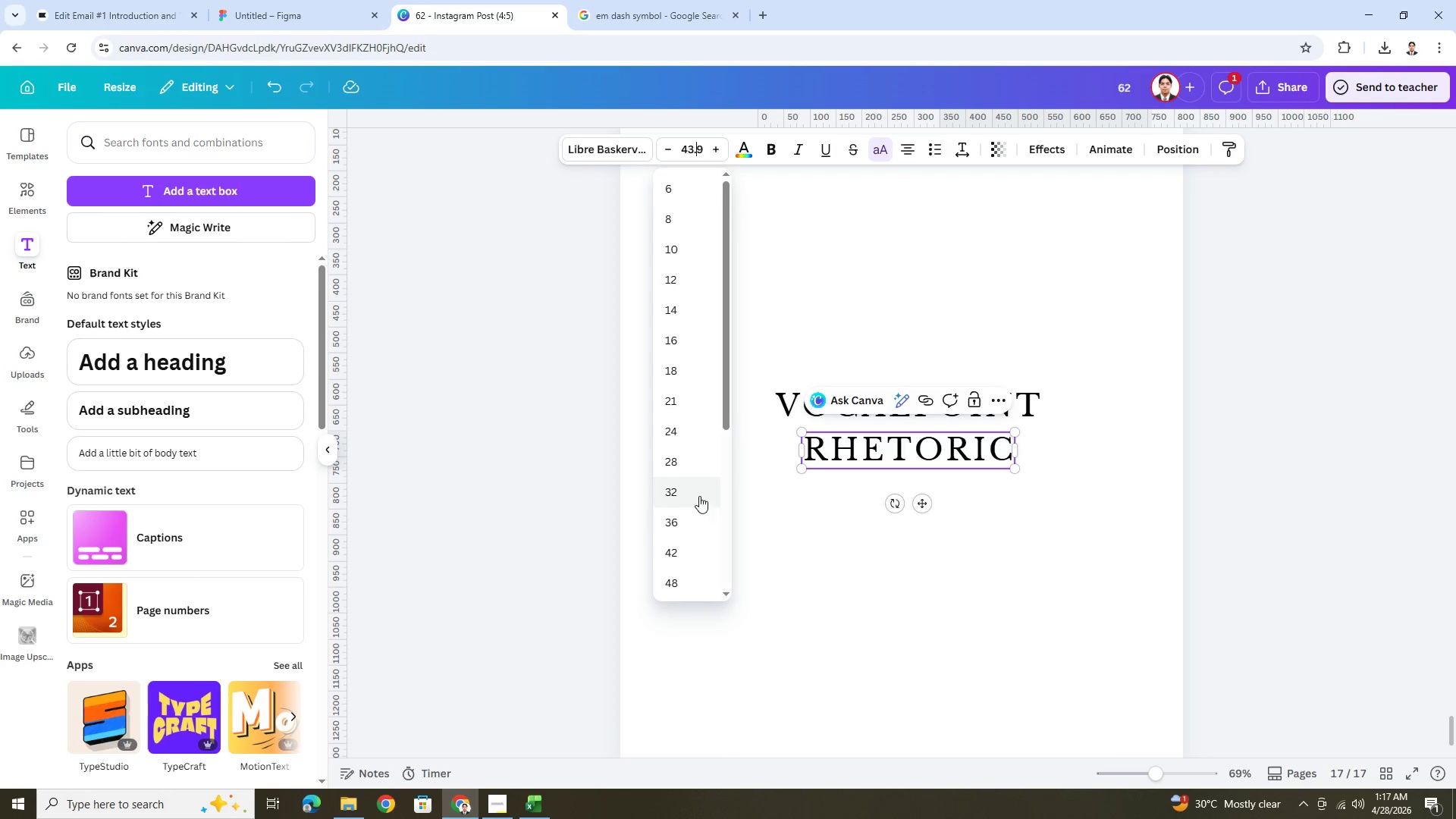 
left_click([695, 525])
 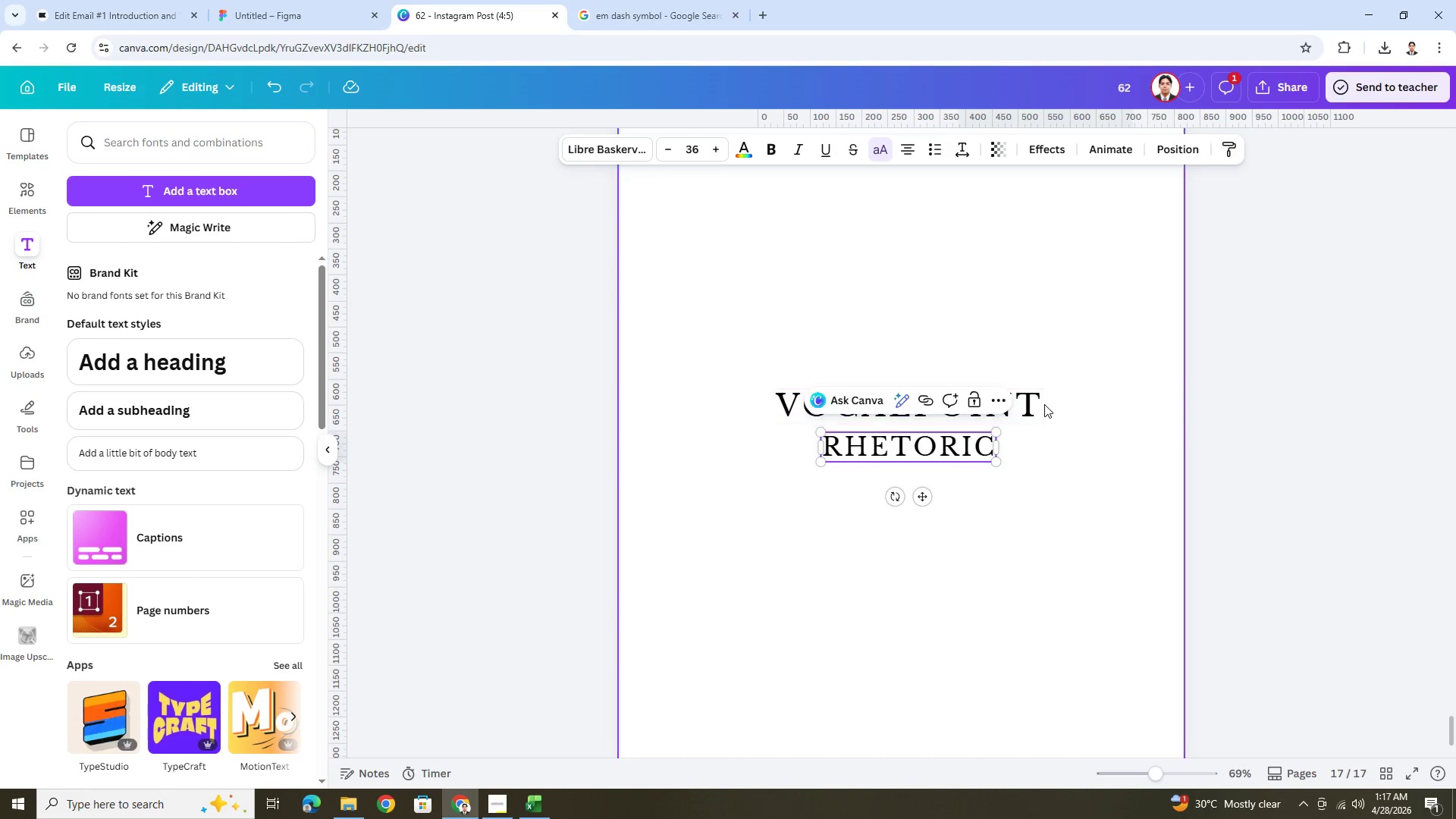 
double_click([1009, 403])
 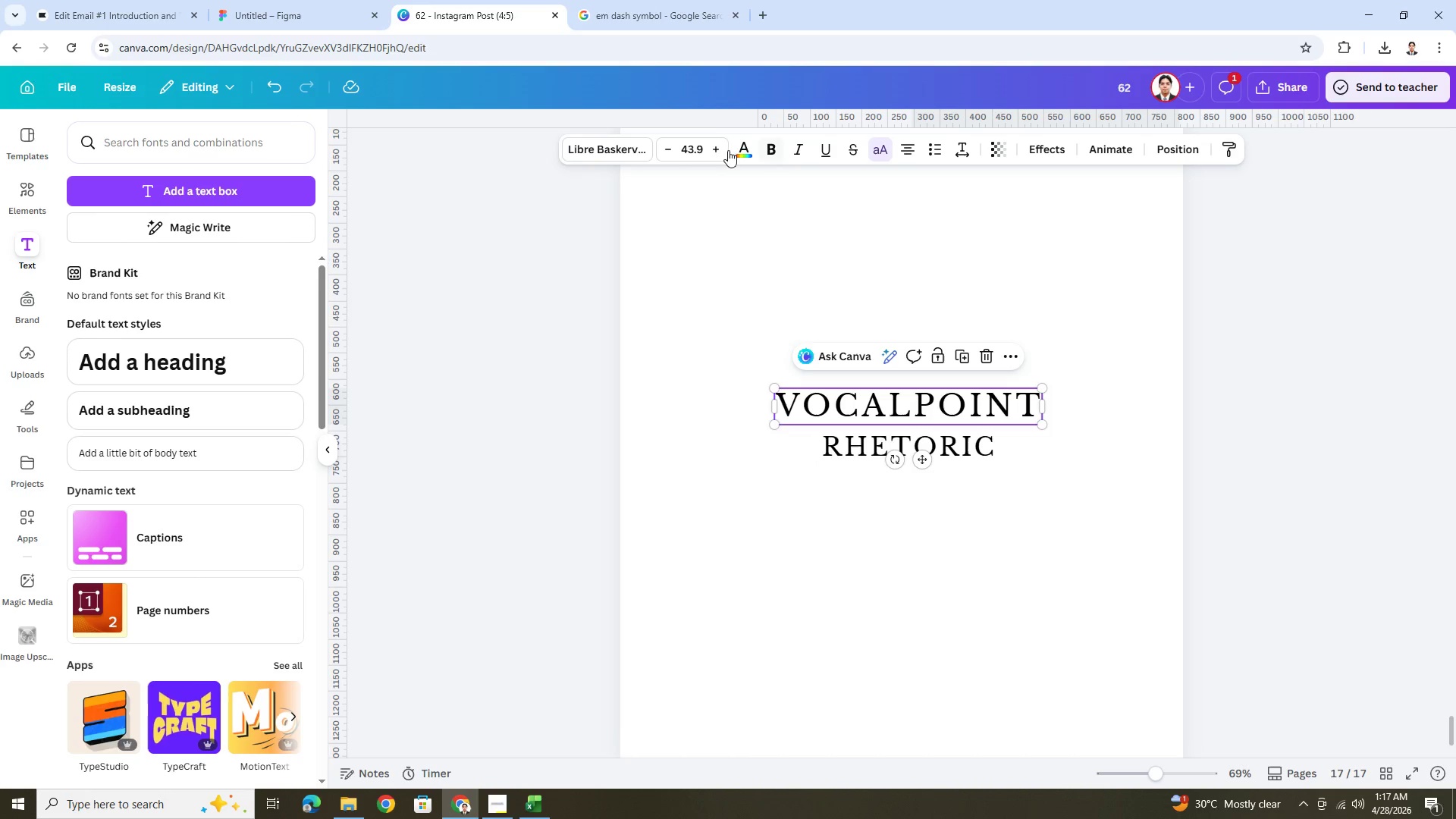 
left_click([703, 148])
 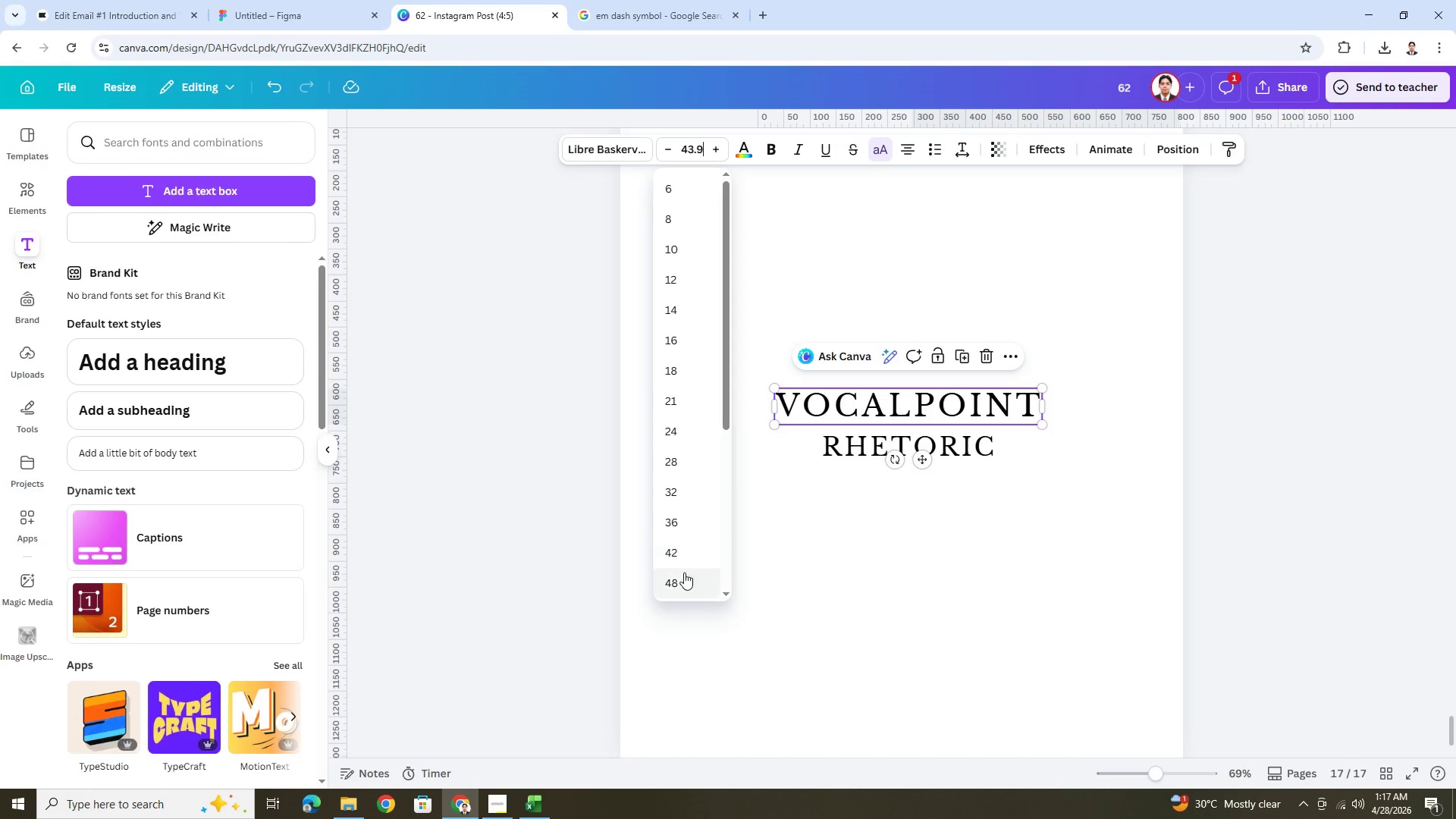 
left_click([684, 573])
 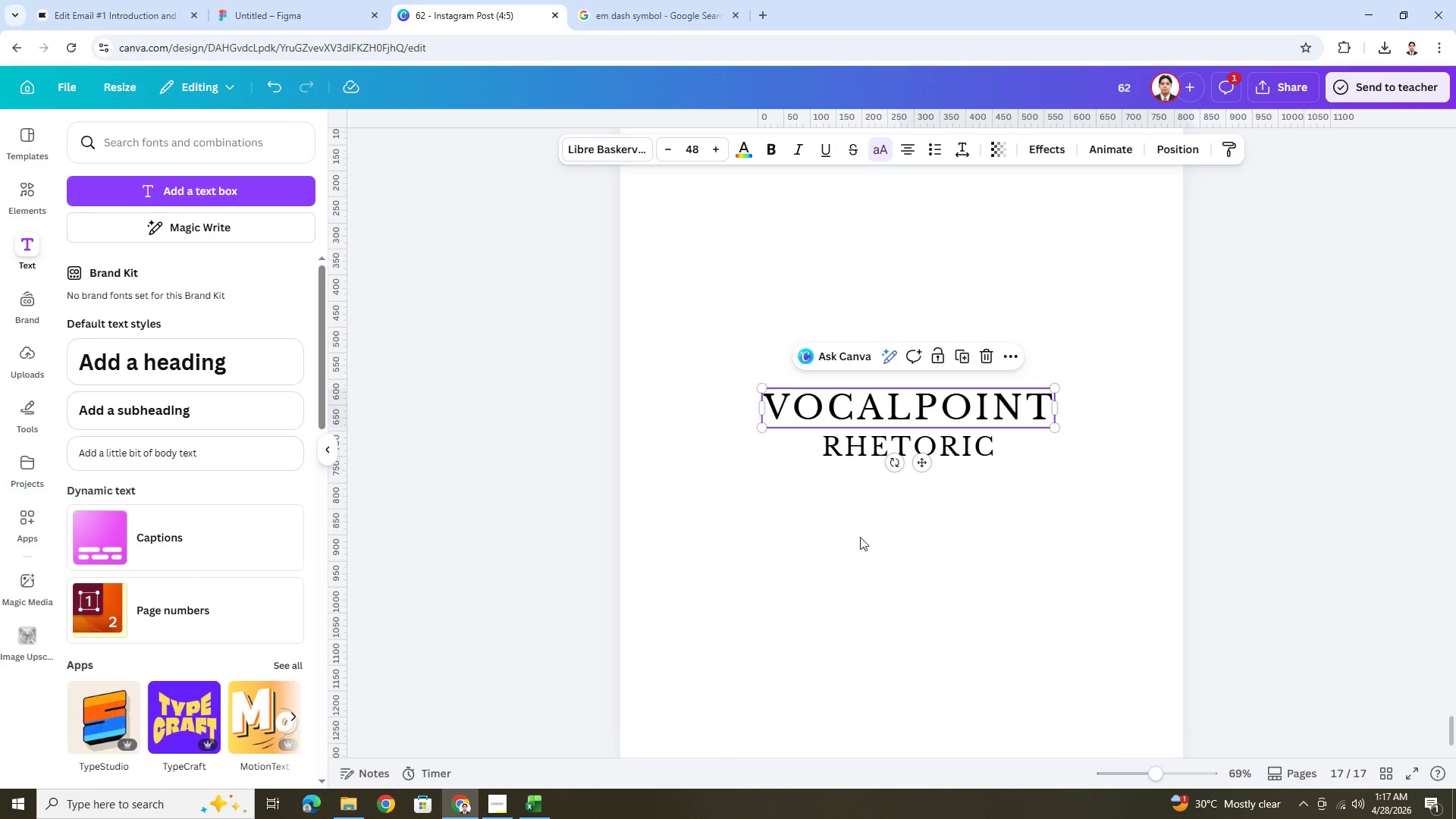 
left_click([1053, 516])
 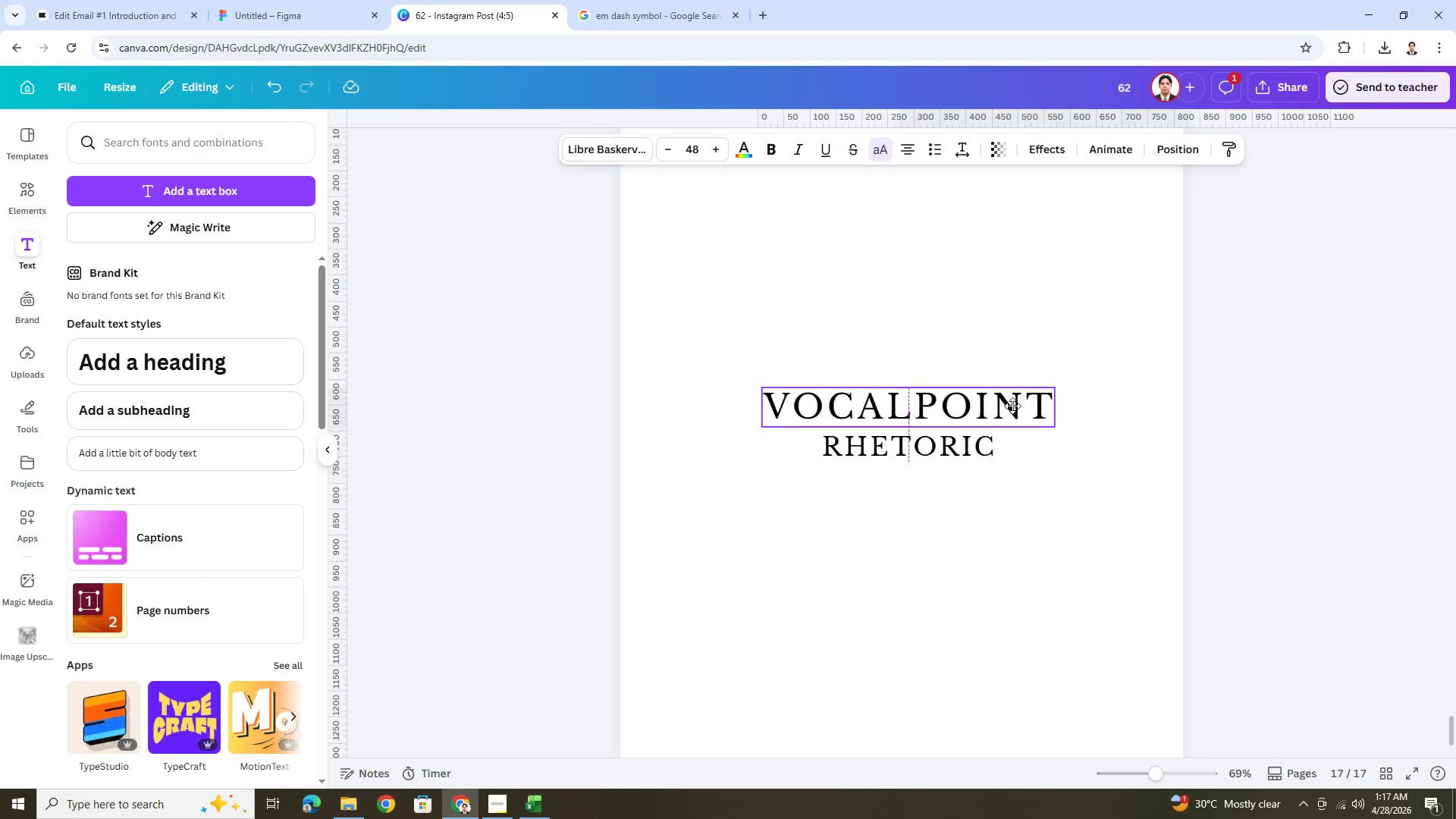 
left_click([1046, 475])
 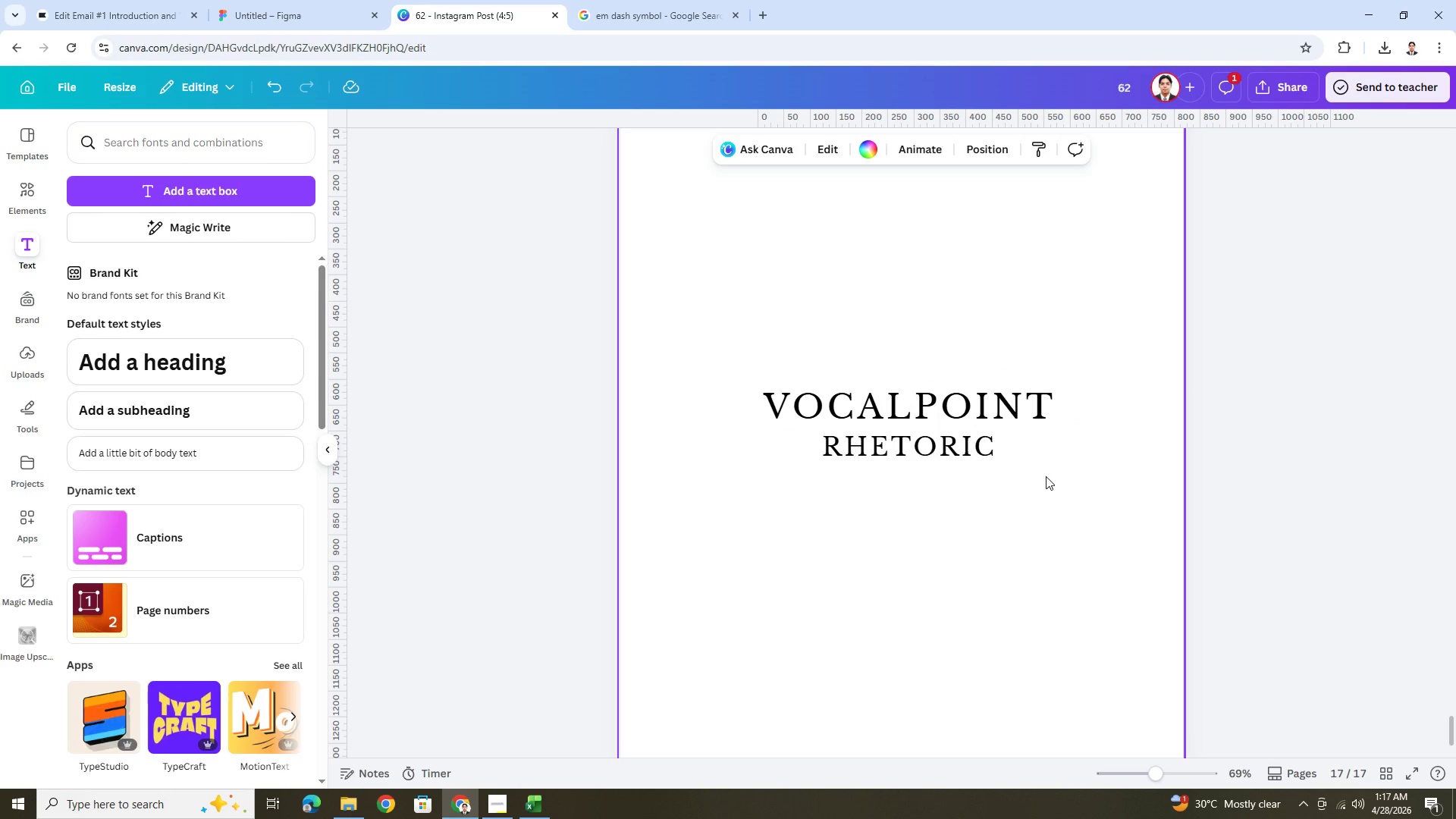 
wait(7.88)
 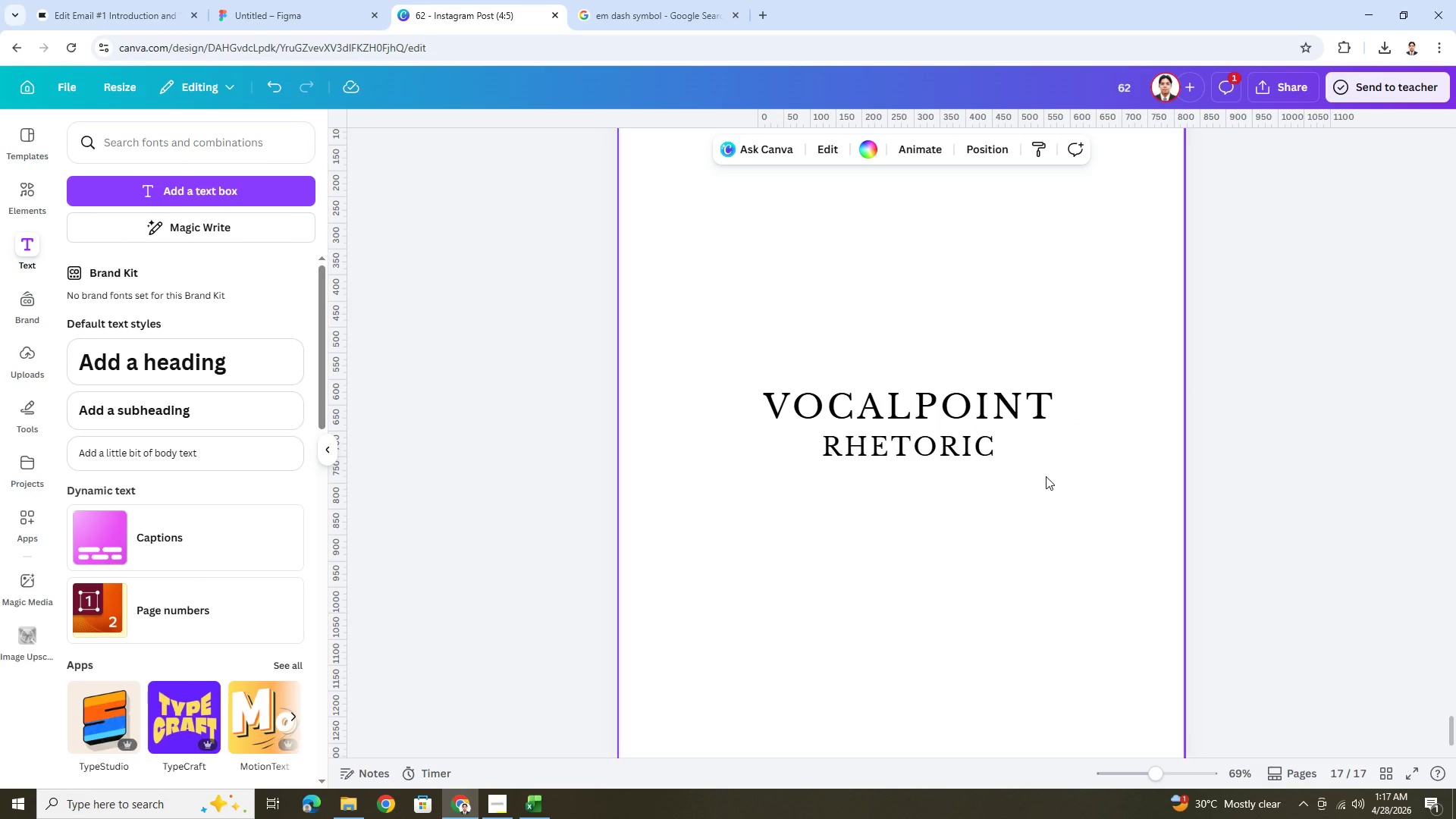 
left_click([853, 253])
 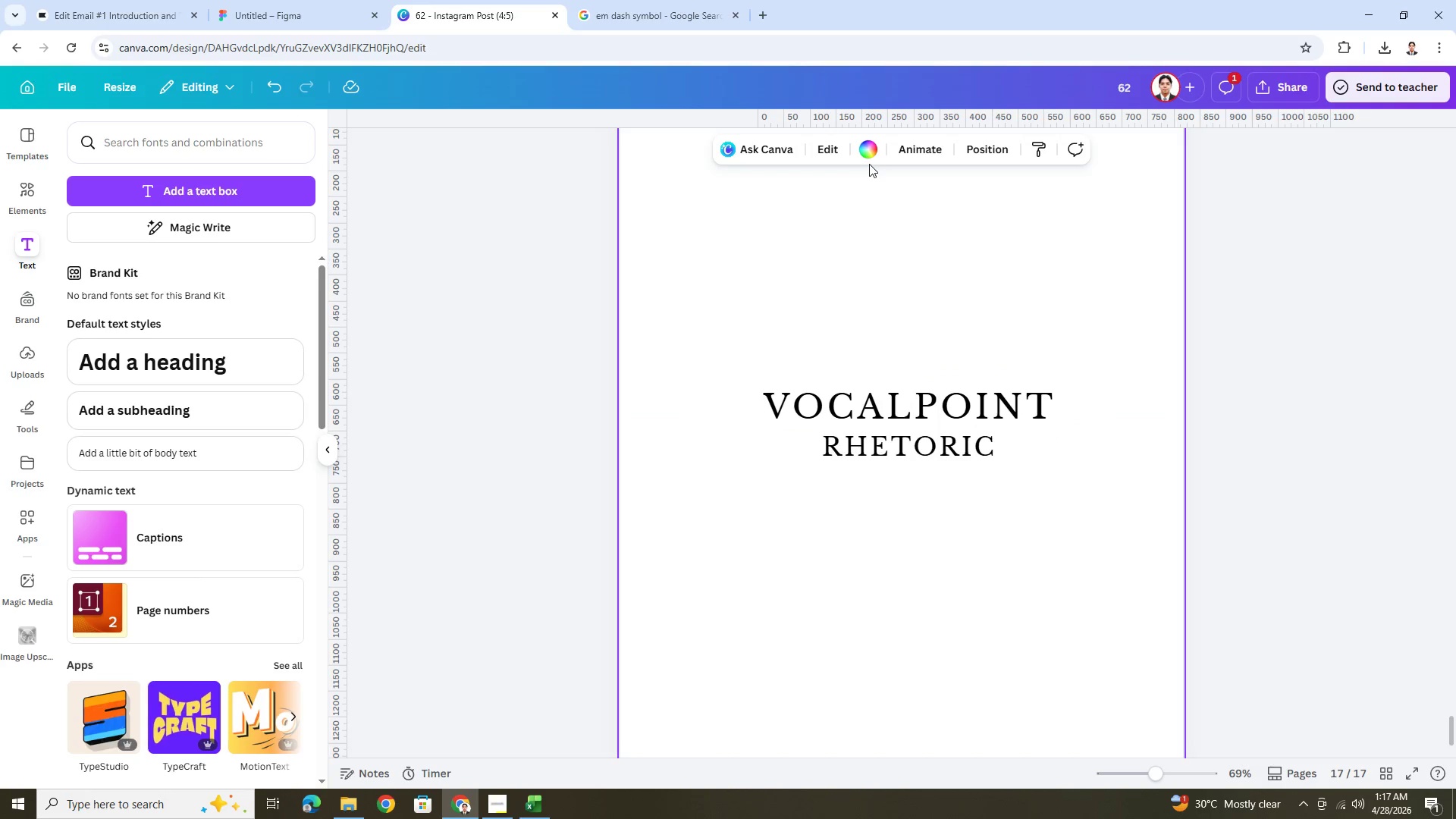 
double_click([869, 156])
 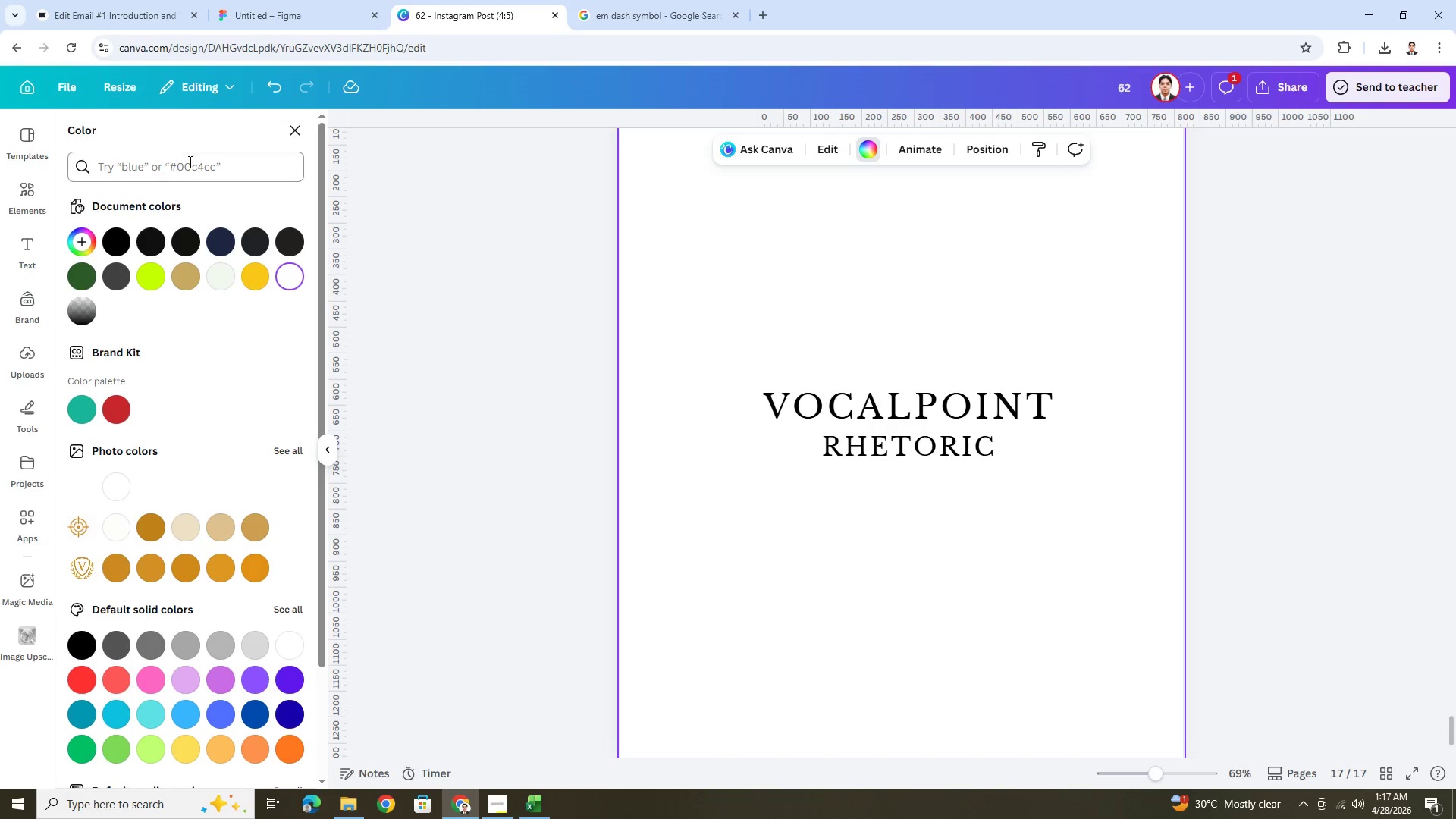 
left_click([203, 163])
 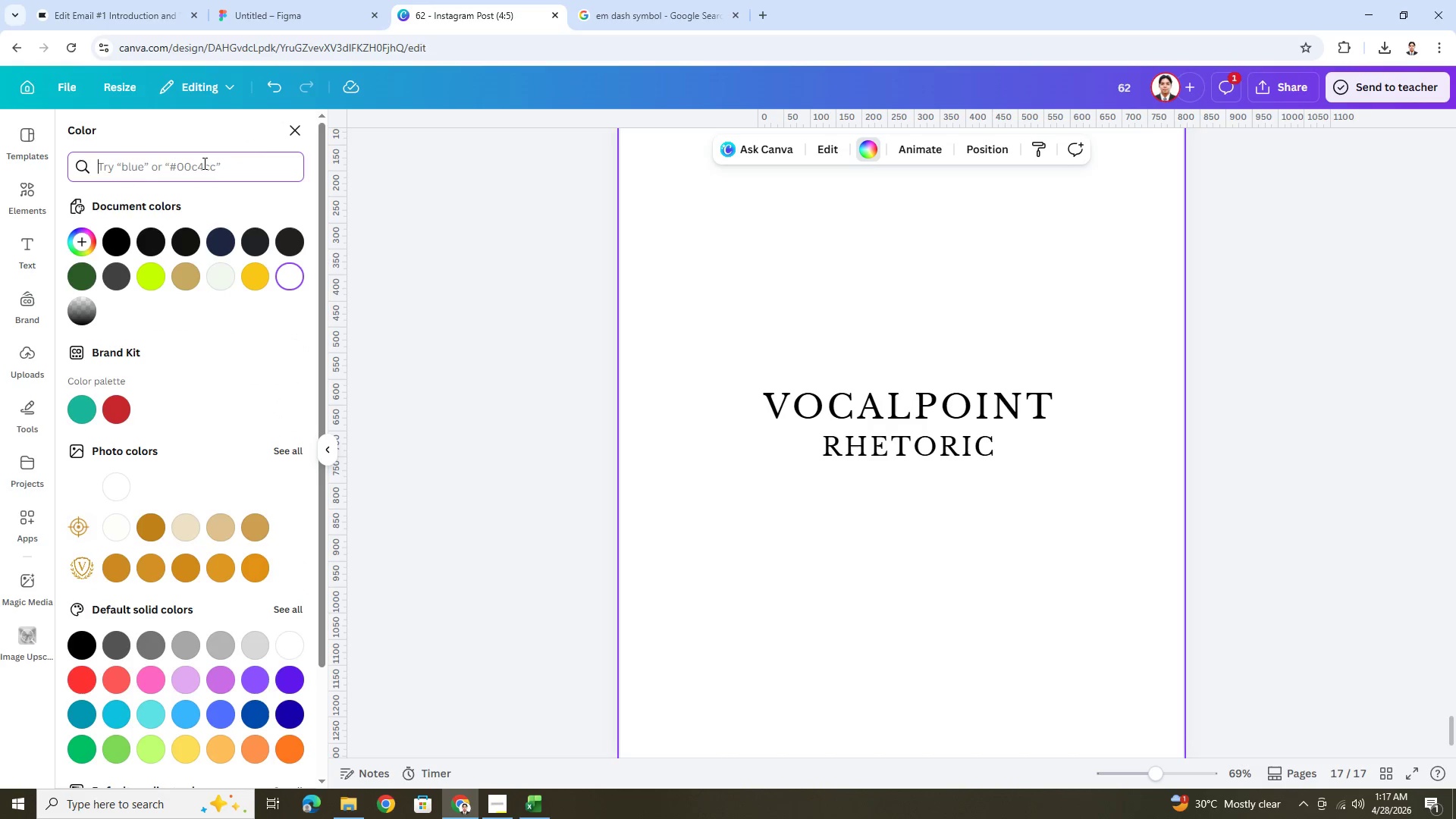 
key(Control+ControlLeft)
 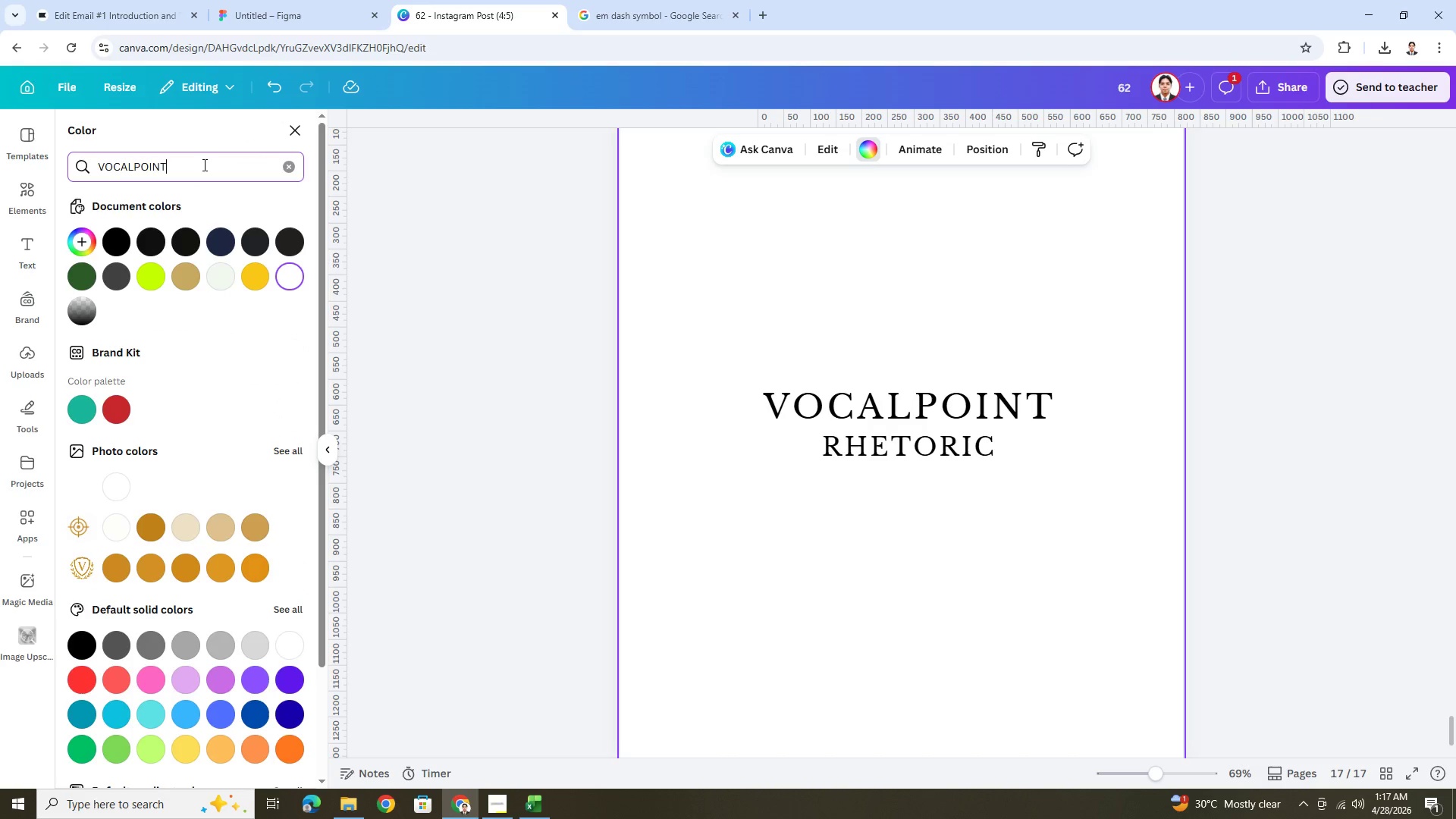 
key(Control+V)
 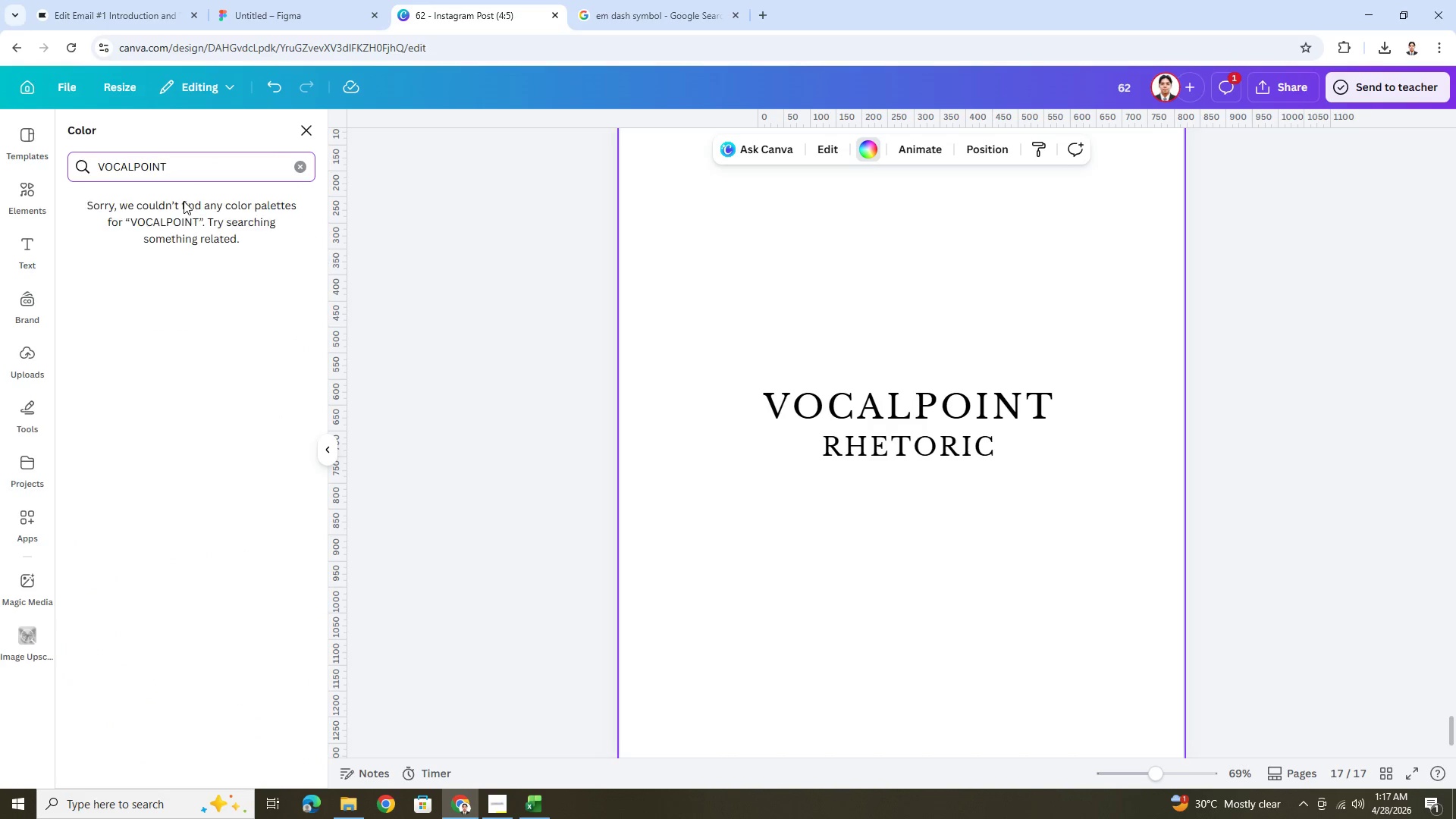 
key(Control+ControlLeft)
 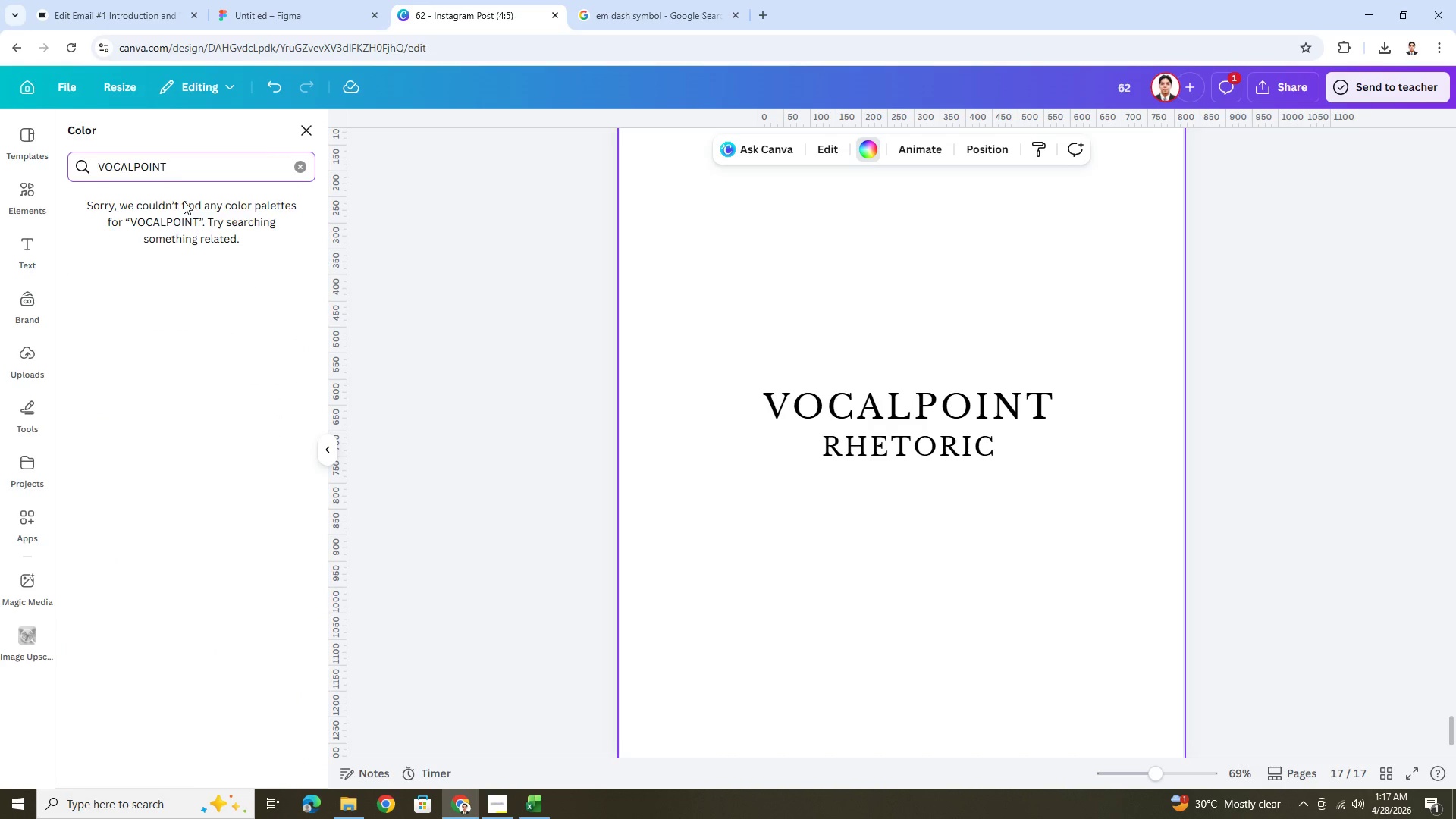 
key(Control+Z)
 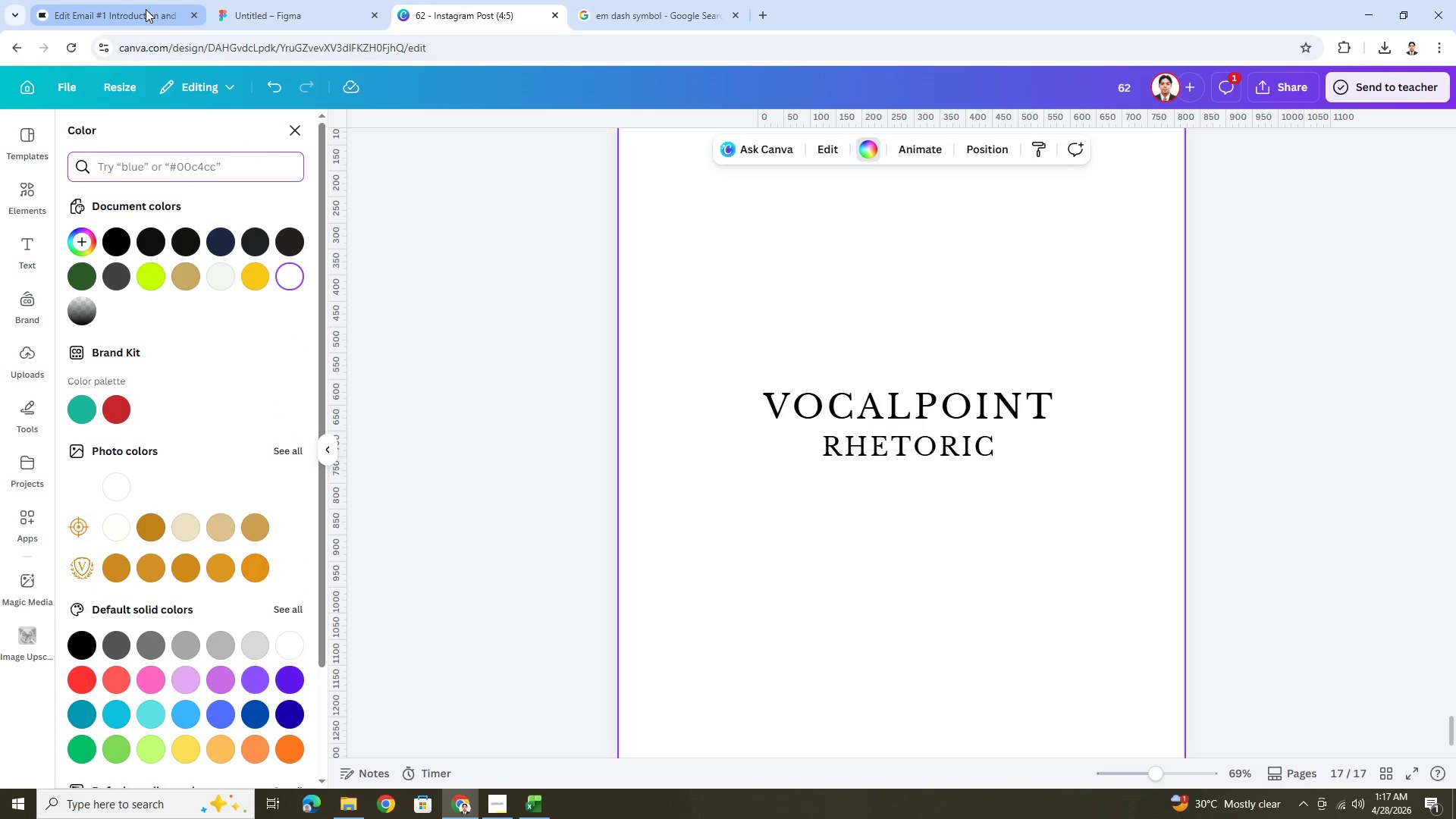 
left_click([146, 9])
 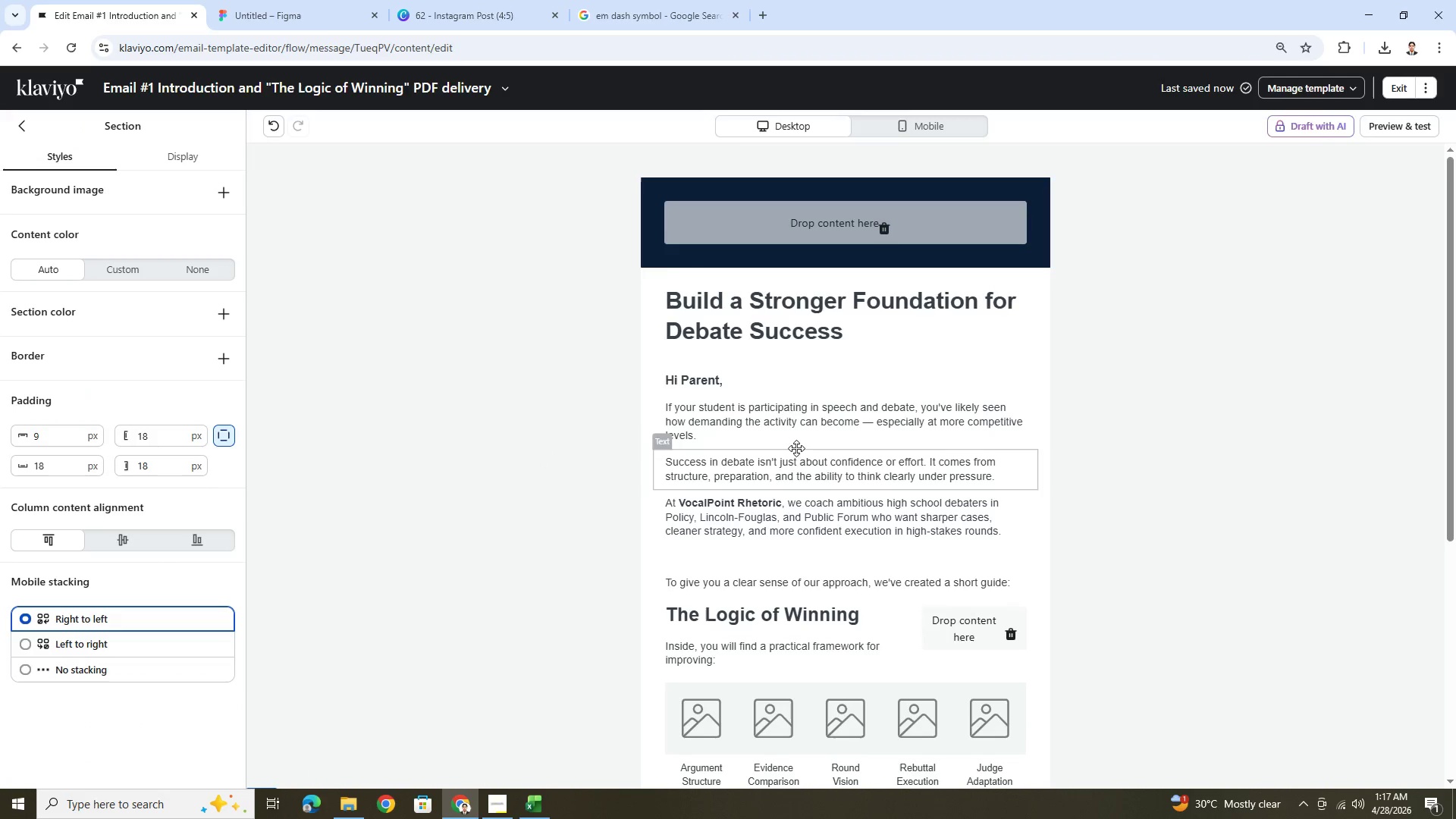 
left_click([488, 232])
 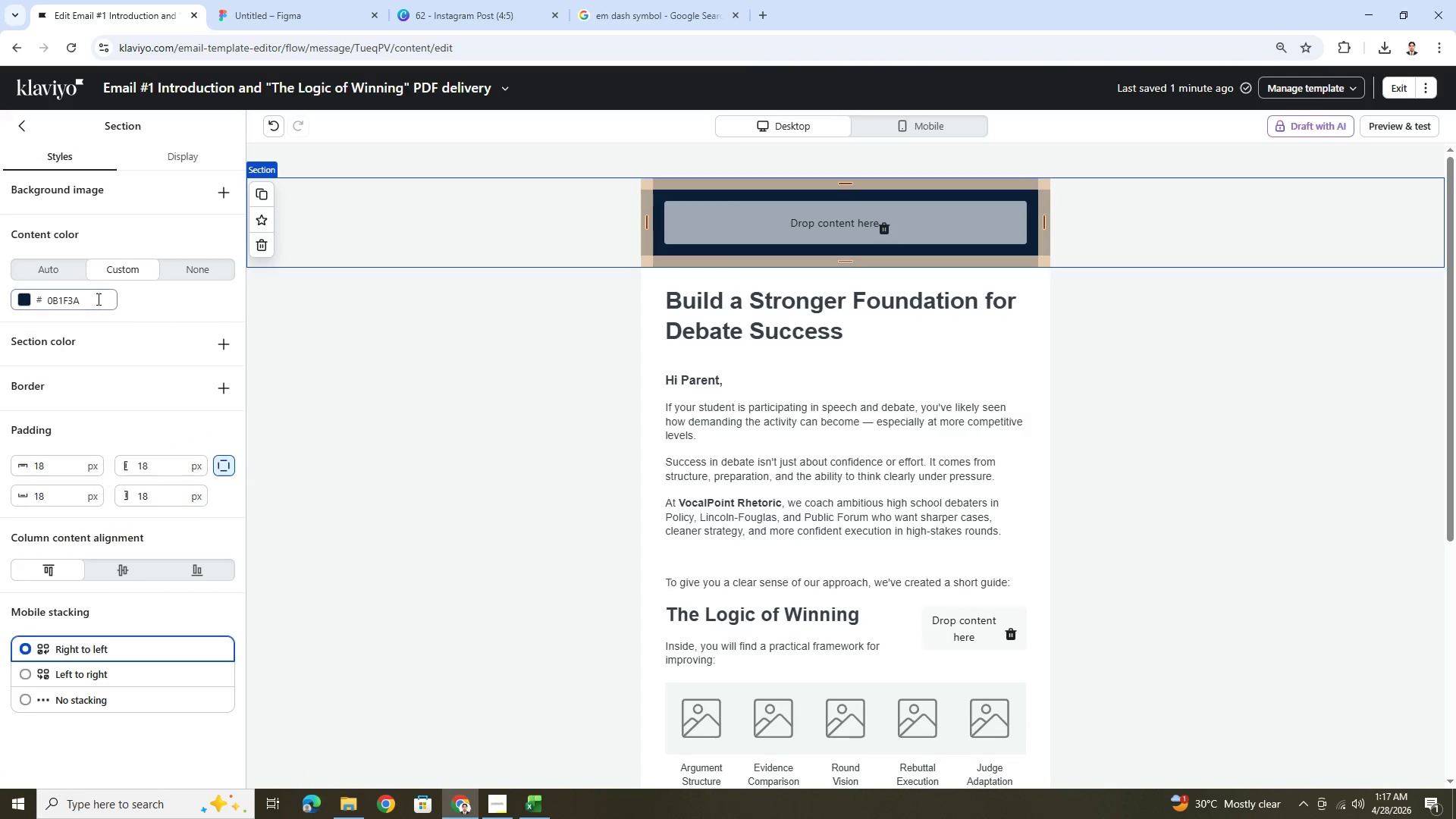 
double_click([97, 299])
 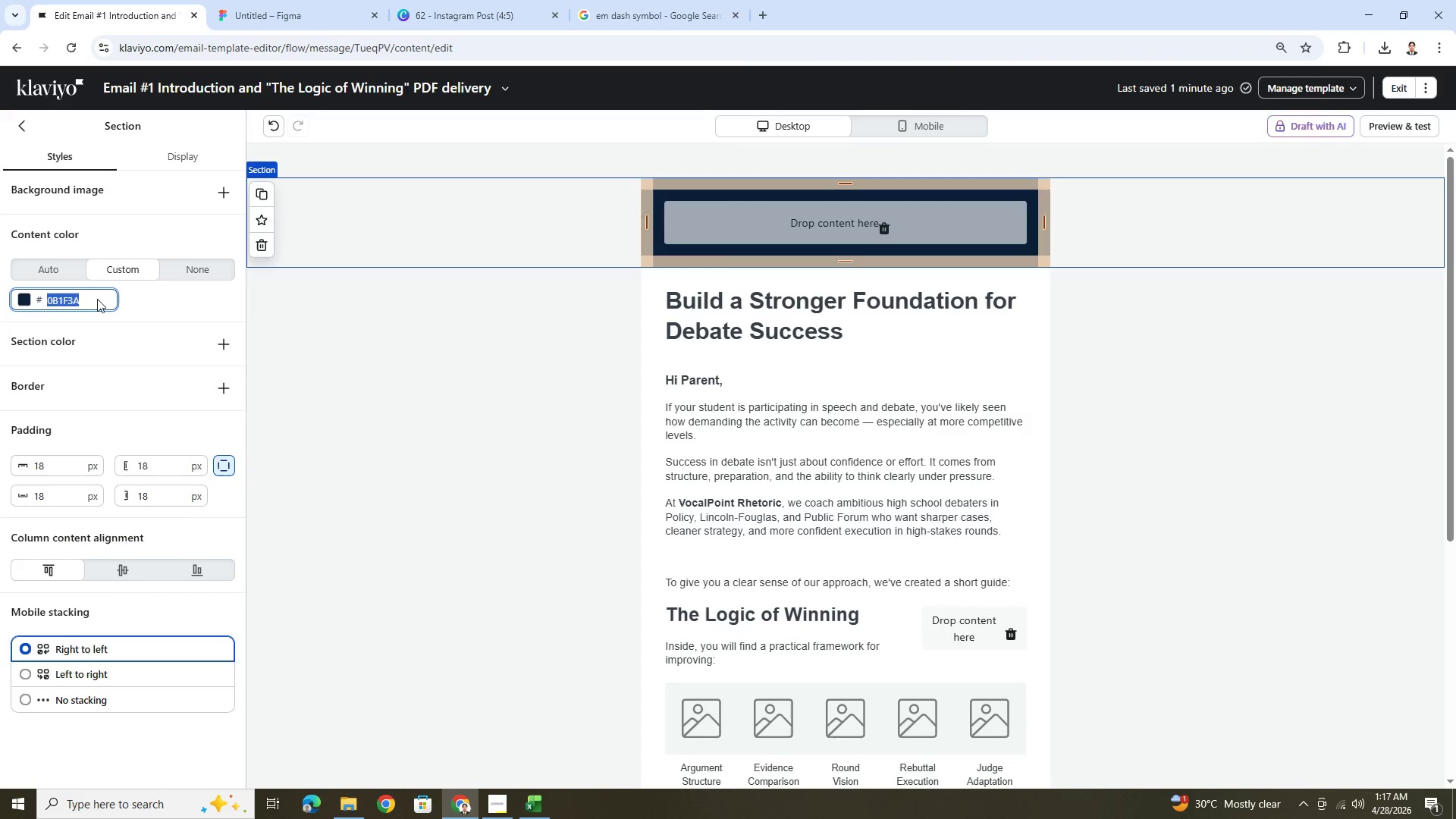 
key(Control+C)
 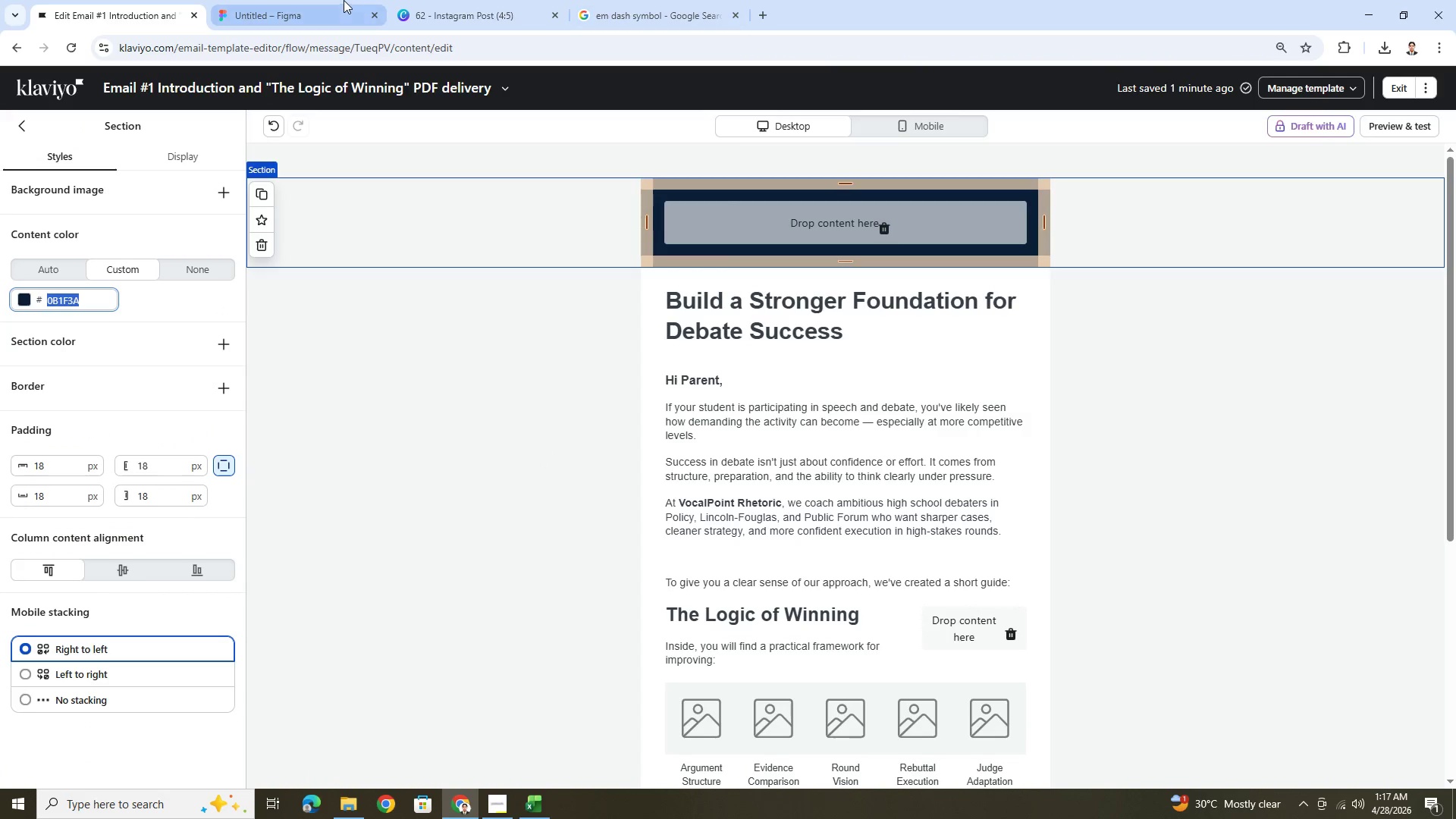 
left_click([436, 0])
 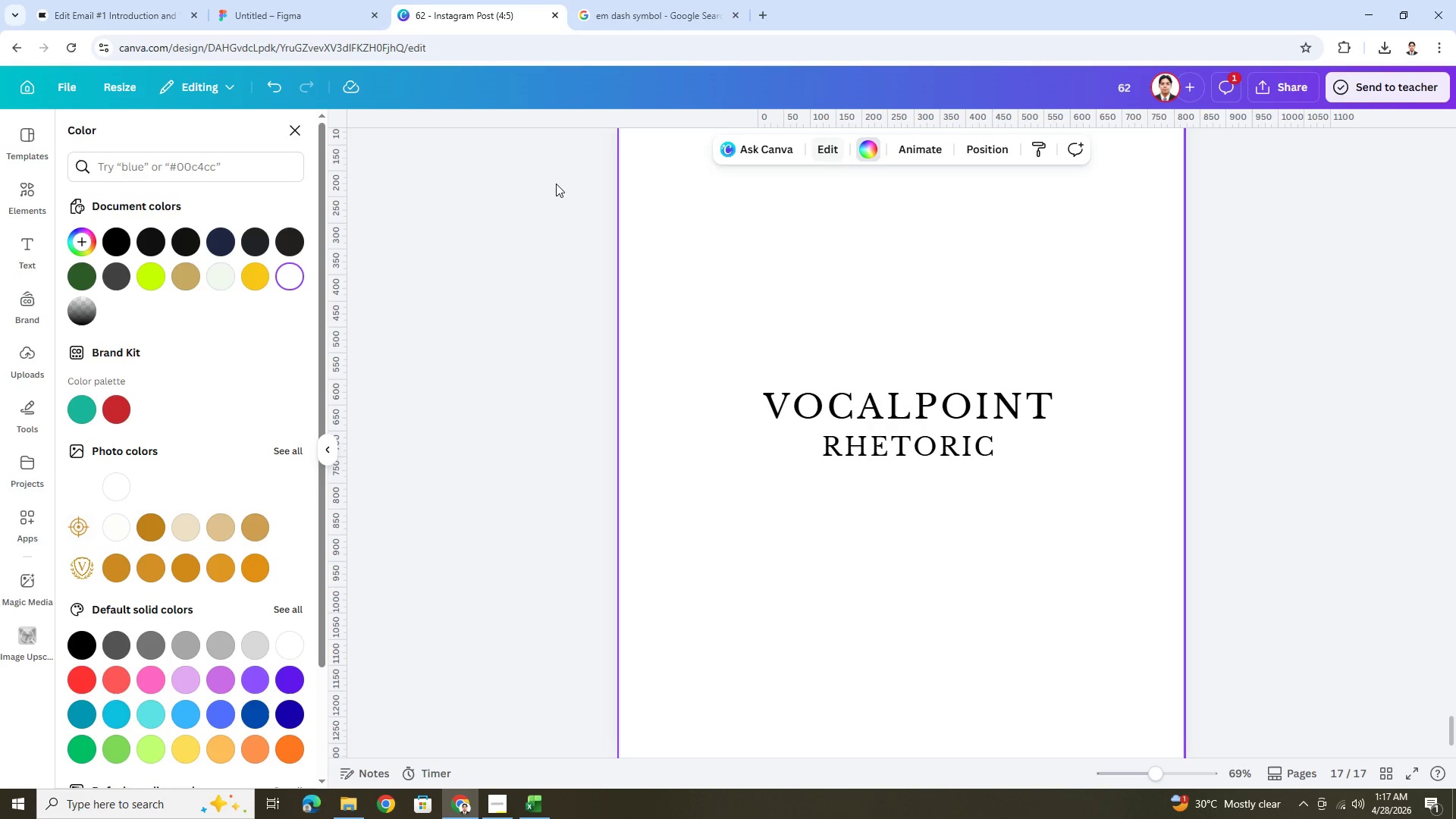 
left_click([211, 162])
 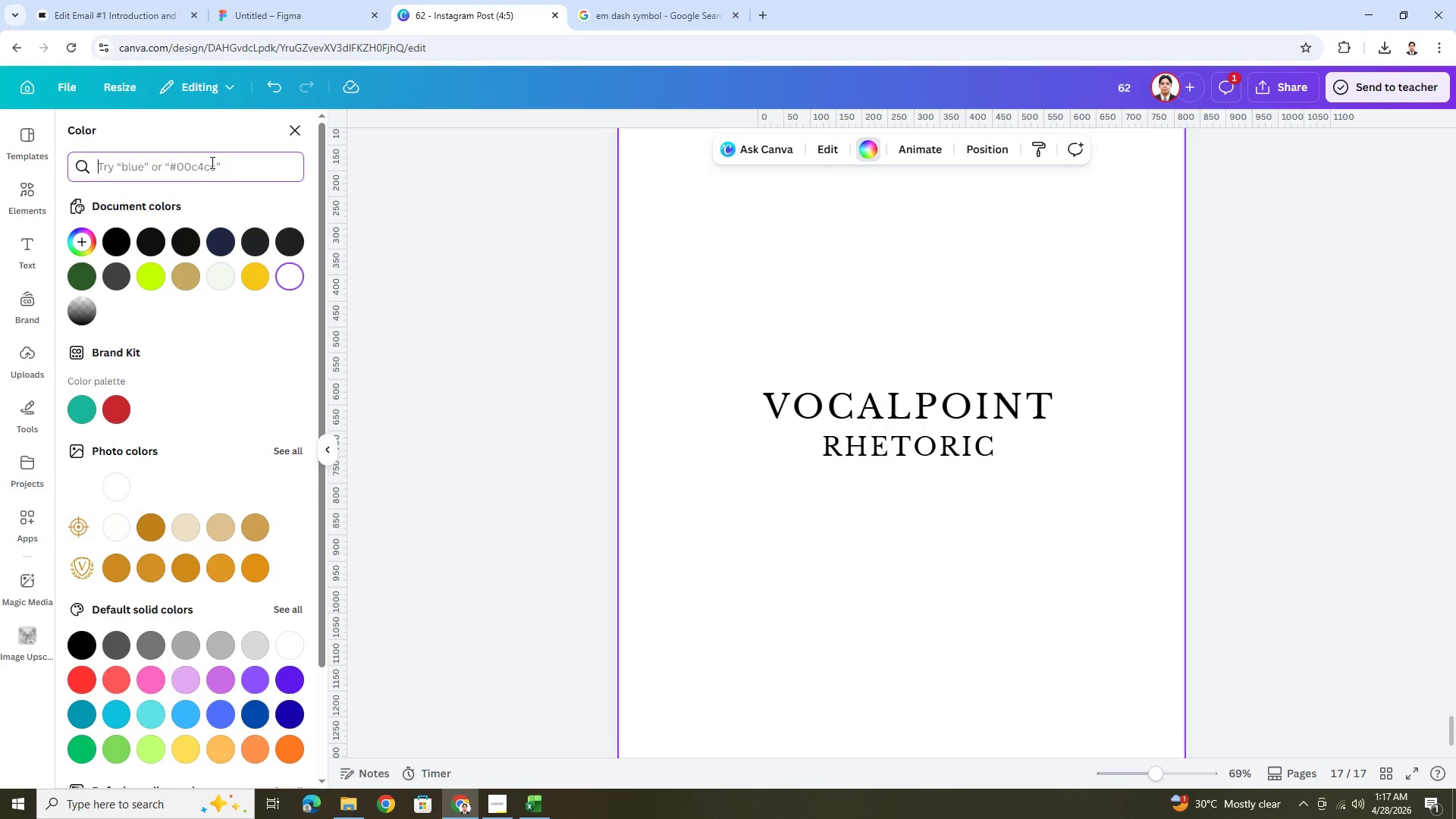 
key(Control+V)
 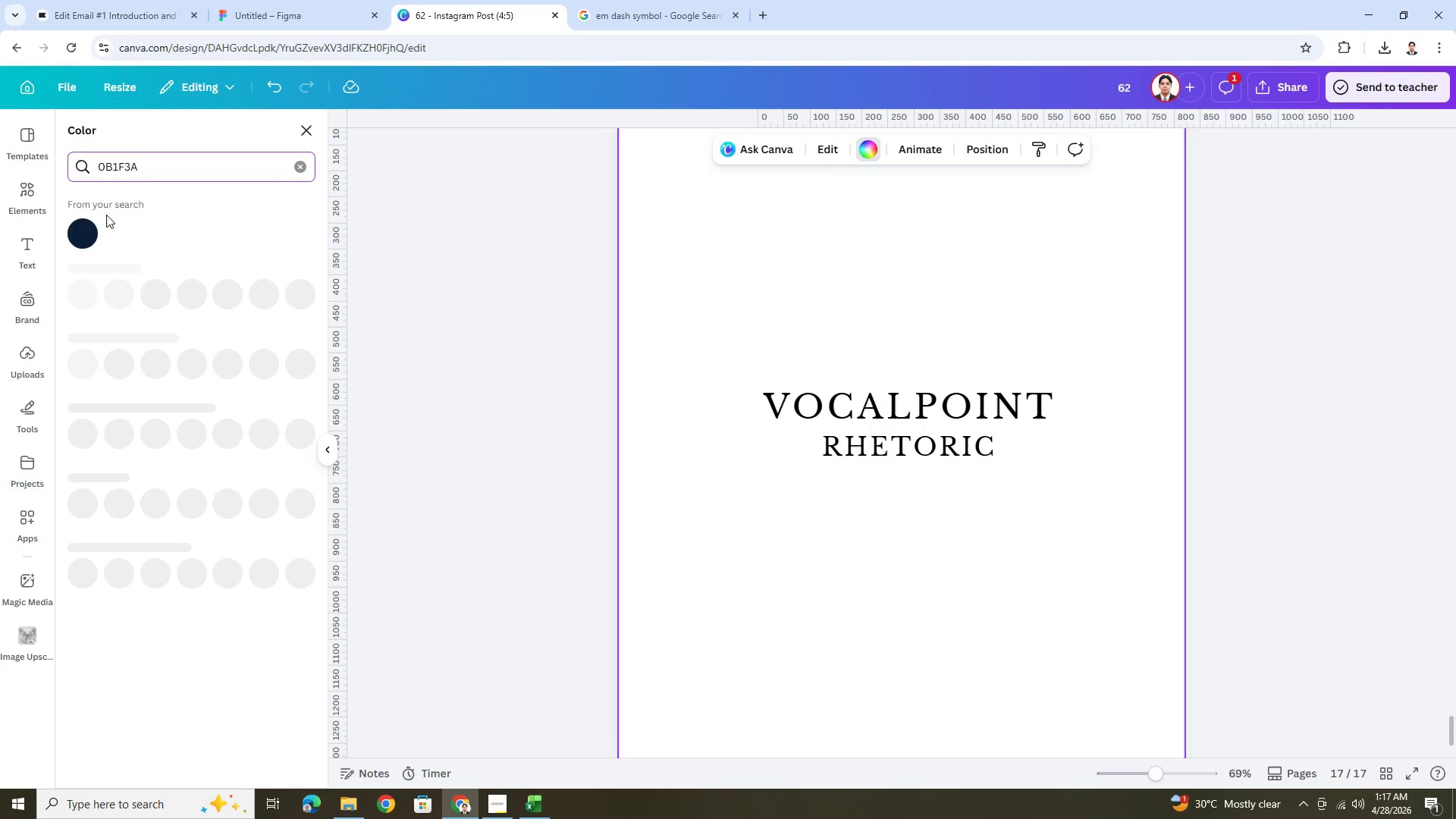 
left_click([98, 223])
 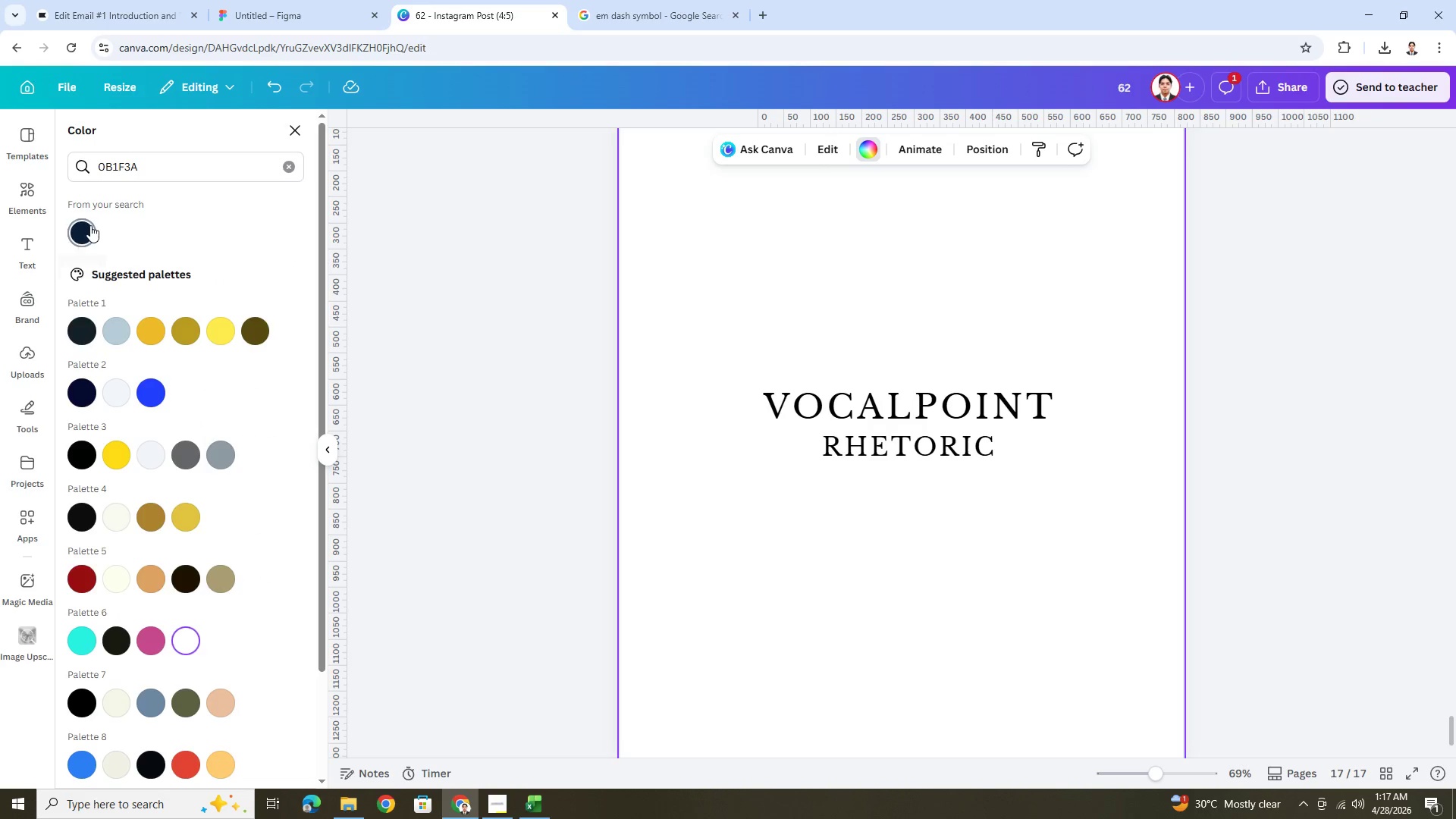 
left_click([88, 226])
 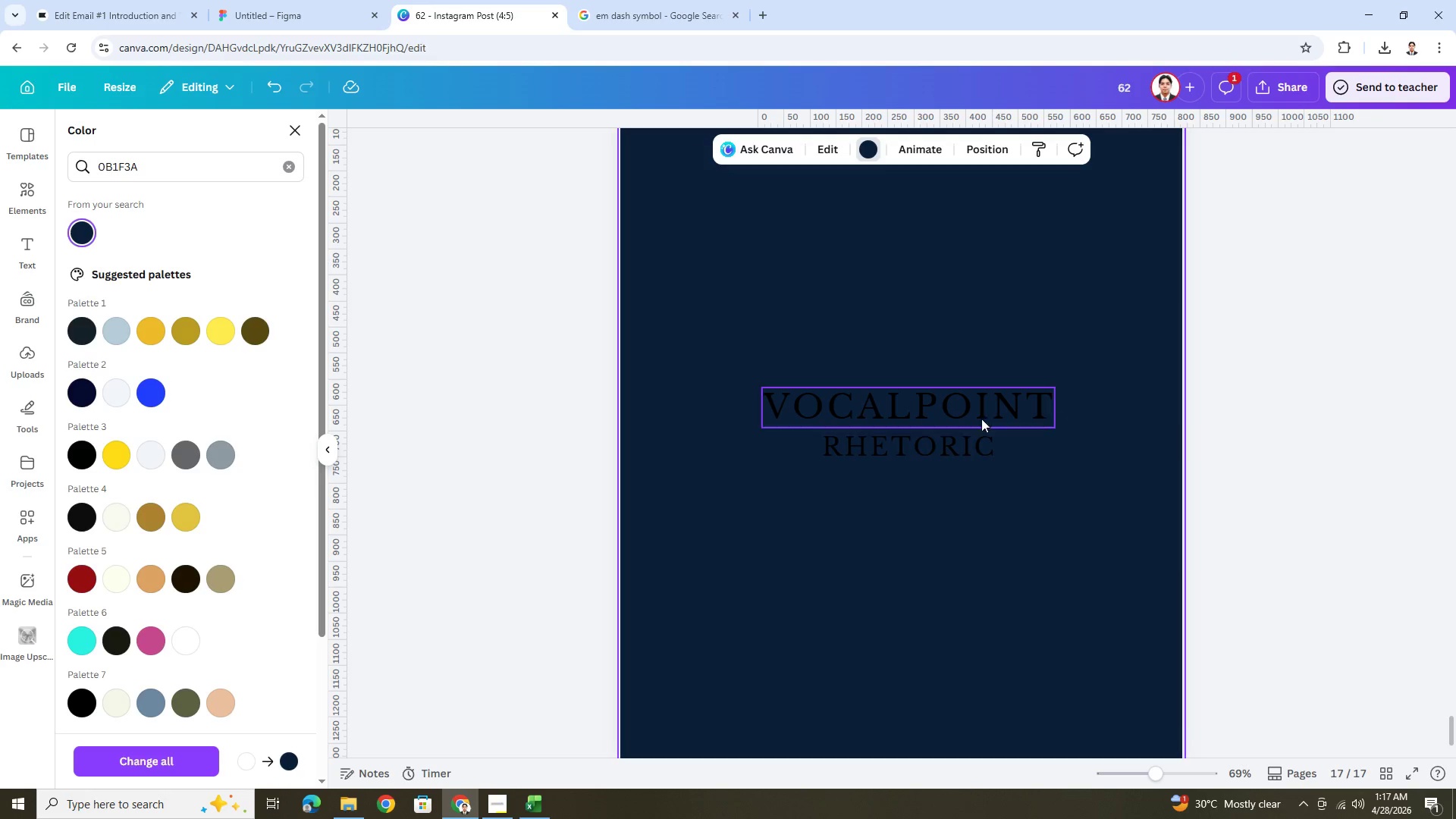 
double_click([957, 417])
 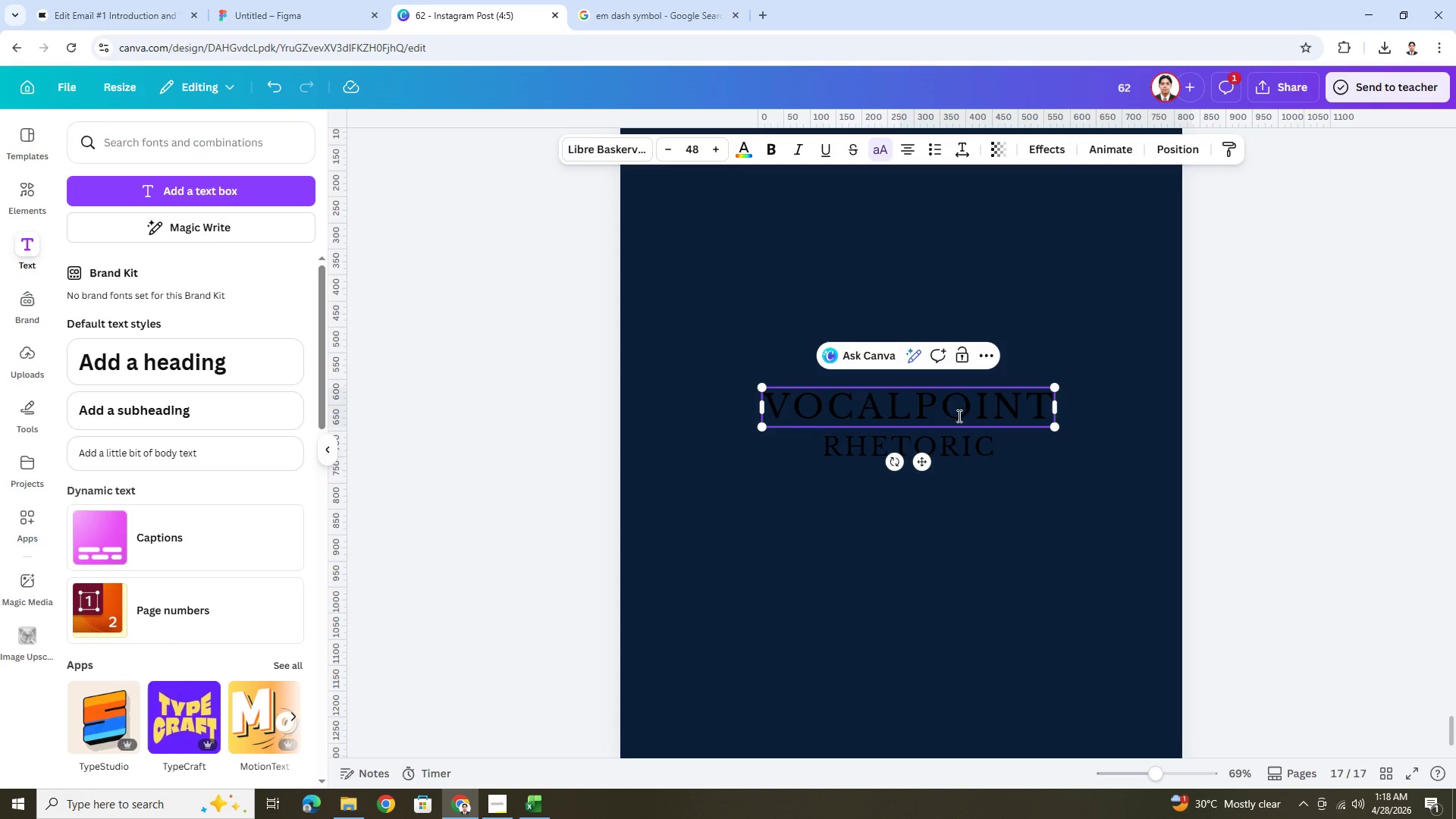 
double_click([958, 416])
 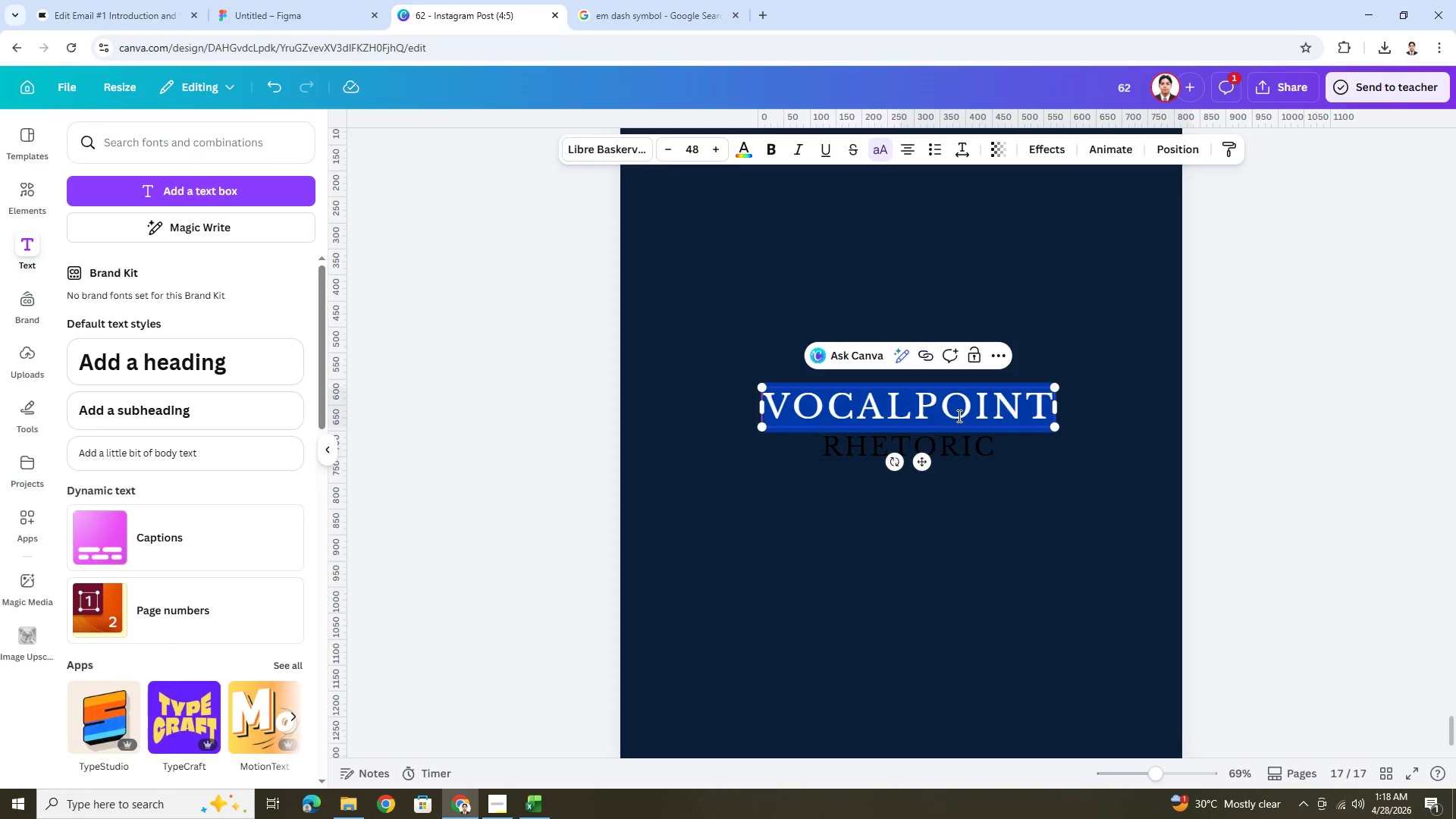 
triple_click([958, 416])
 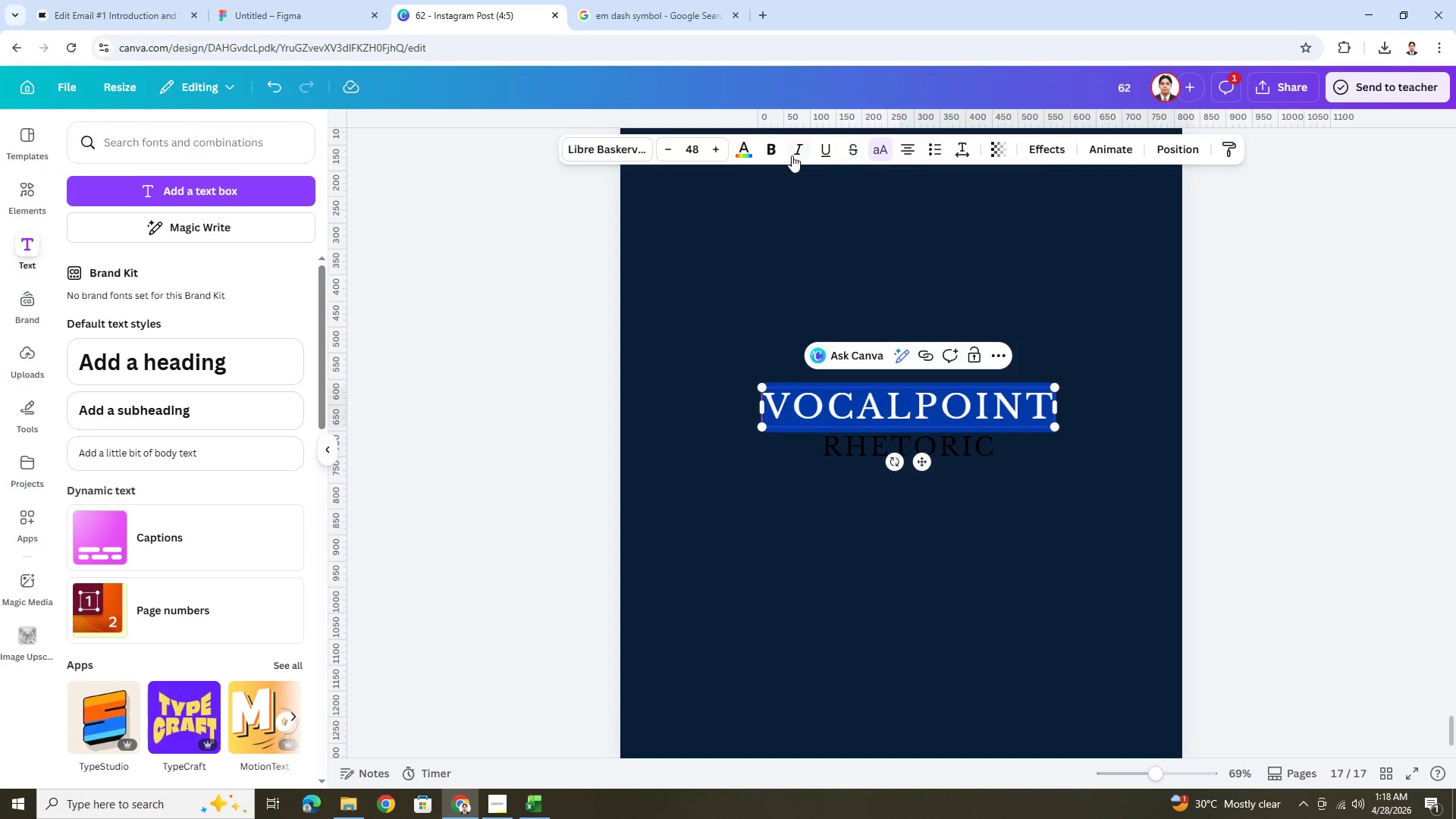 
left_click([753, 154])
 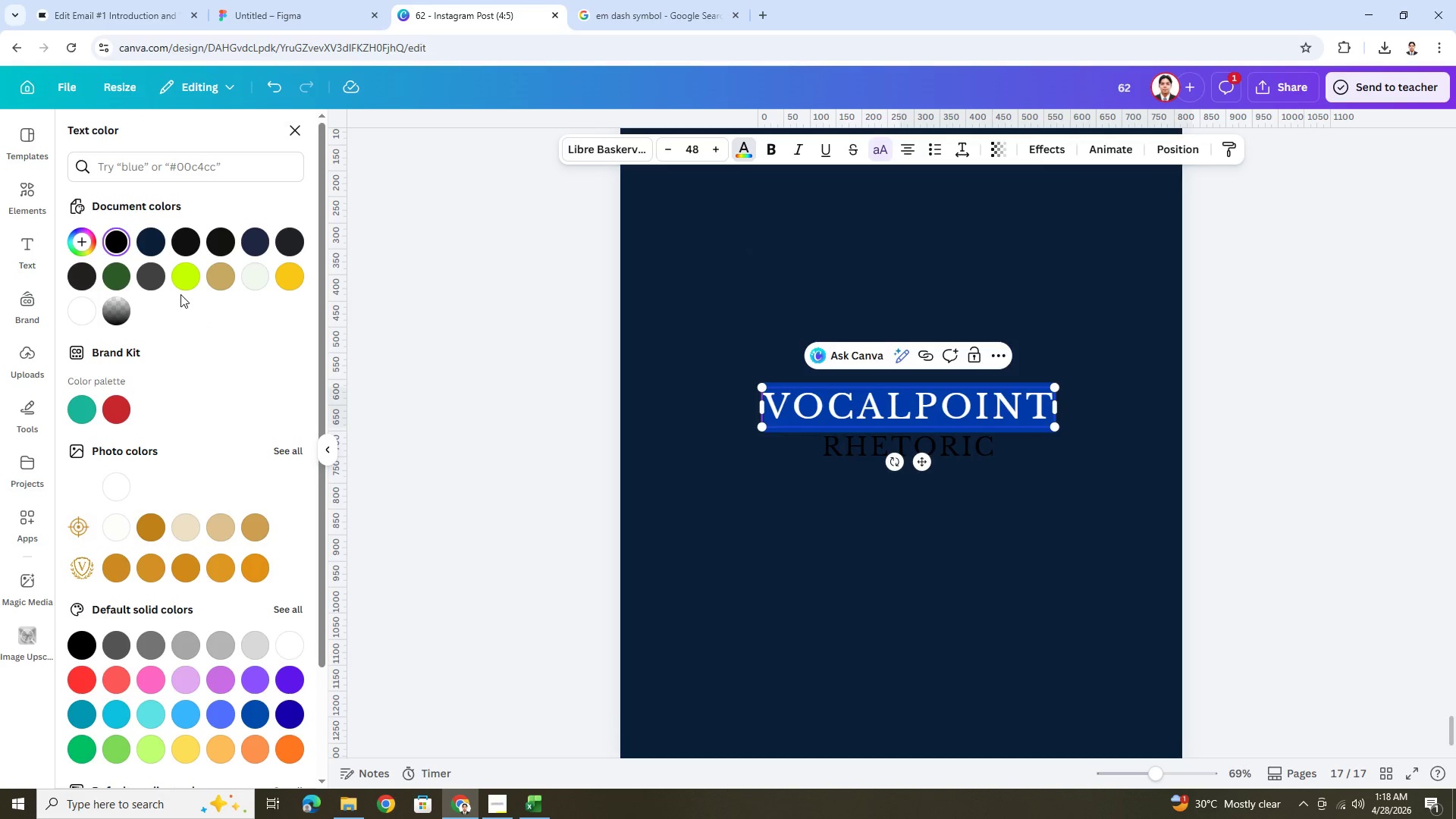 
left_click([77, 308])
 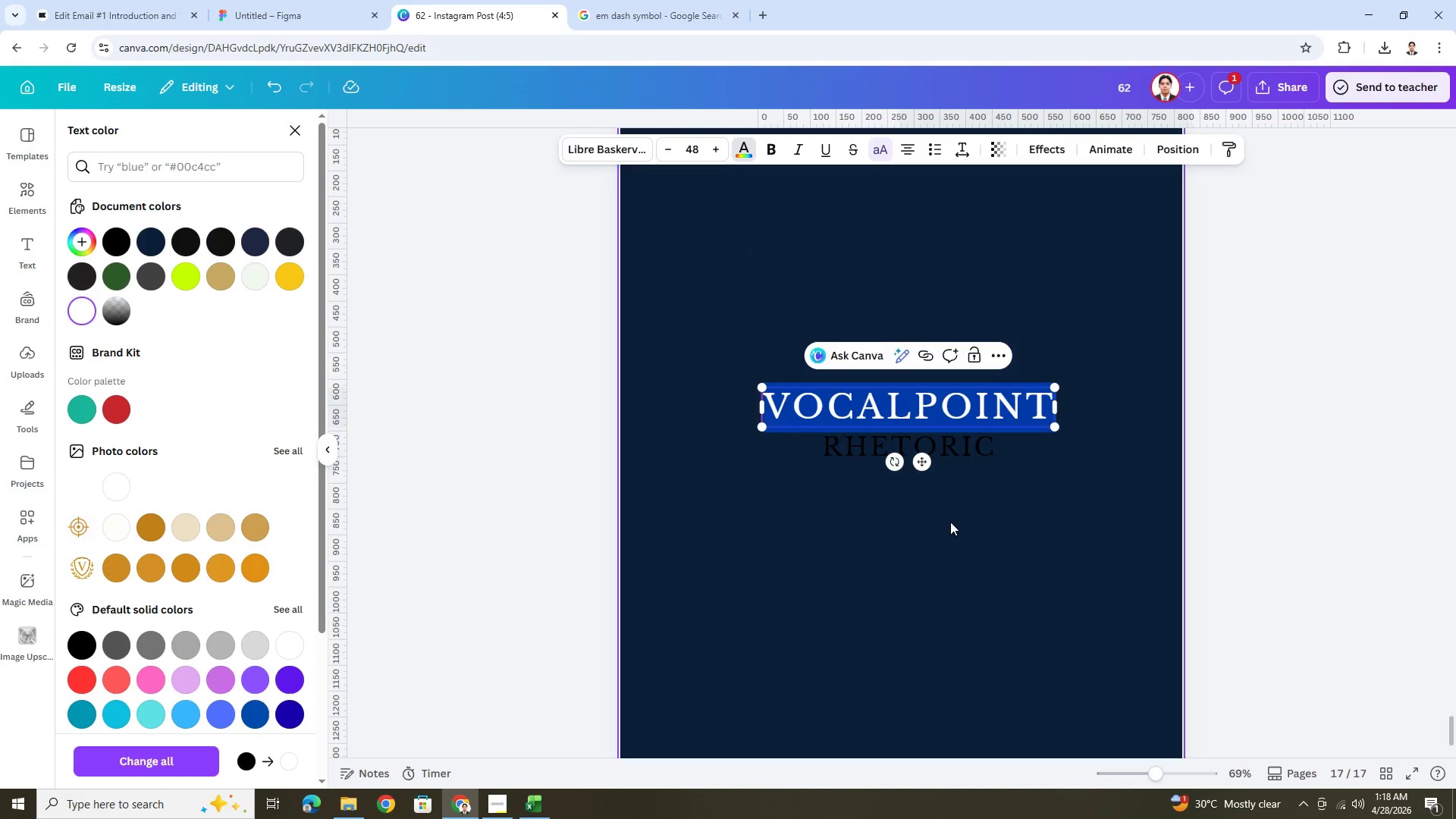 
left_click([1058, 528])
 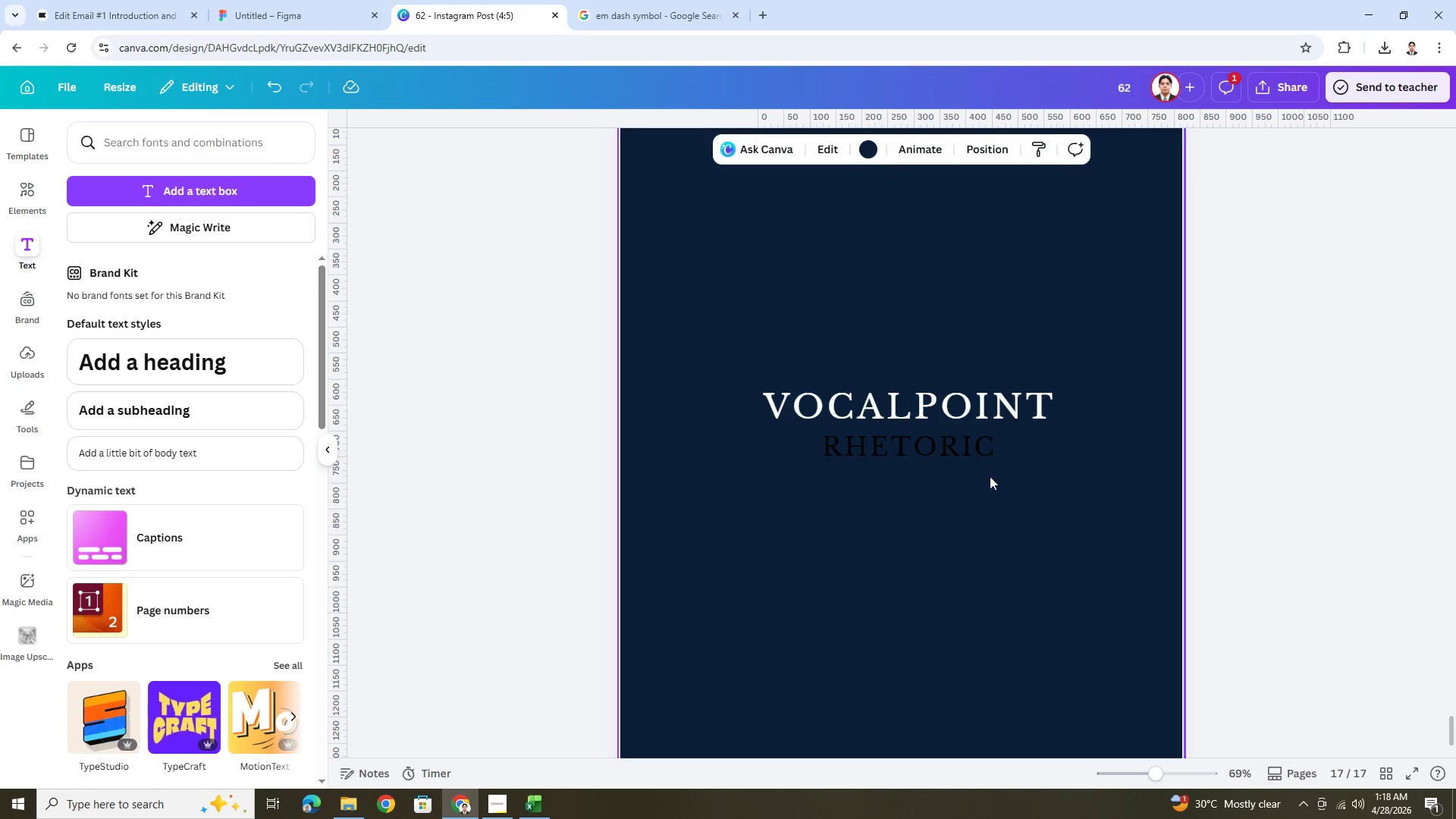 
wait(6.53)
 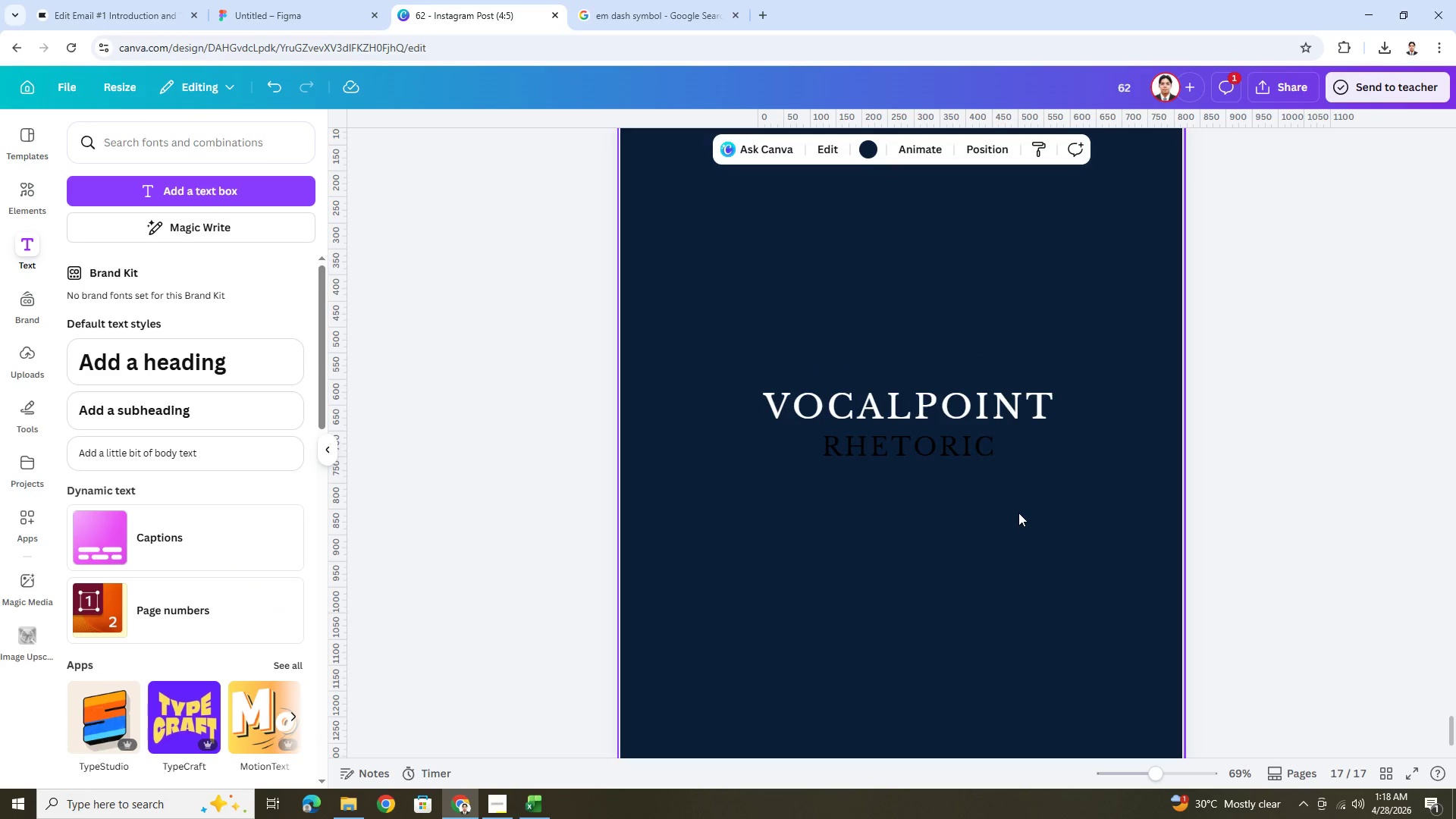 
double_click([952, 448])
 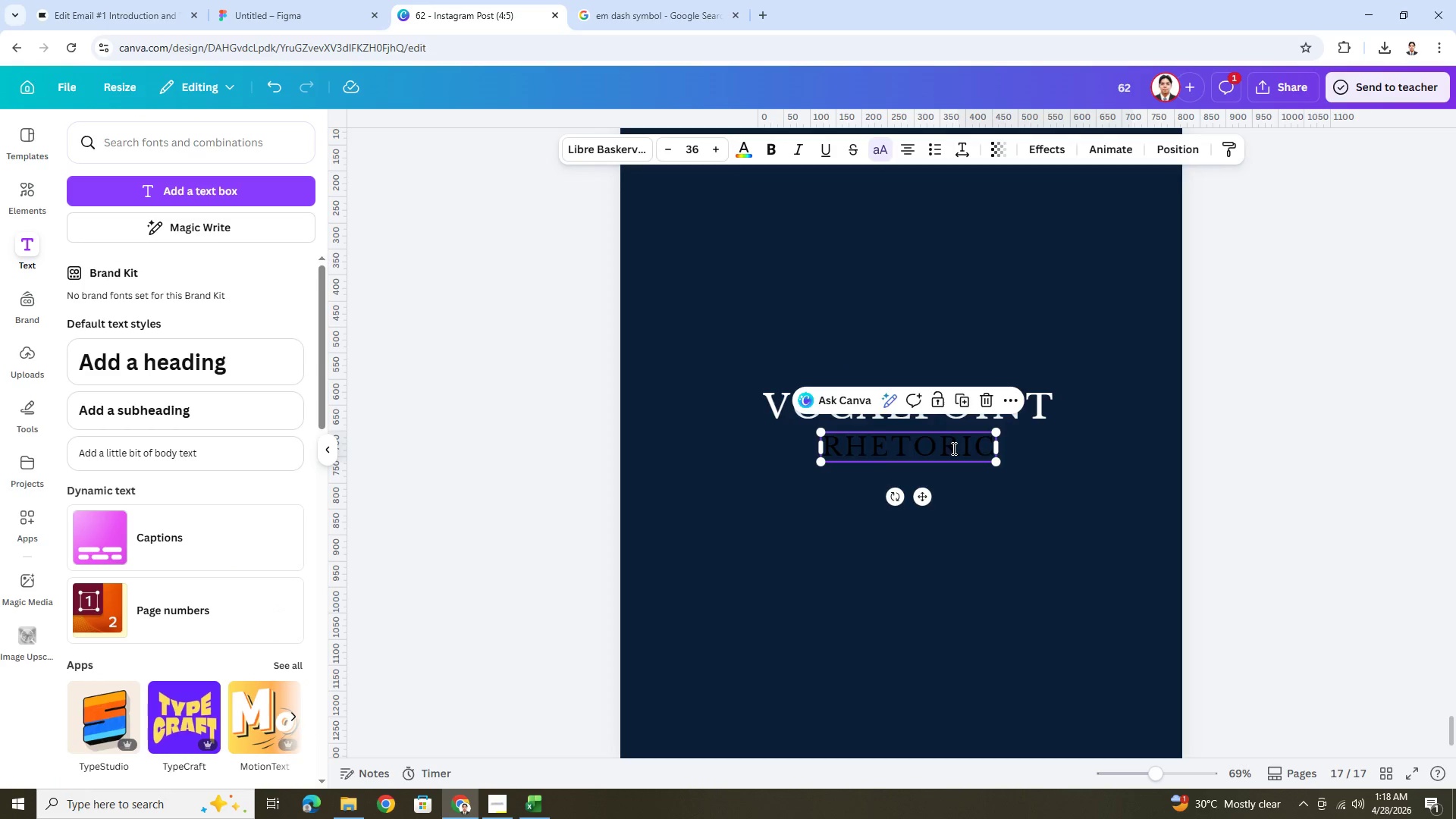 
triple_click([952, 448])
 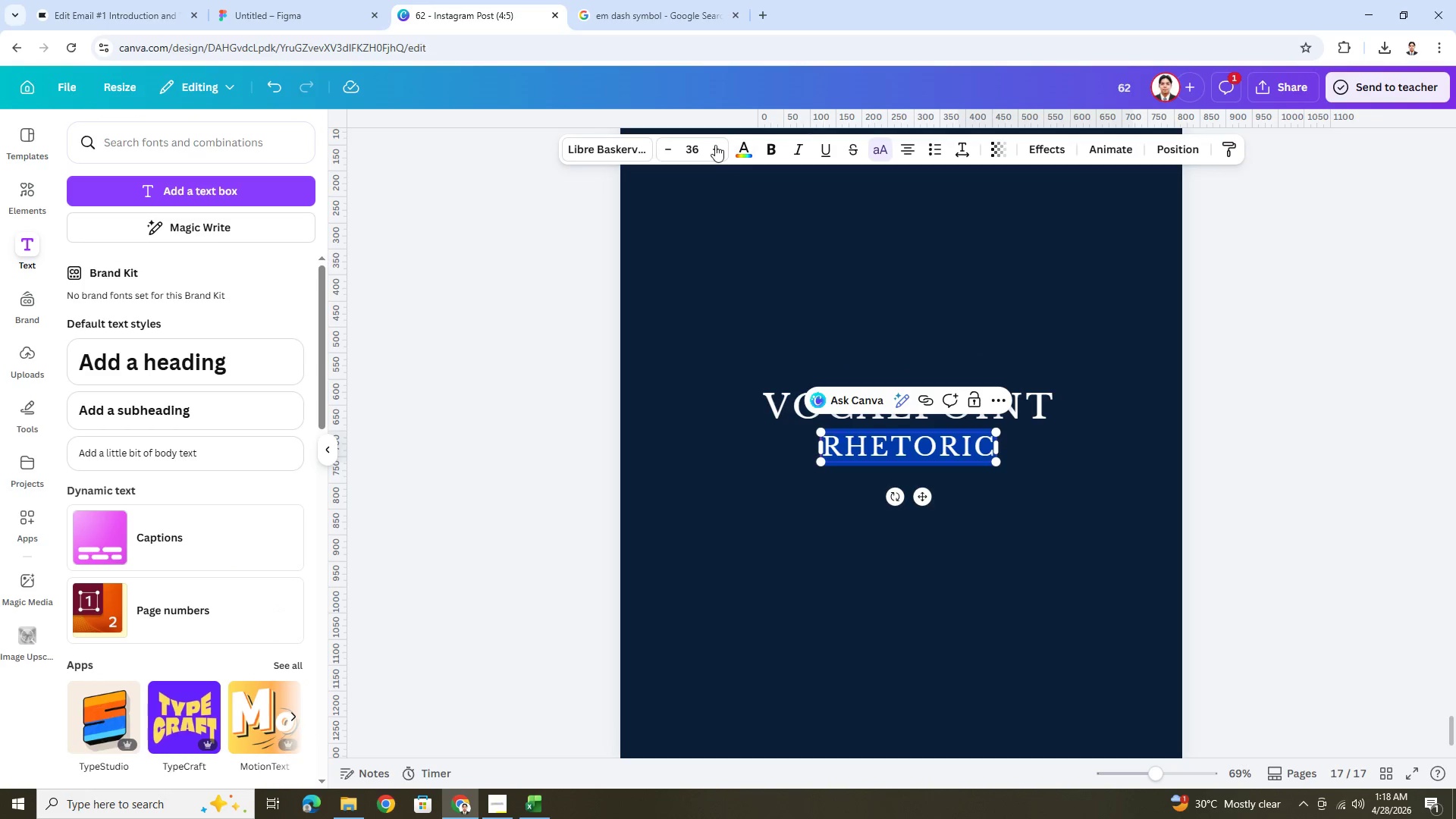 
left_click([738, 146])
 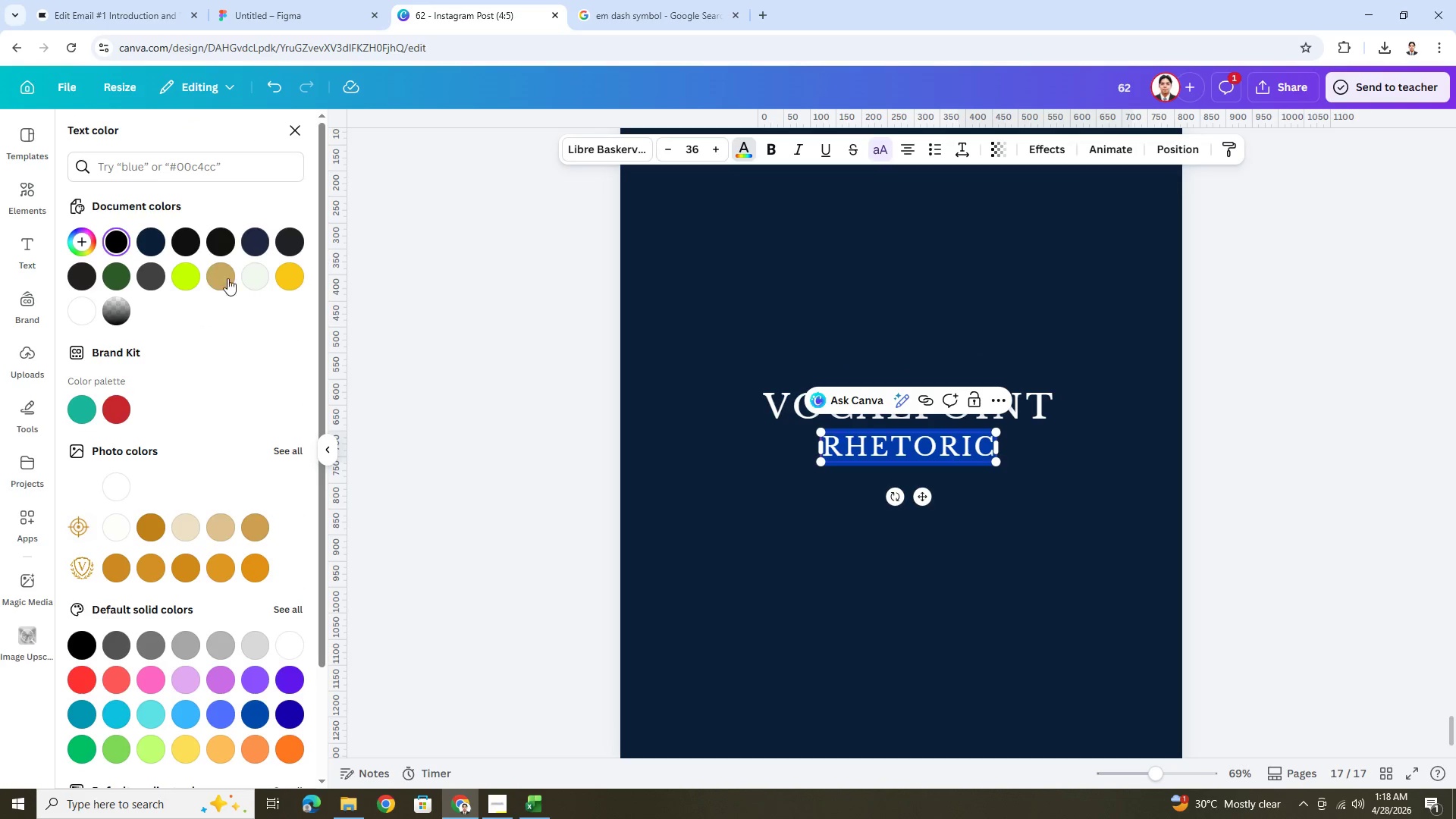 
left_click([302, 272])
 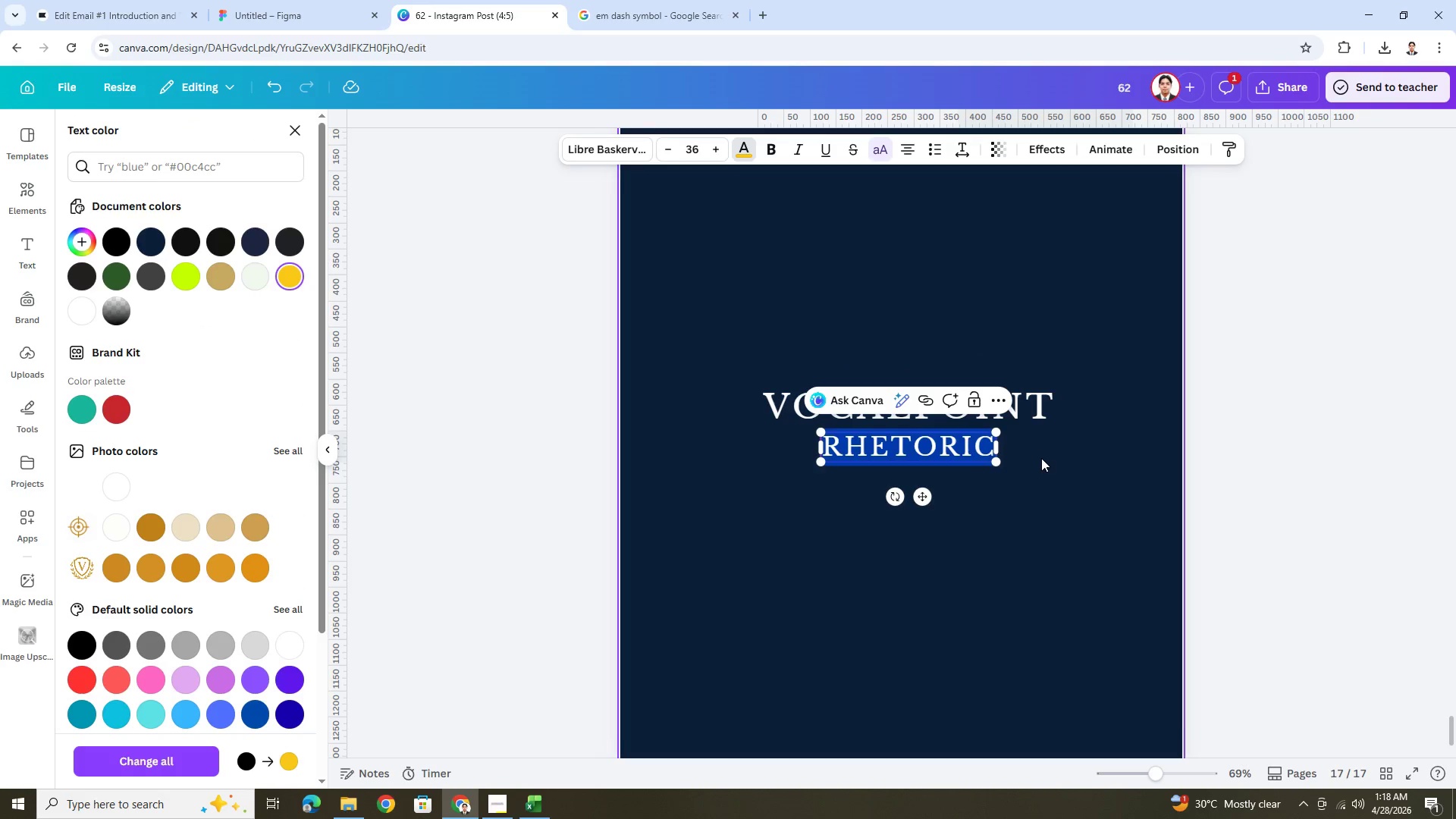 
double_click([1042, 458])
 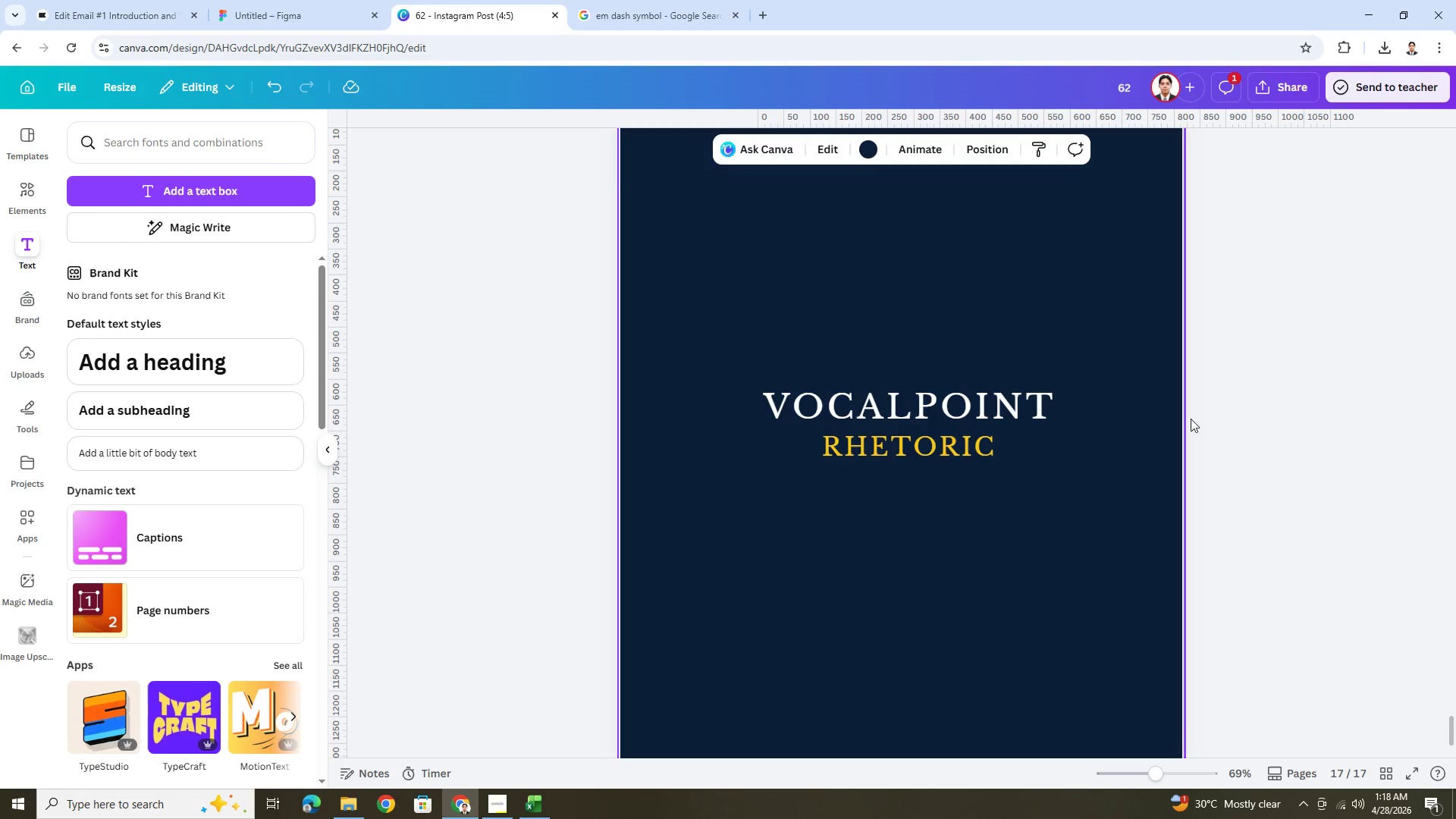 
left_click([1255, 413])
 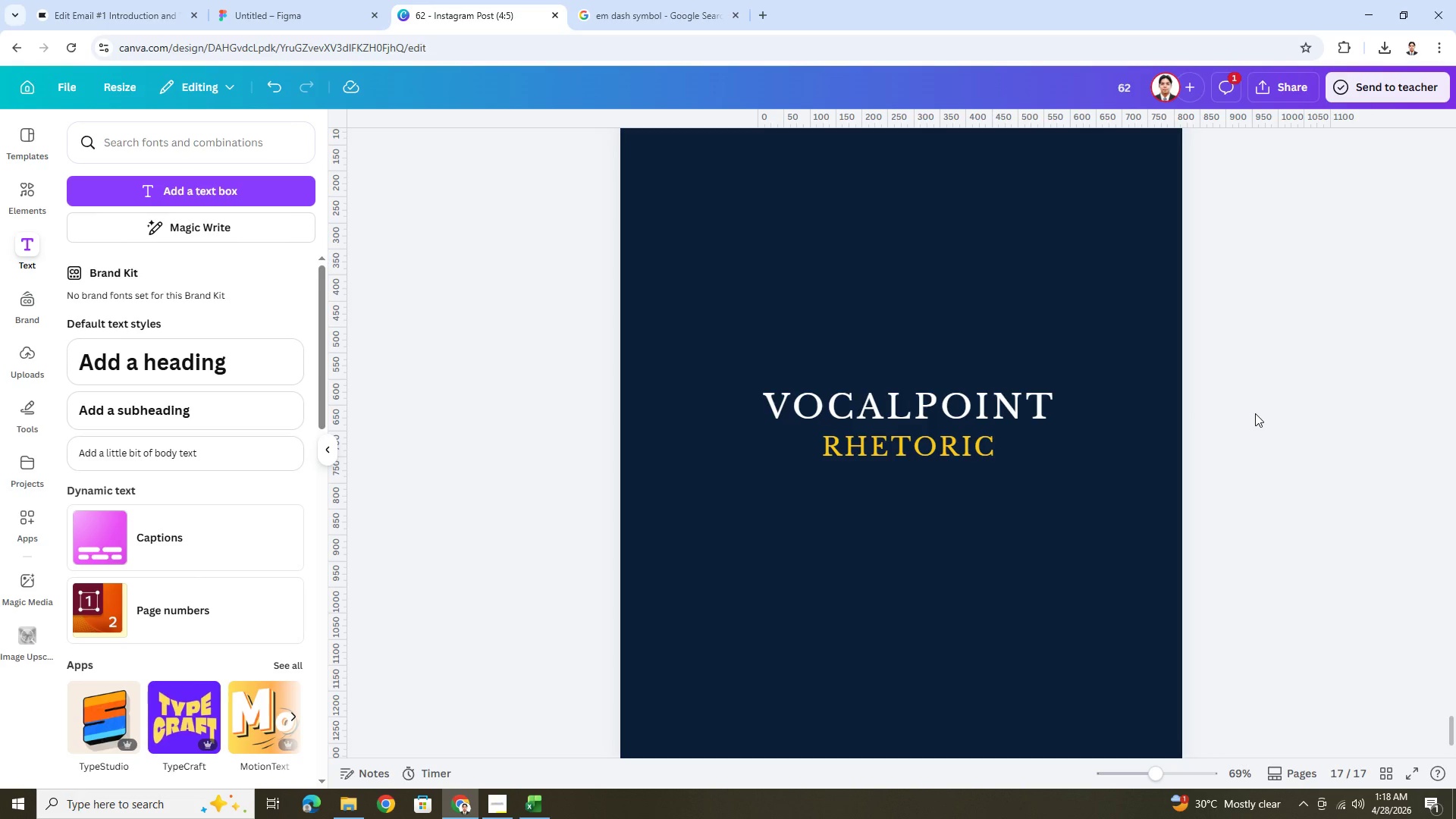 
wait(12.3)
 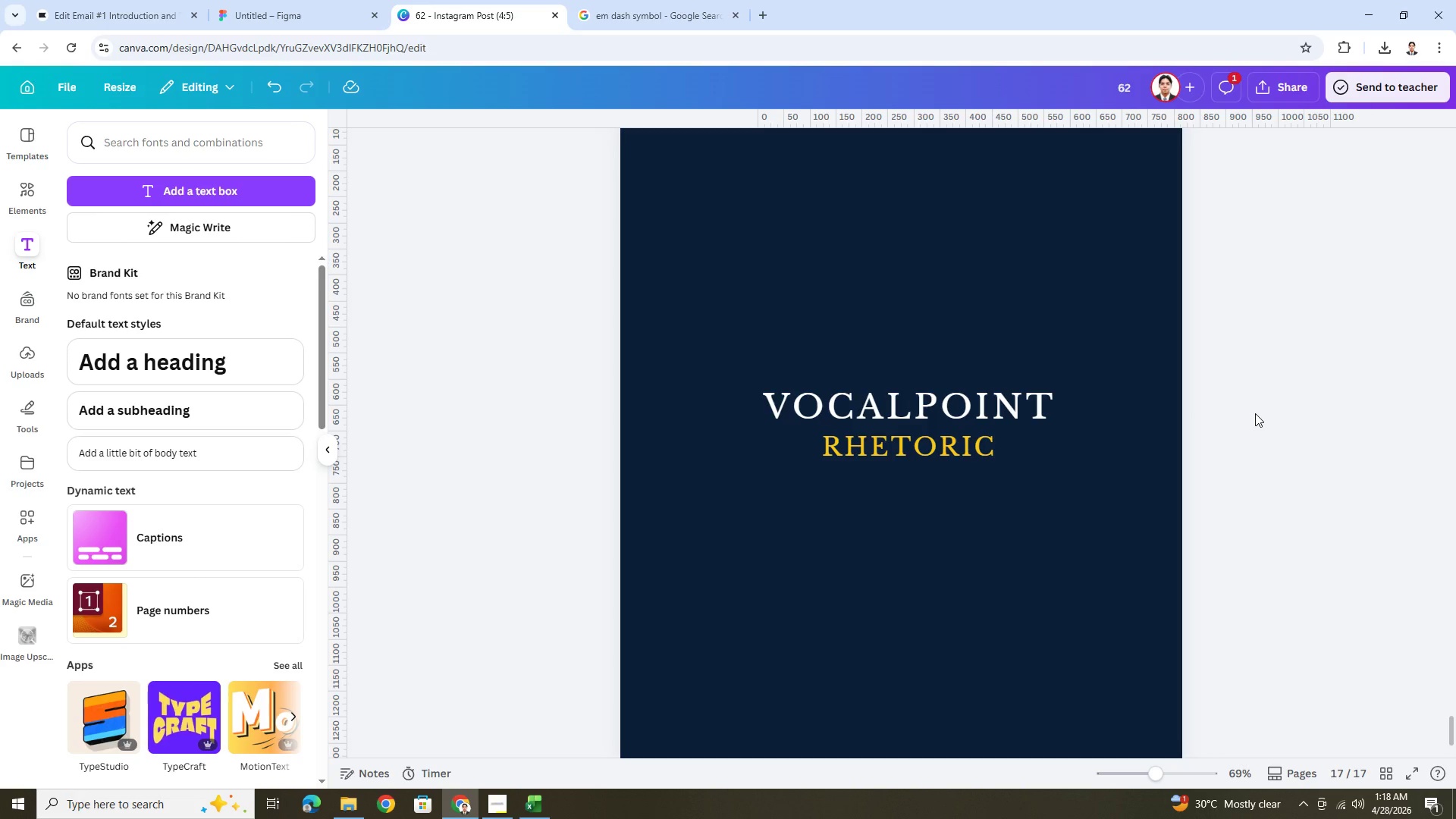 
double_click([944, 404])
 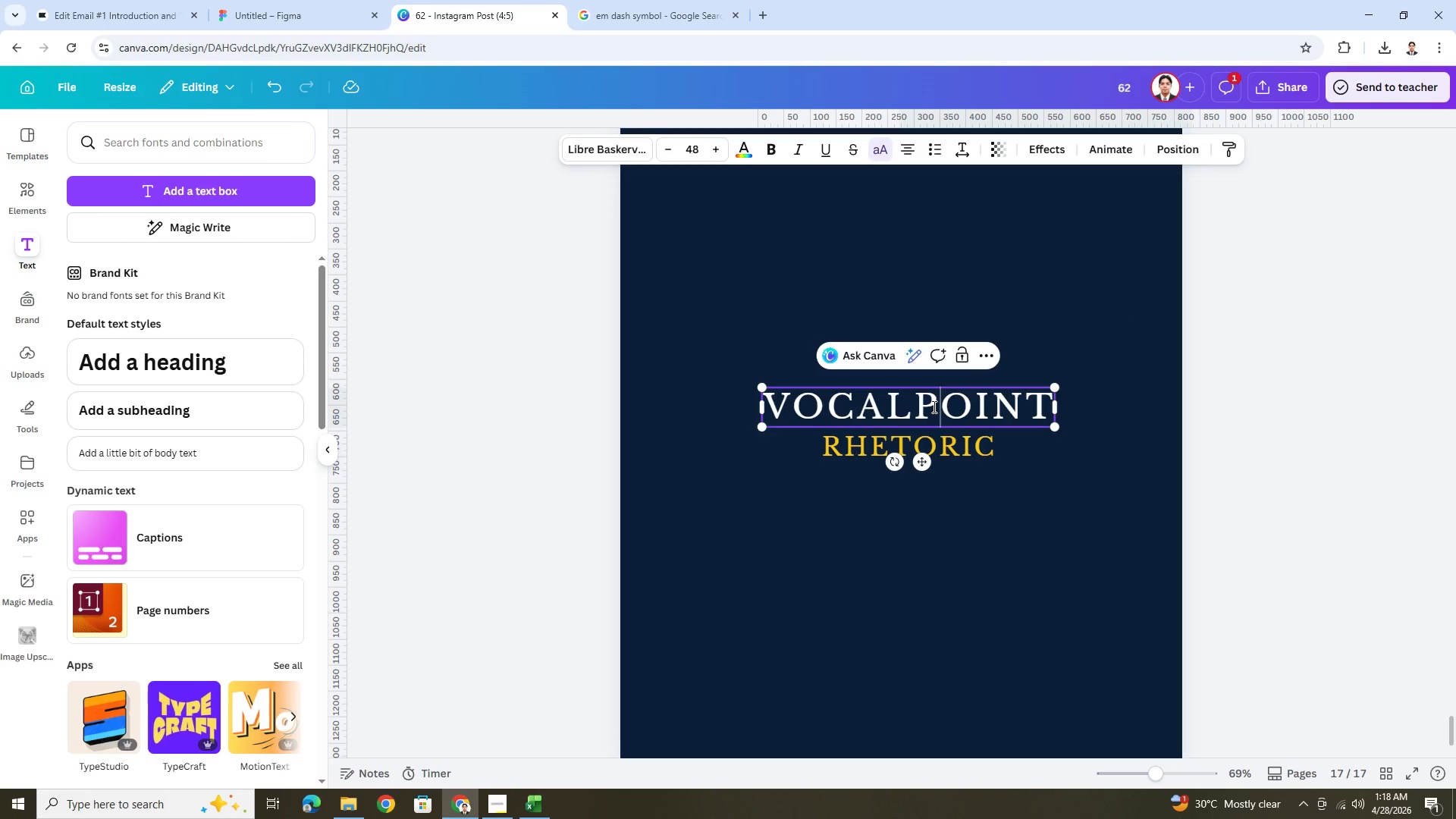 
left_click_drag(start_coordinate=[933, 406], to_coordinate=[924, 408])
 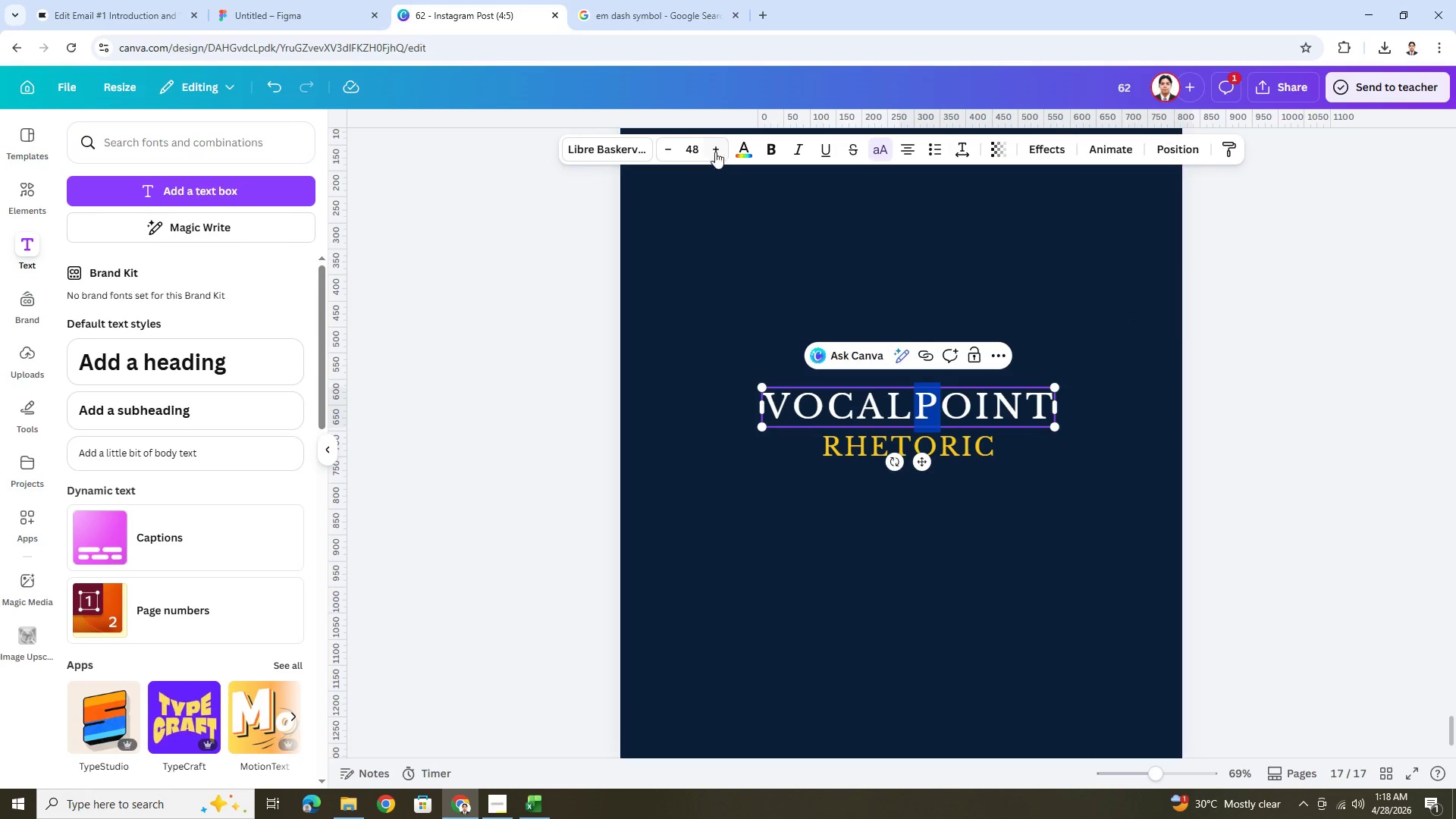 
left_click([714, 148])
 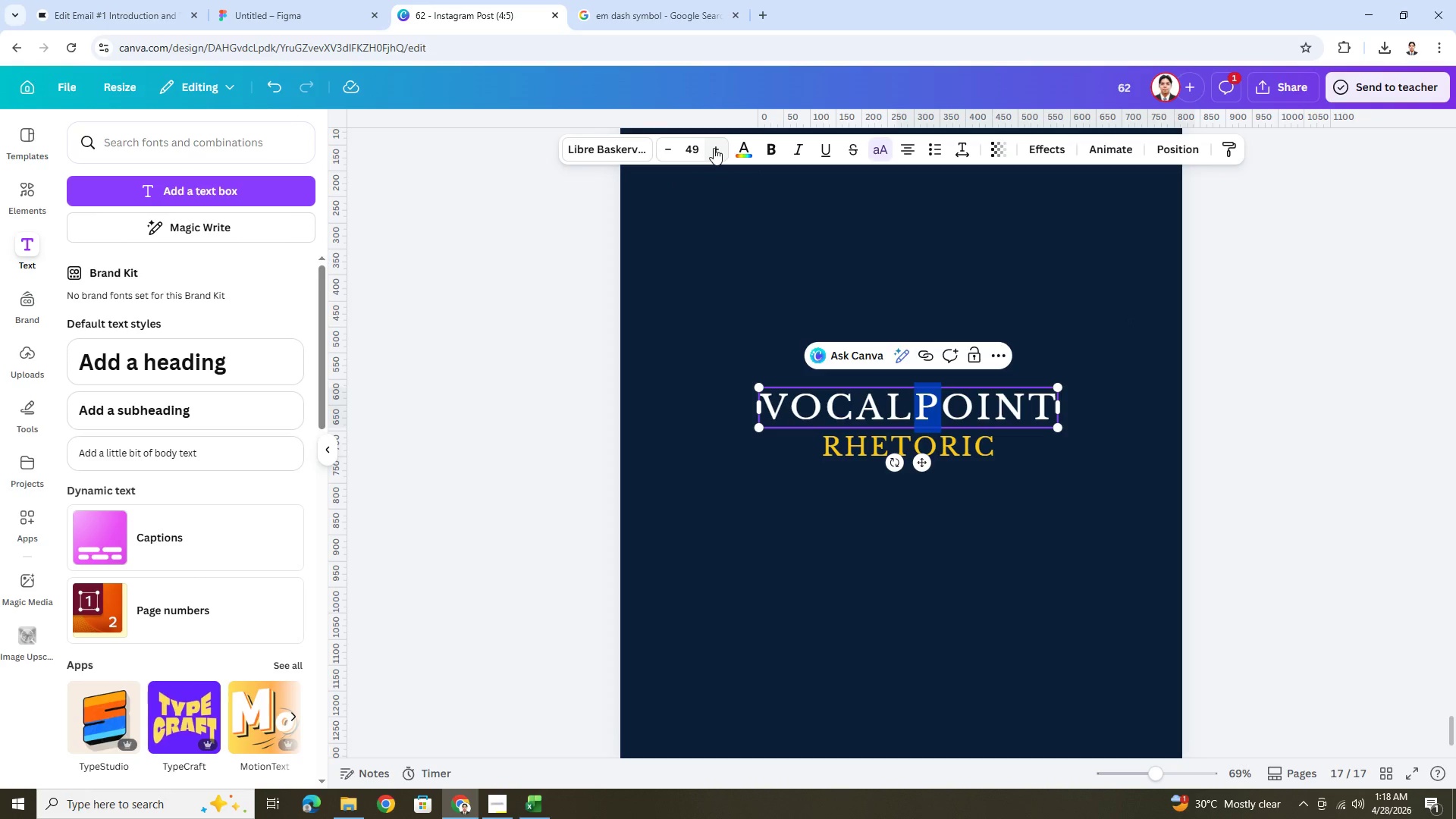 
left_click([714, 148])
 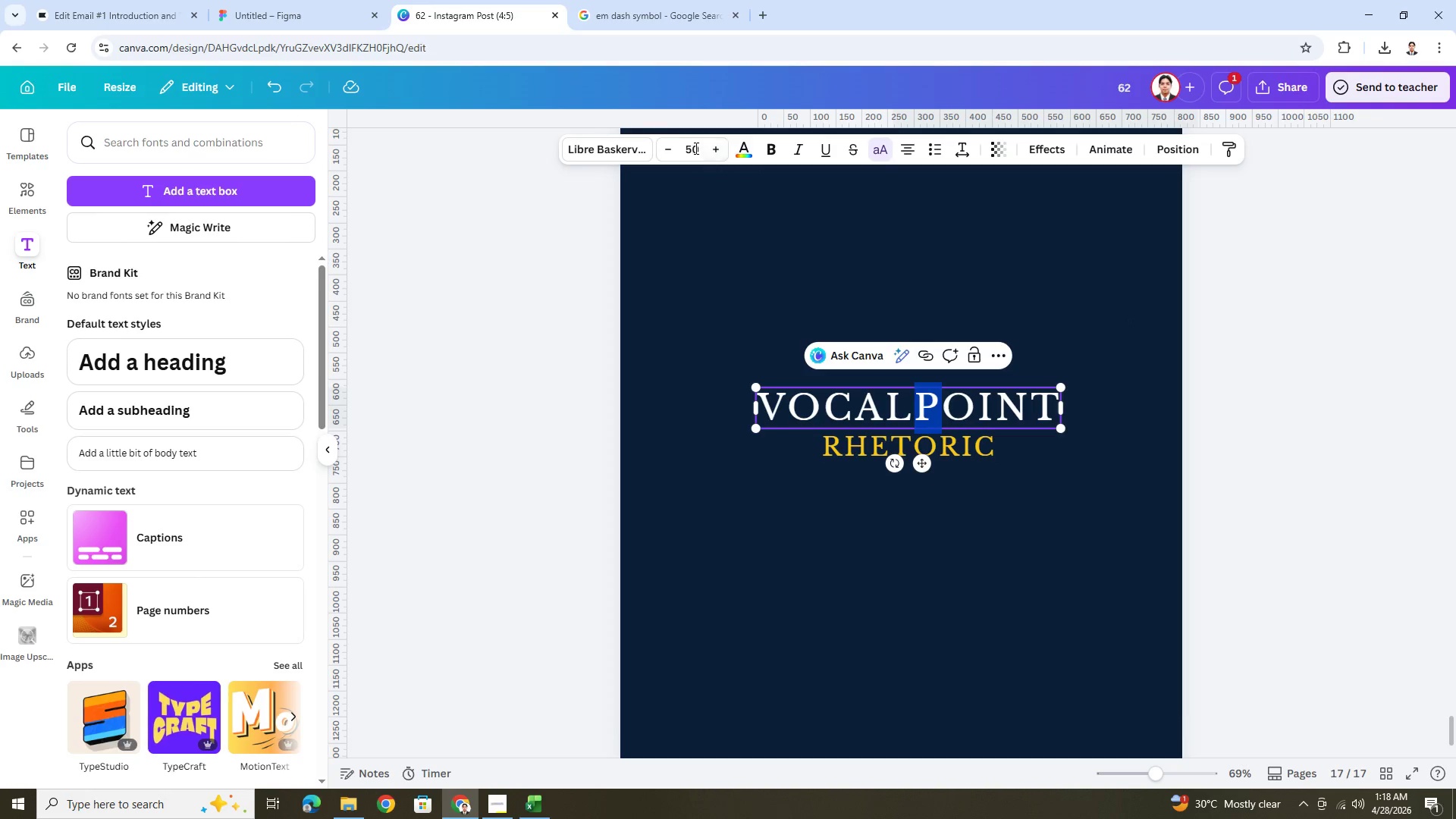 
double_click([669, 147])
 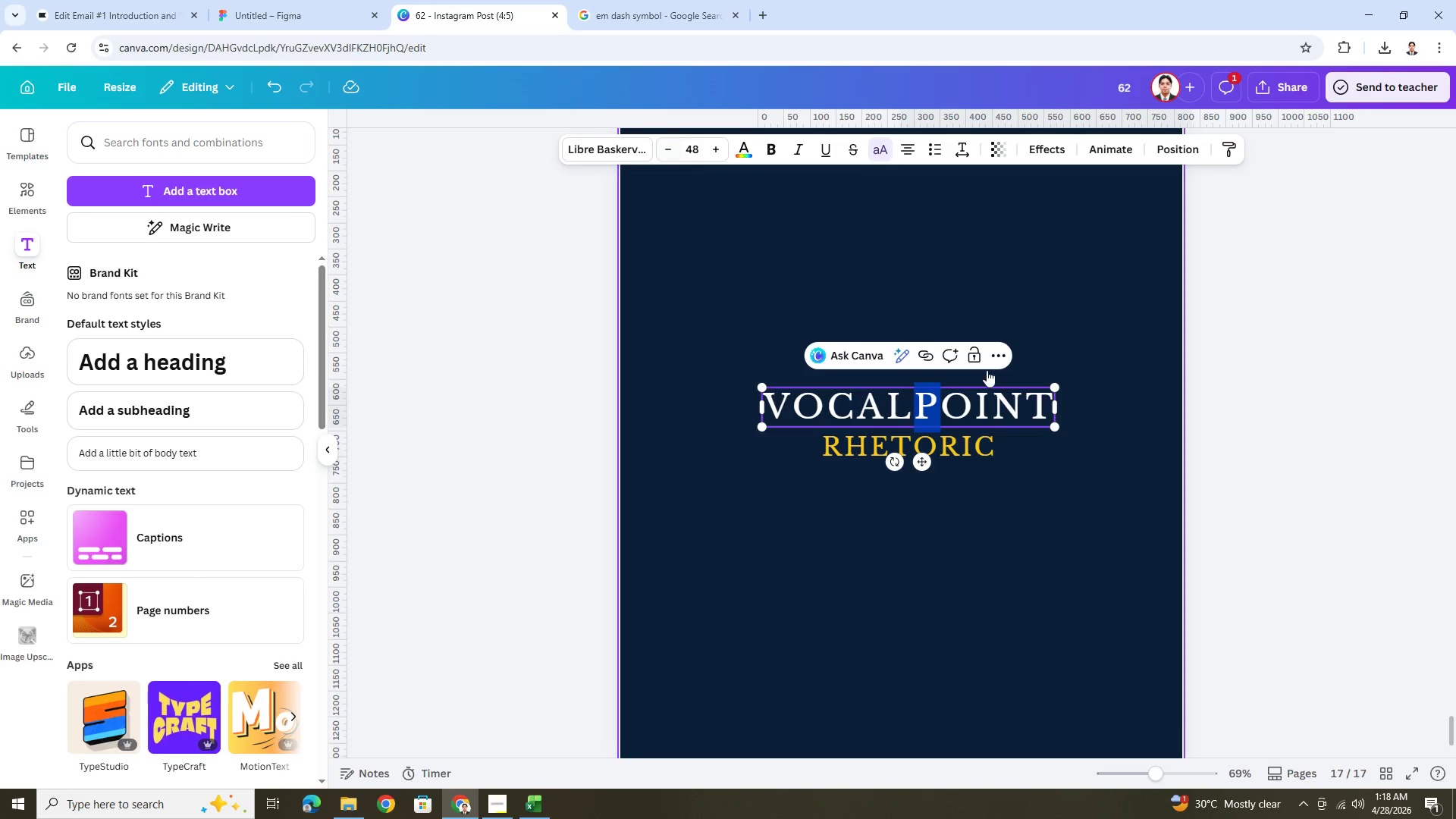 
left_click([1047, 428])
 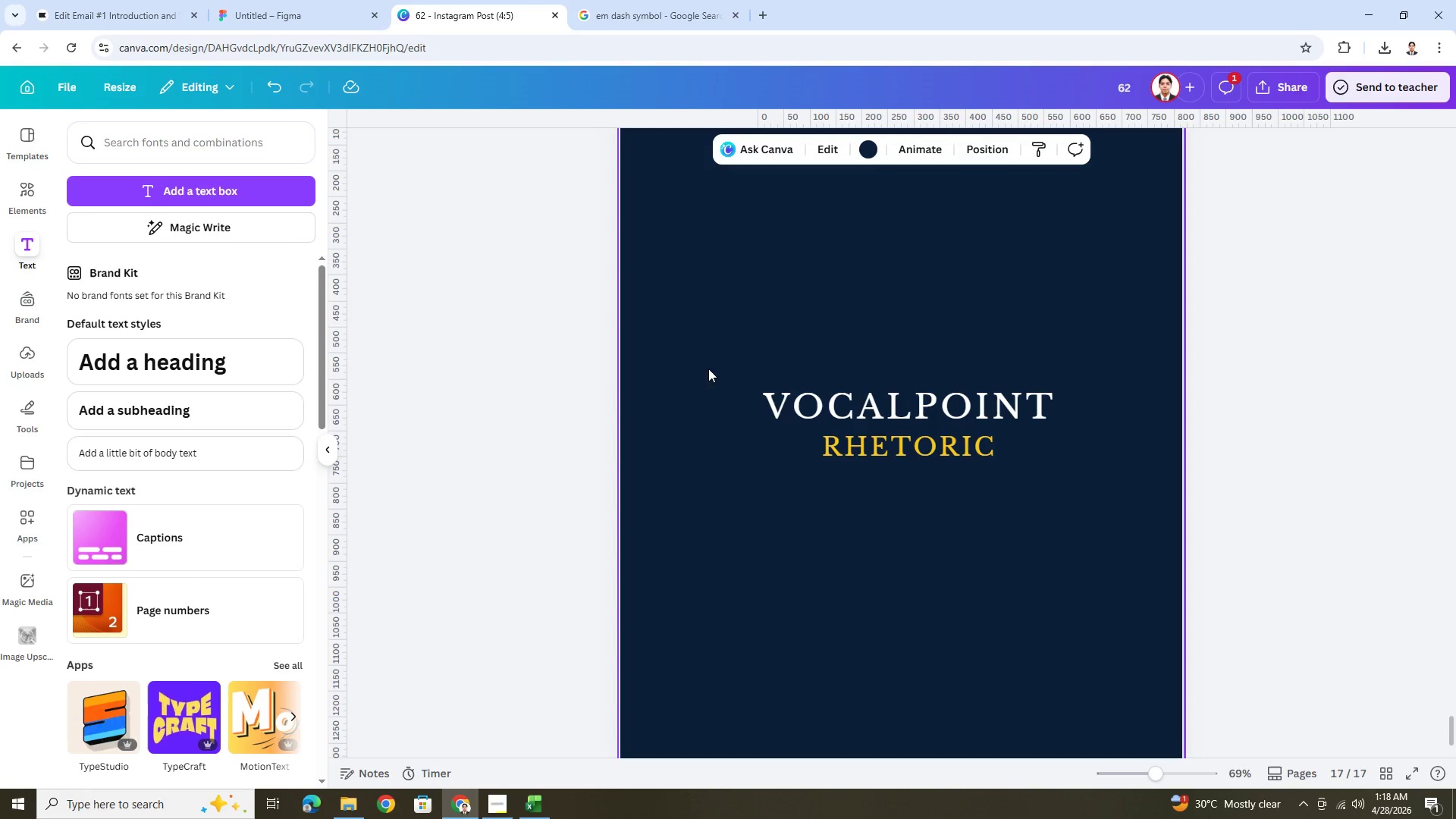 
left_click([153, 146])
 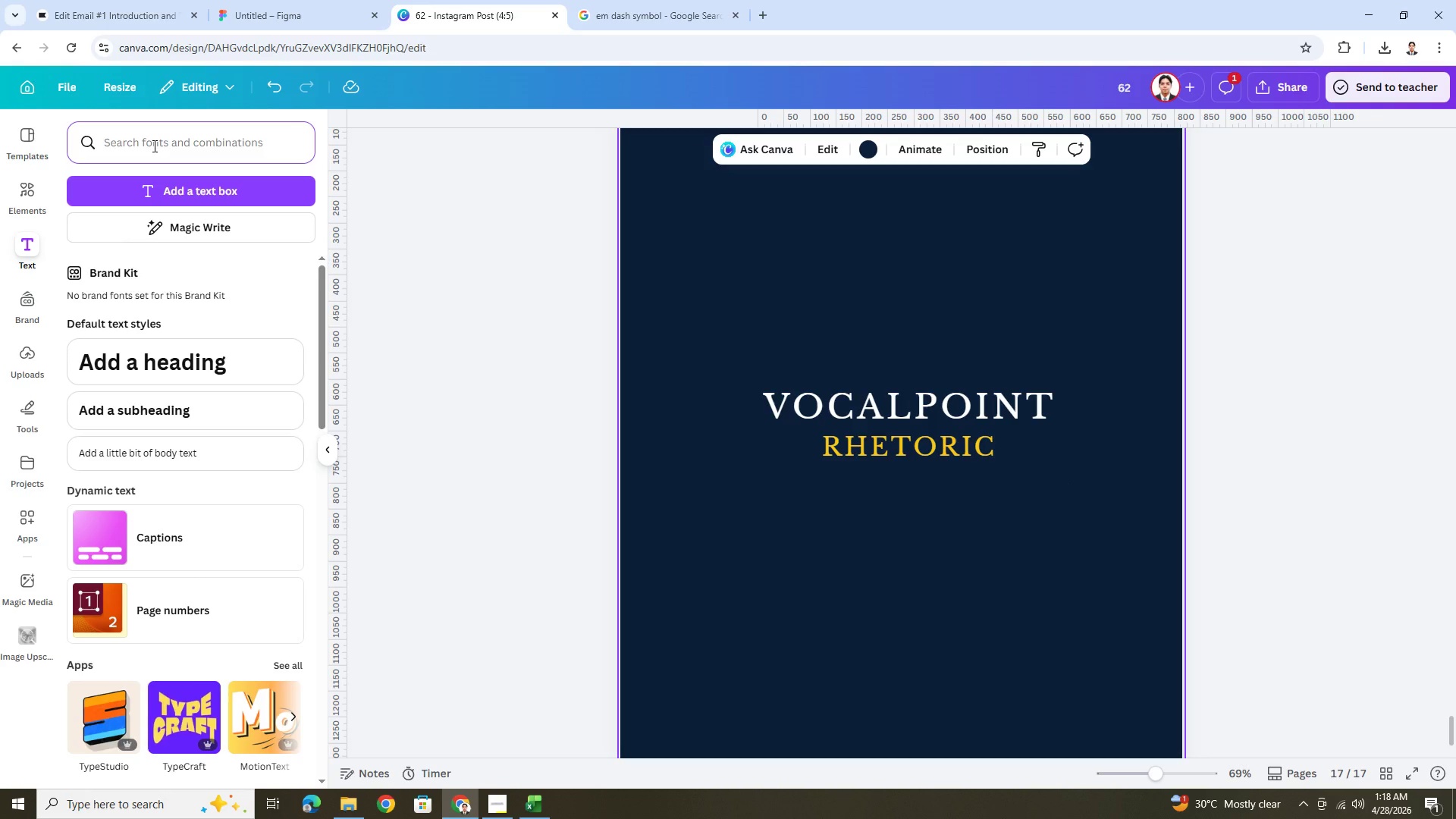 
type(LINE)
 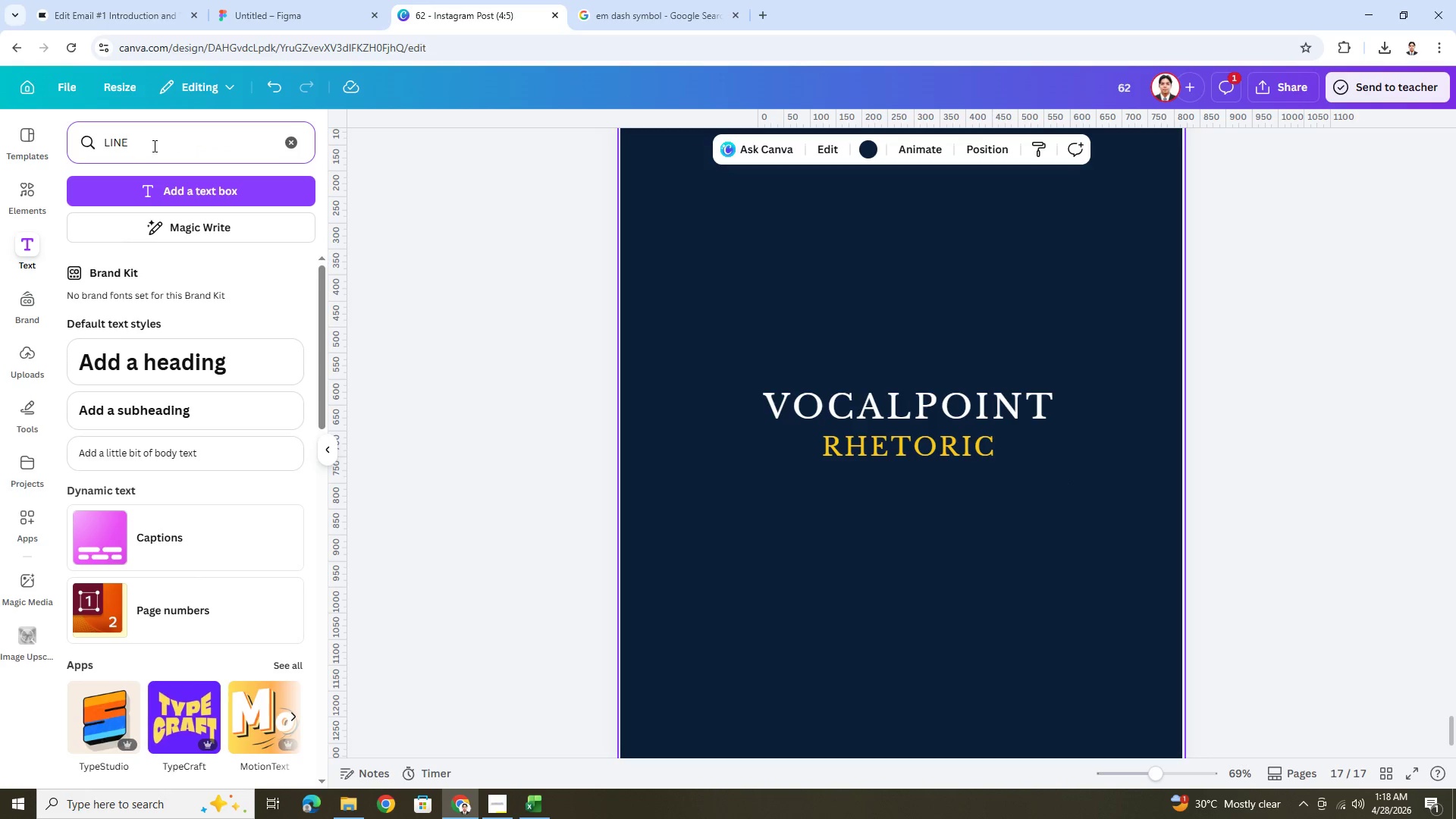 
key(Enter)
 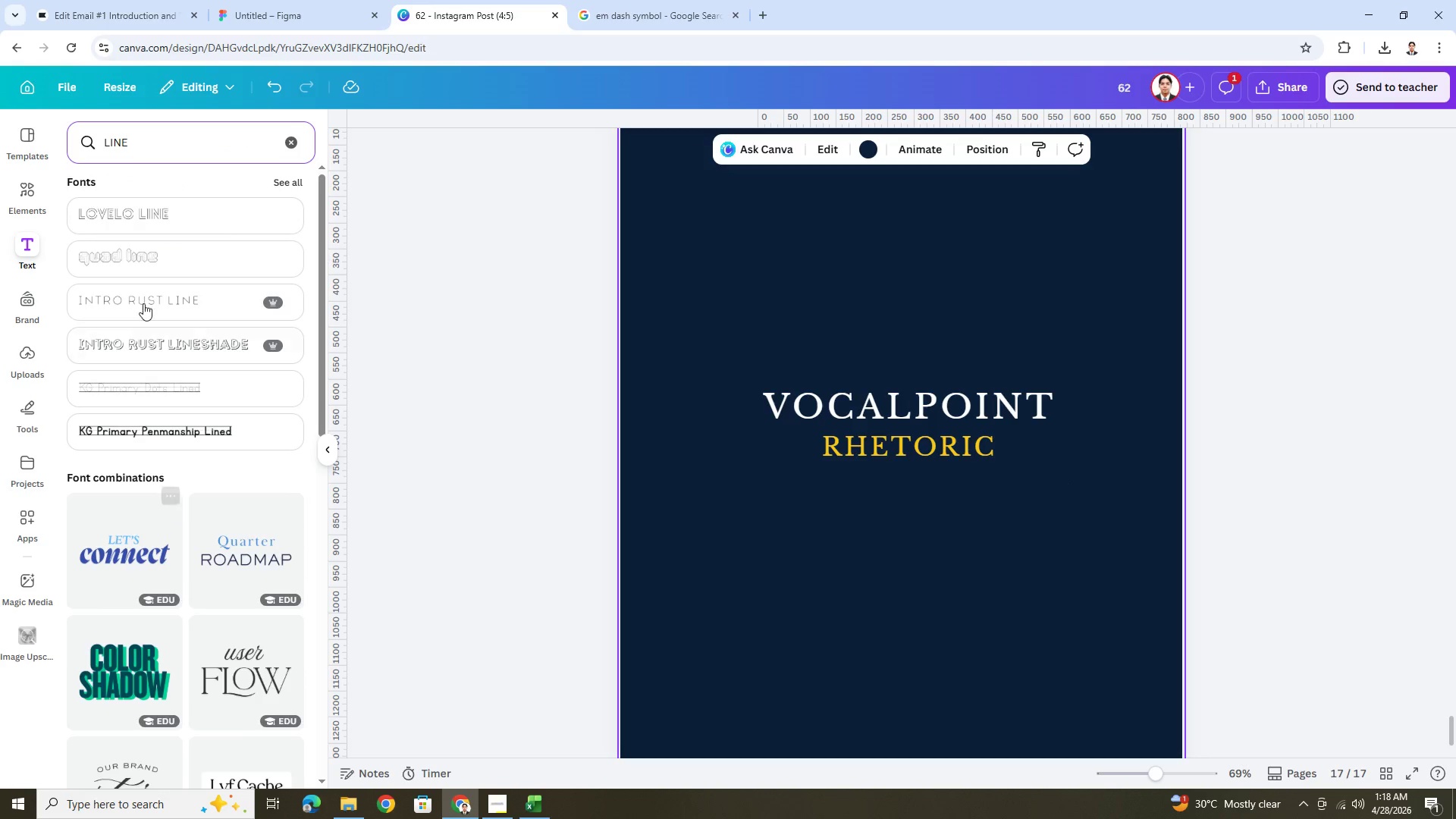 
left_click([27, 171])
 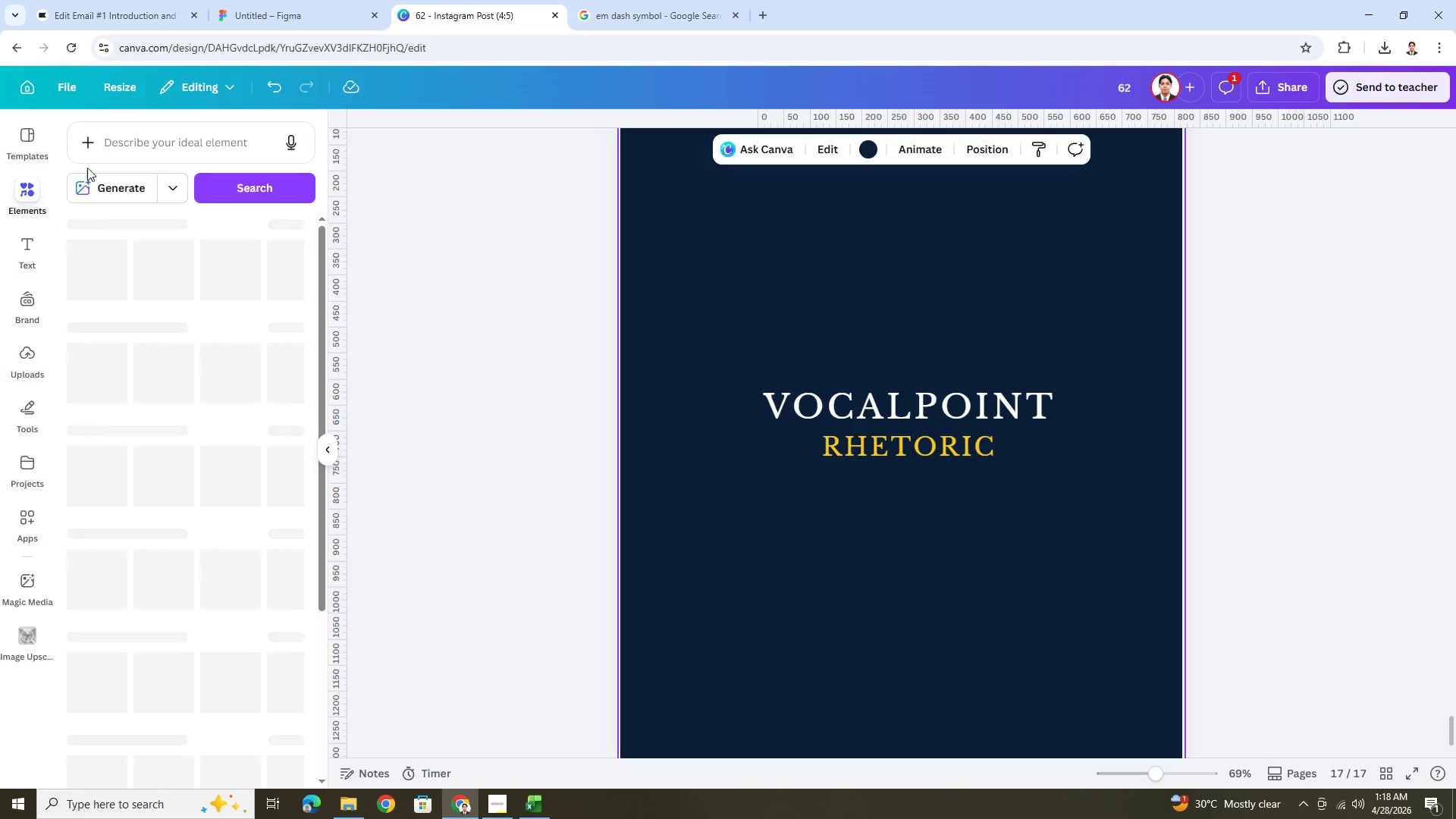 
left_click([158, 145])
 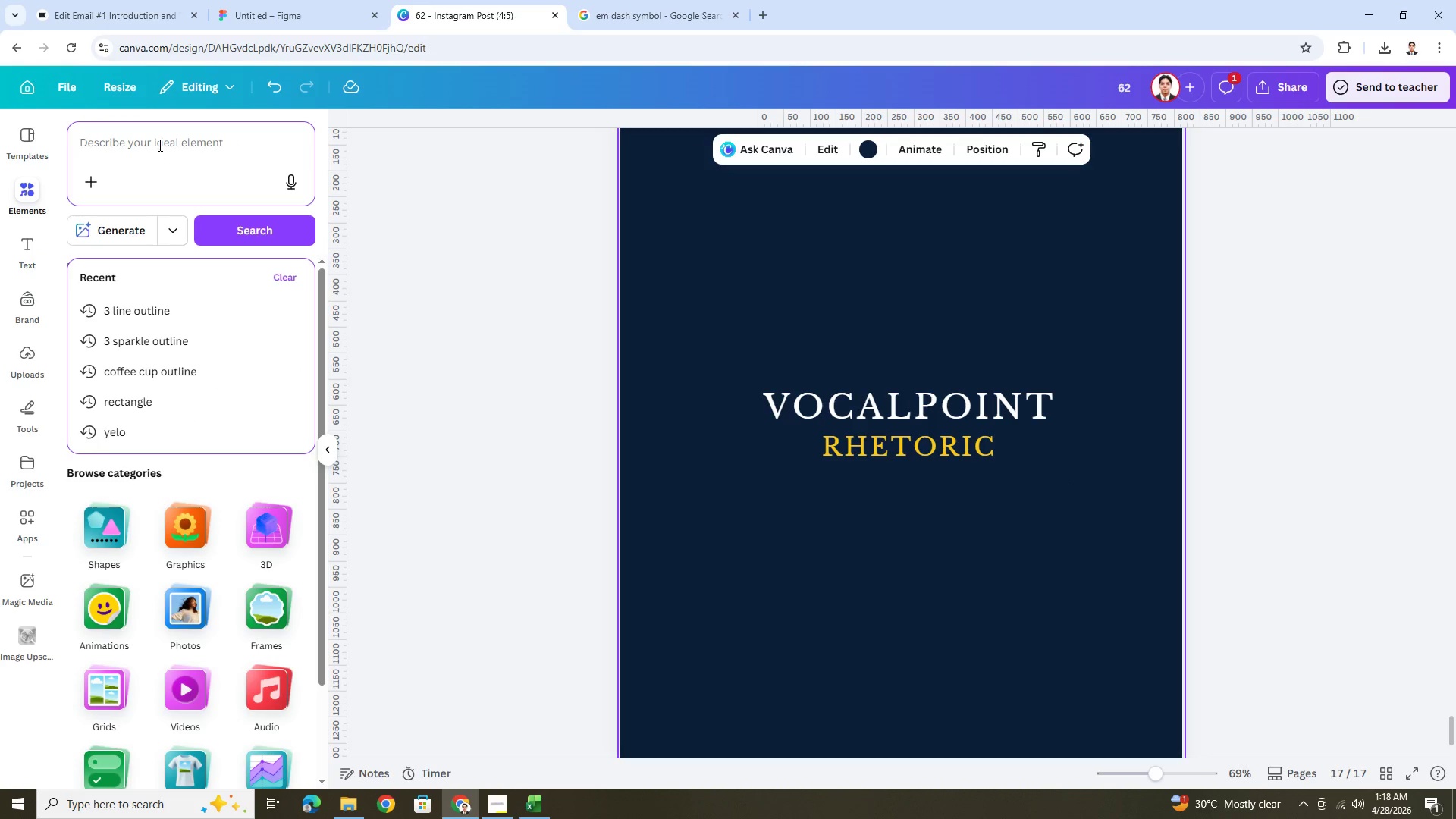 
type(LINE)
 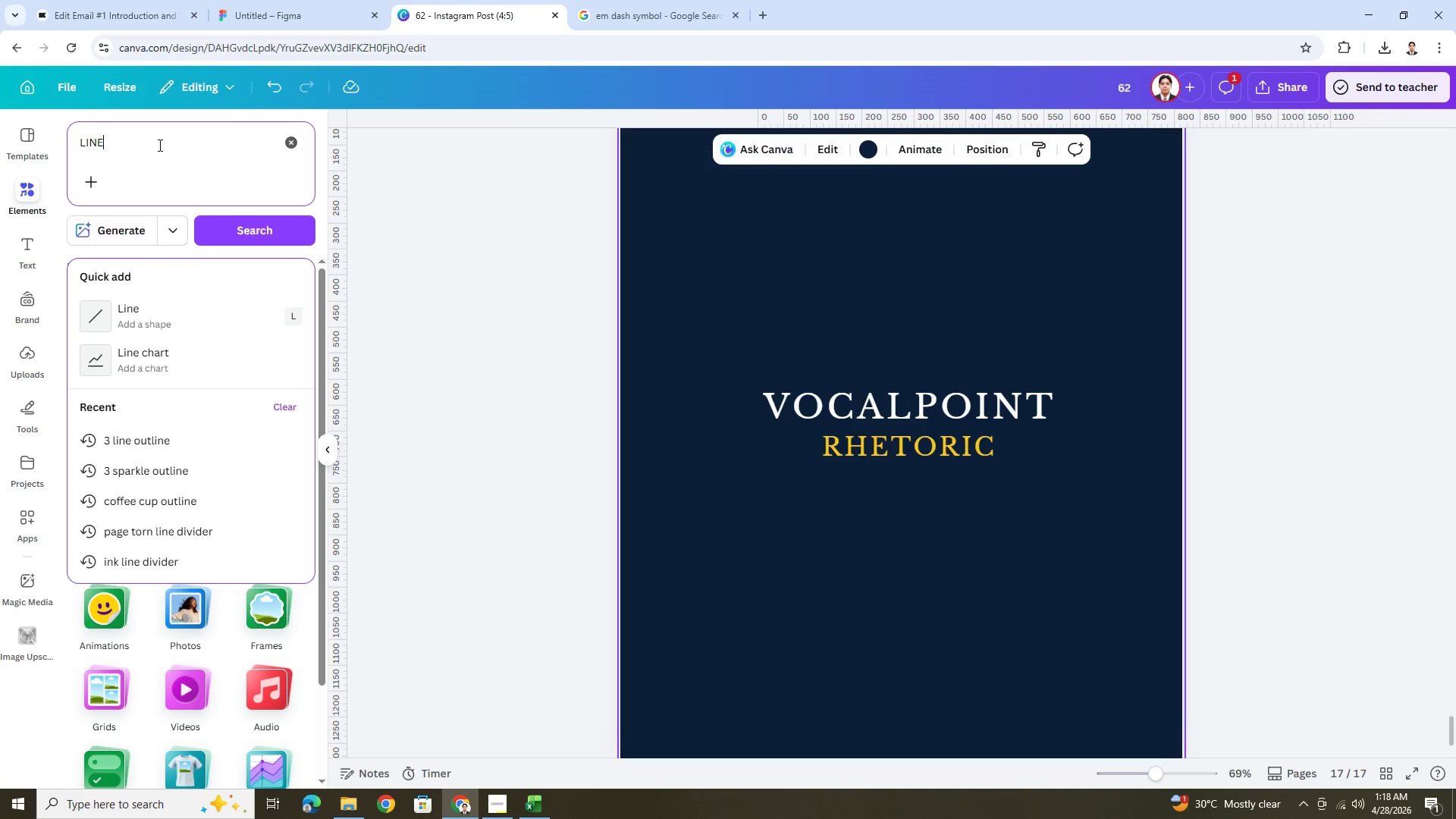 
key(Enter)
 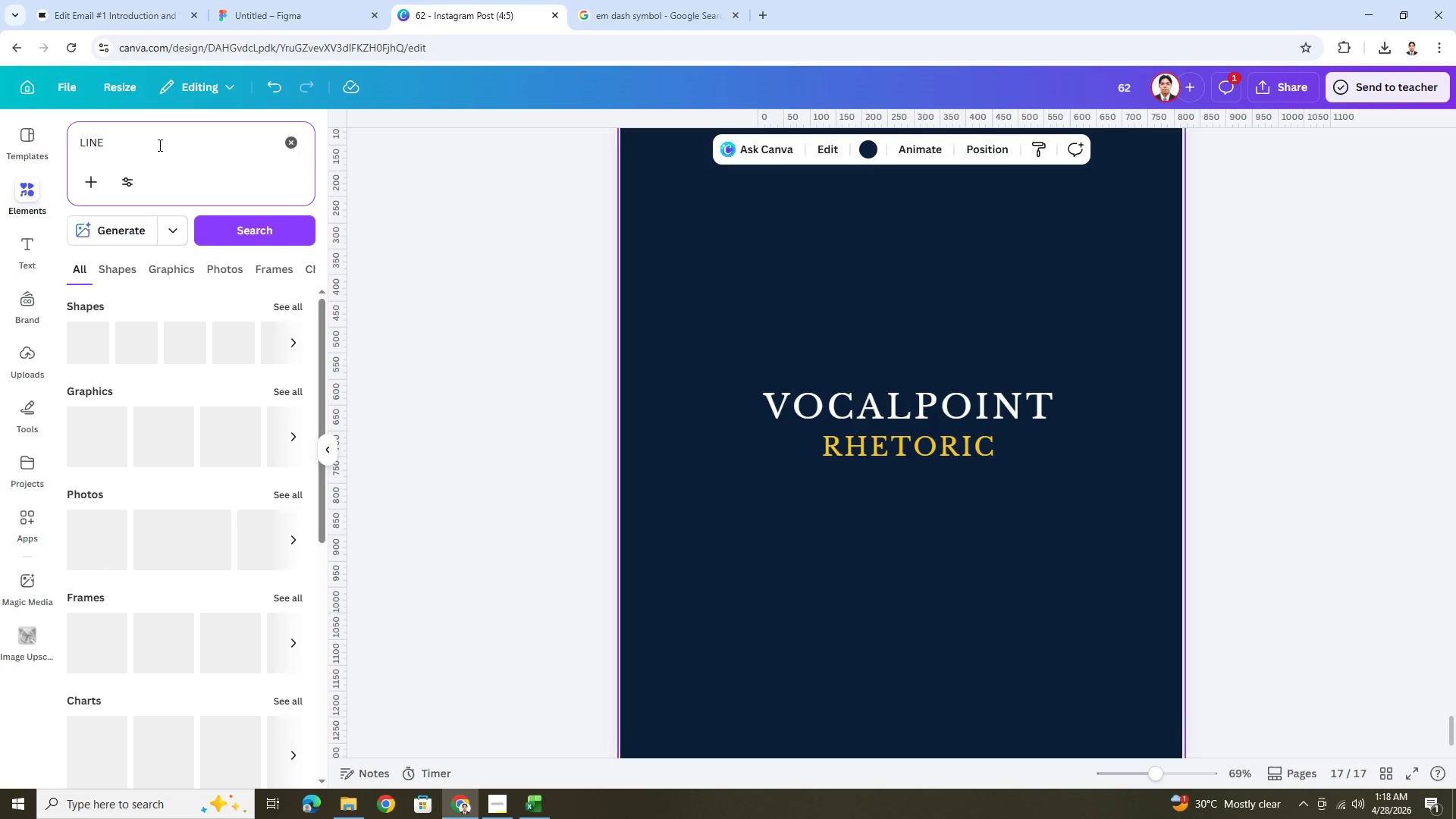 
key(CapsLock)
 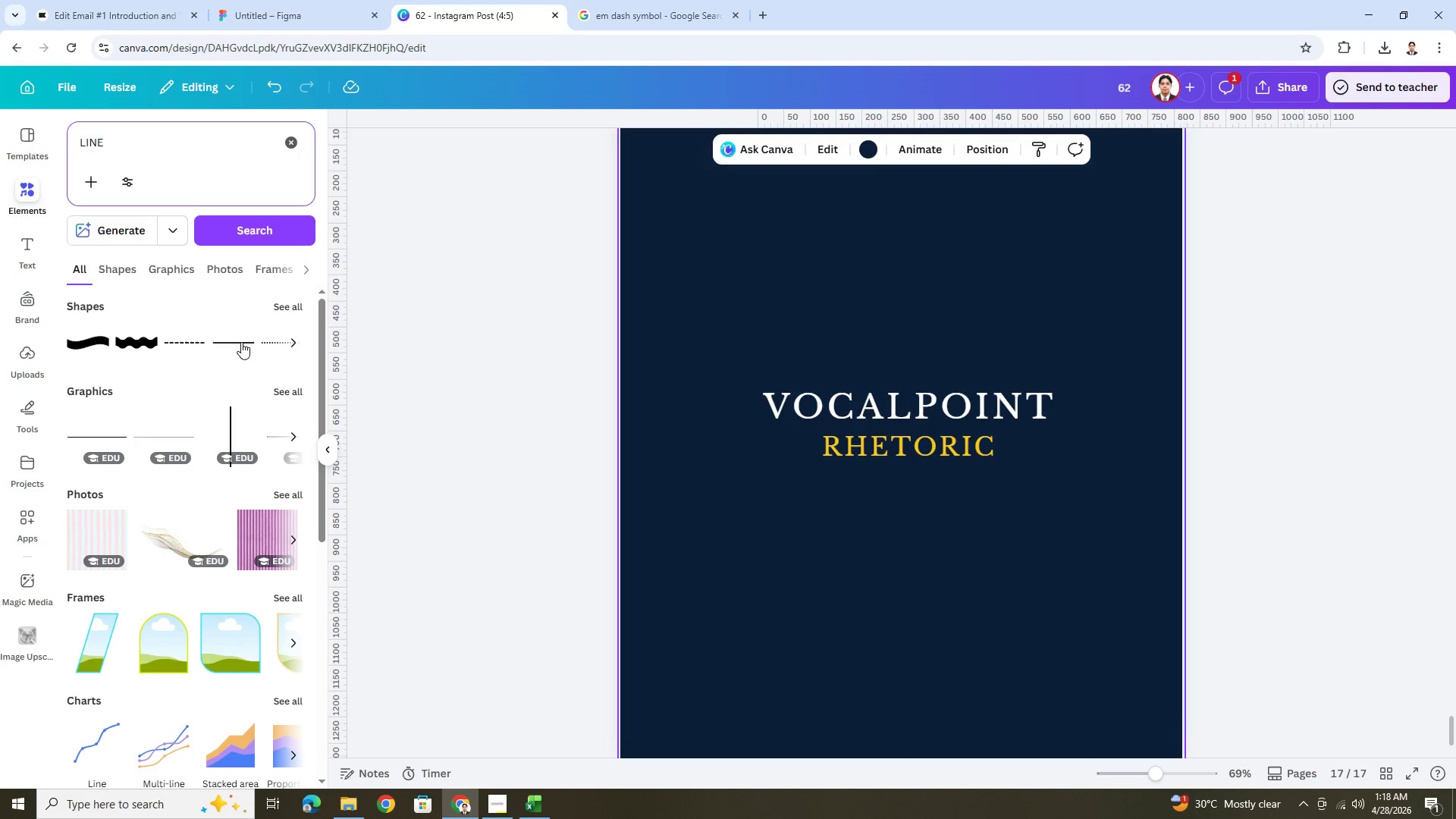 
left_click([241, 342])
 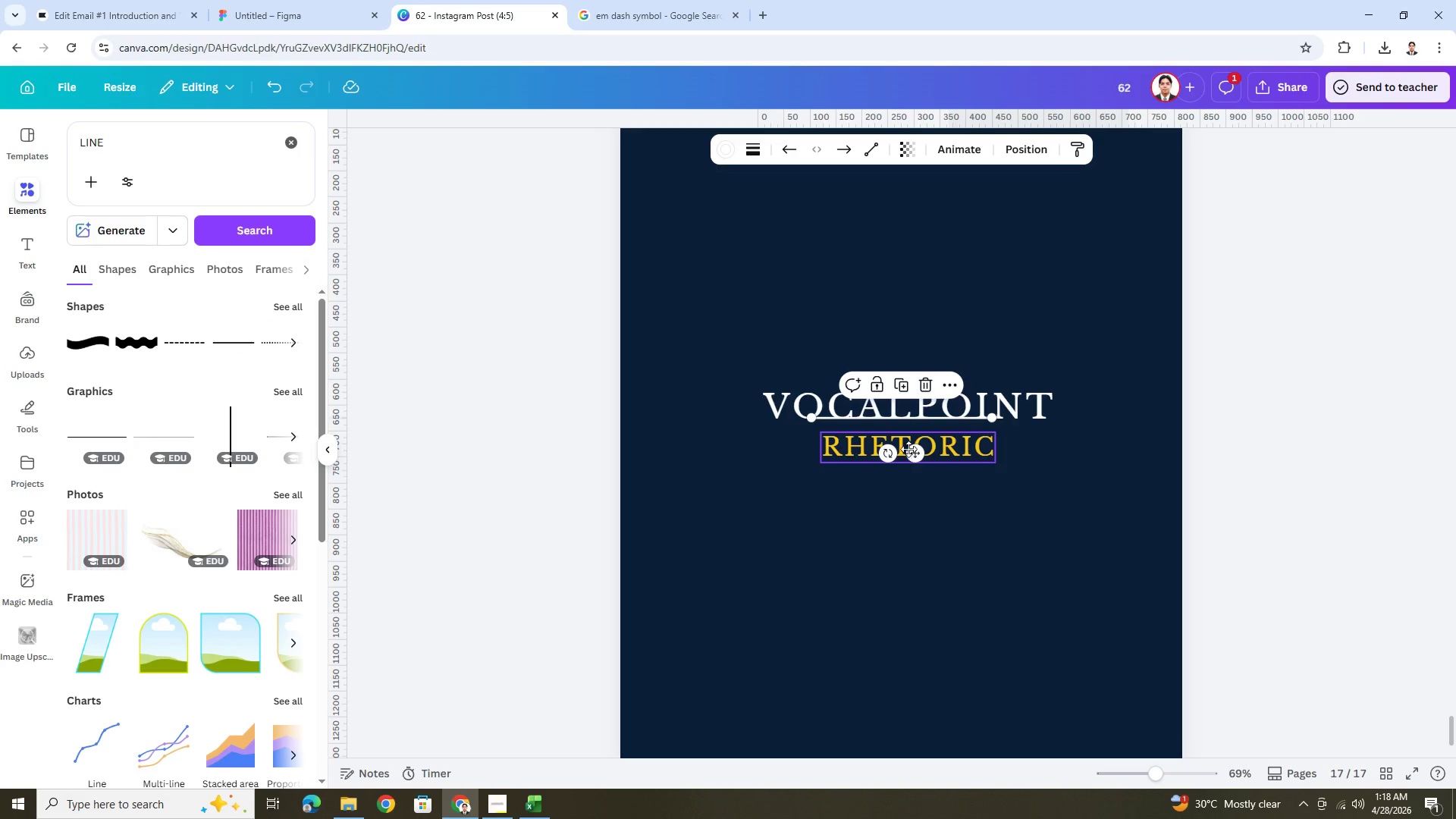 
left_click_drag(start_coordinate=[916, 452], to_coordinate=[734, 485])
 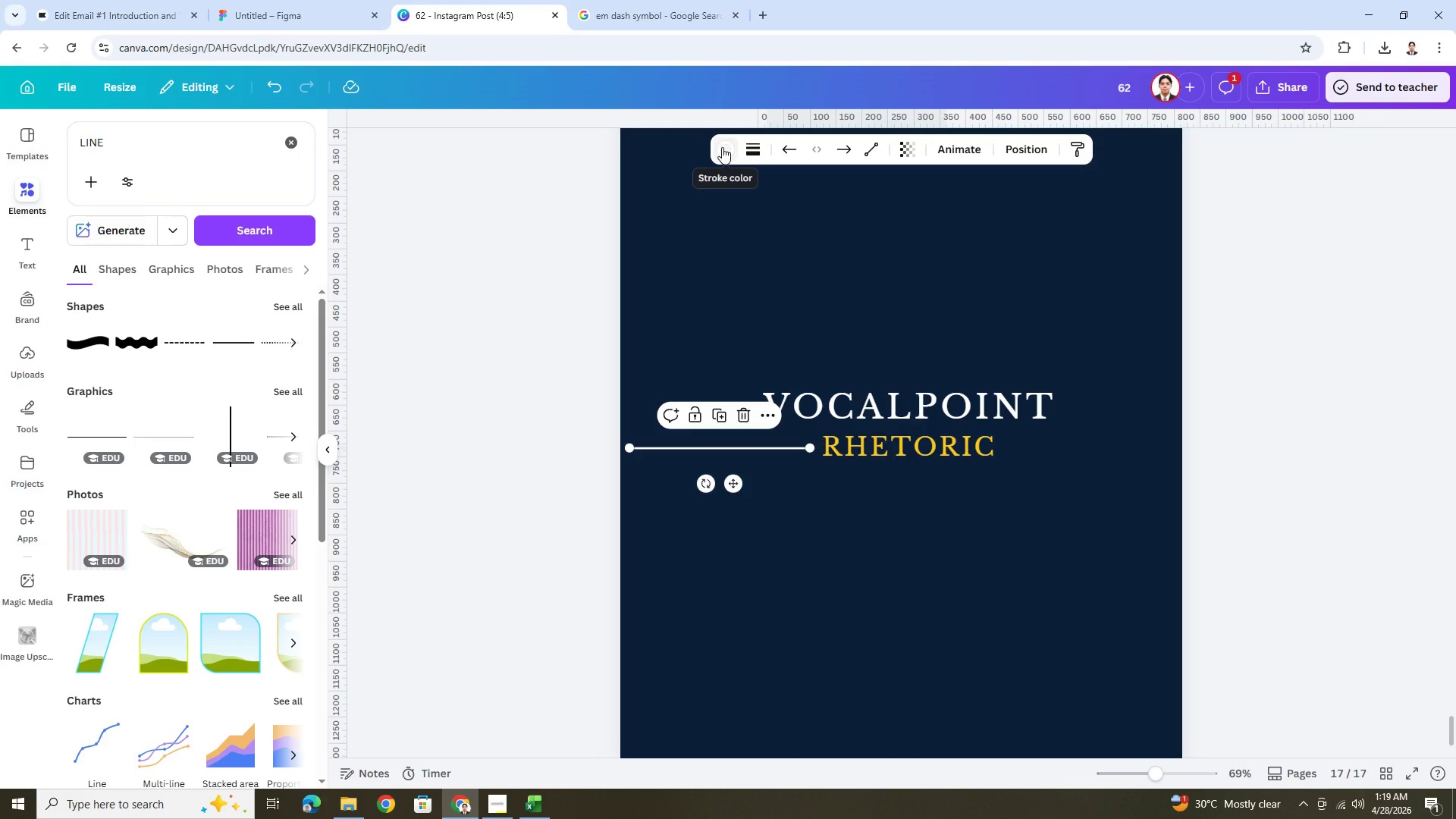 
left_click([722, 147])
 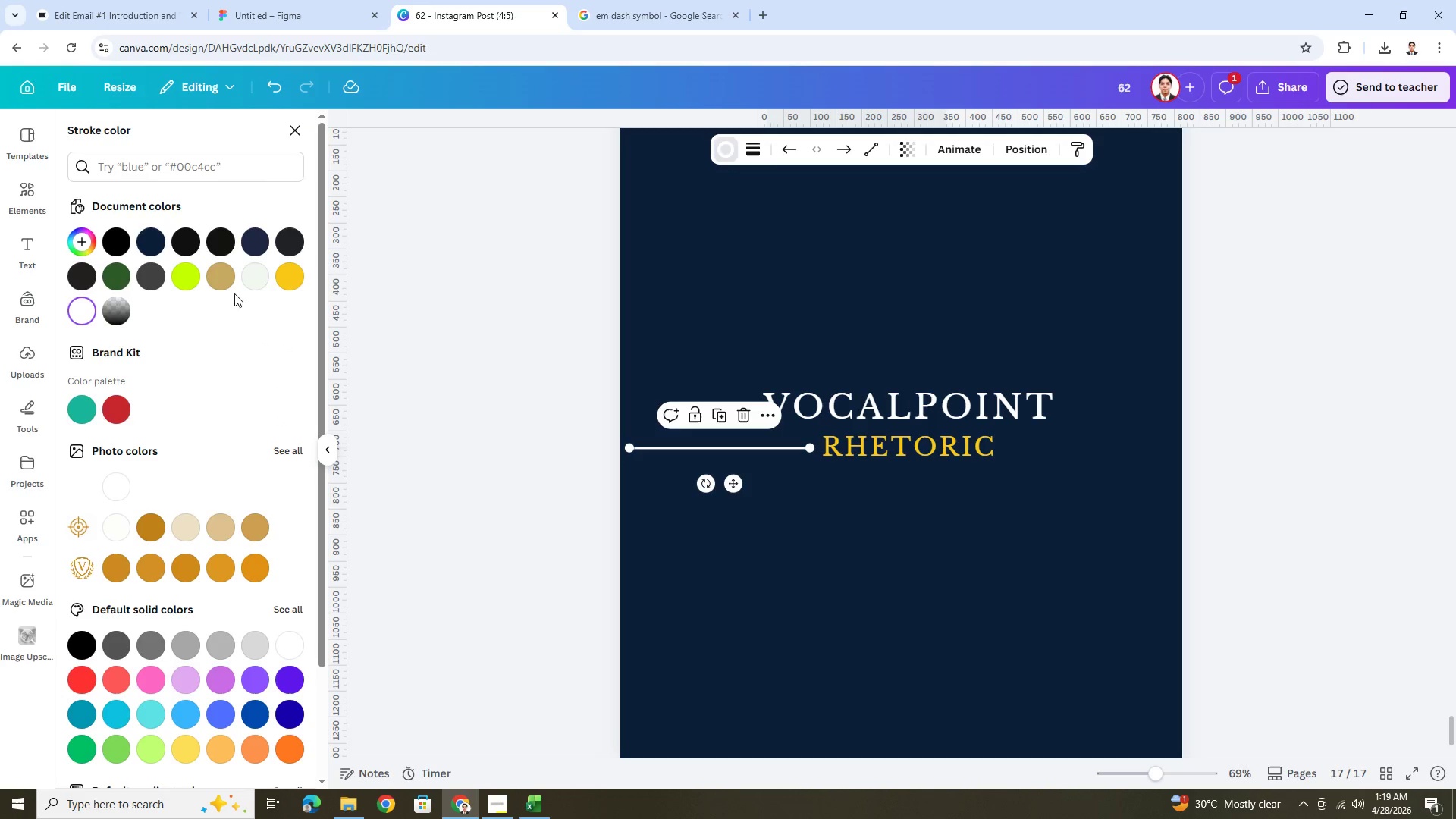 
left_click([291, 275])
 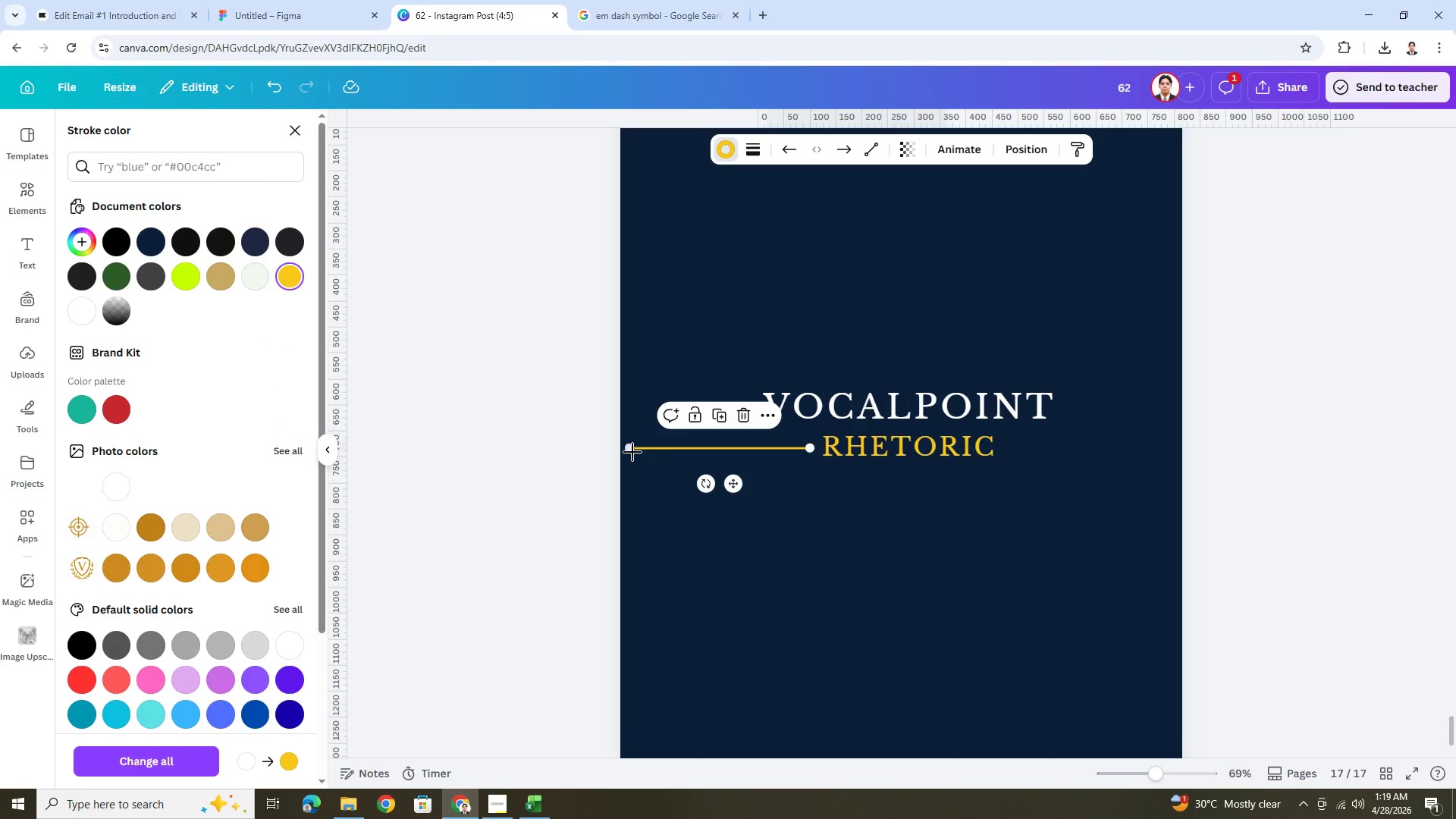 
hold_key(key=ShiftLeft, duration=1.5)
left_click_drag(start_coordinate=[630, 450], to_coordinate=[786, 450])
 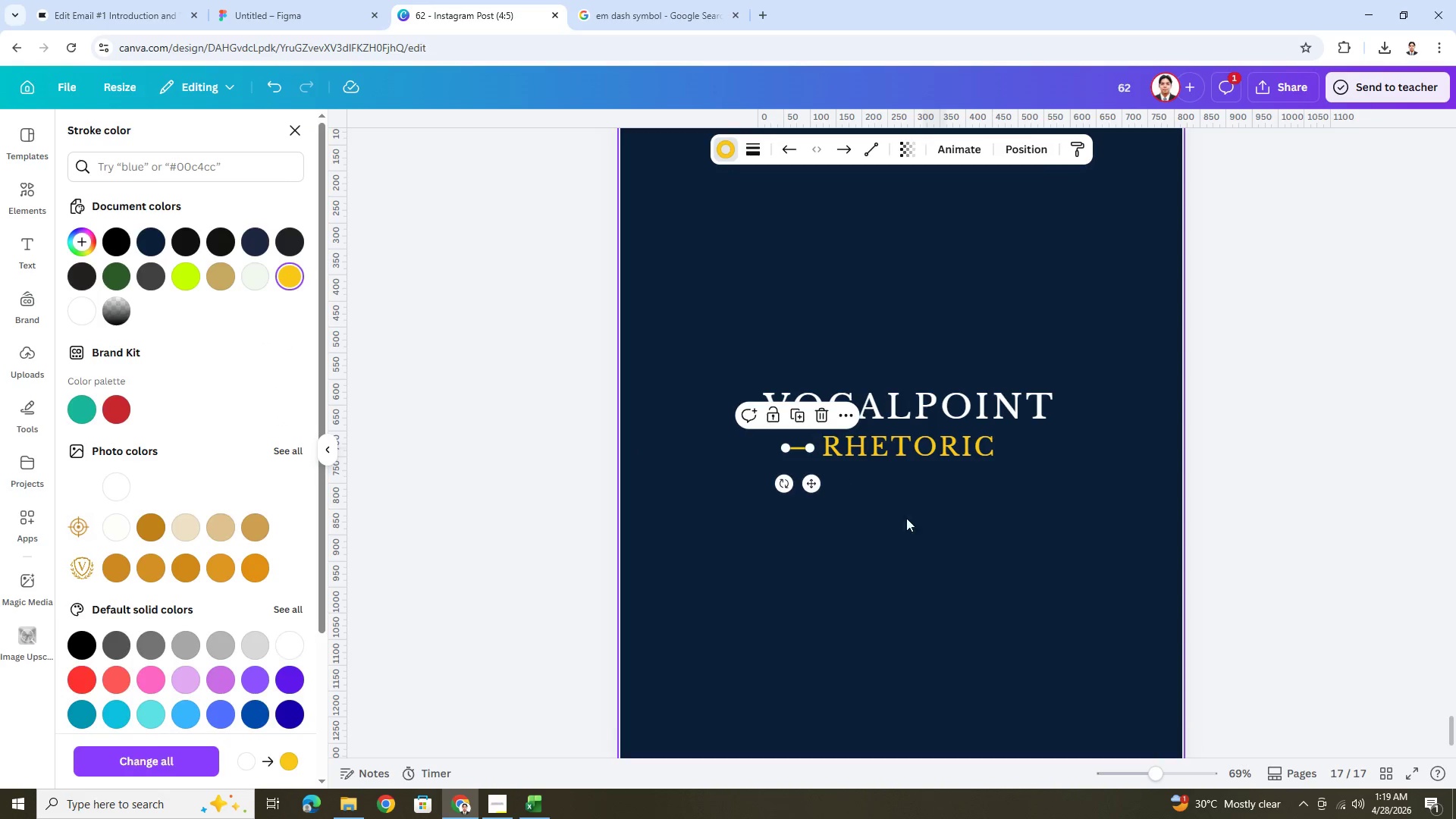 
hold_key(key=ShiftLeft, duration=0.7)
 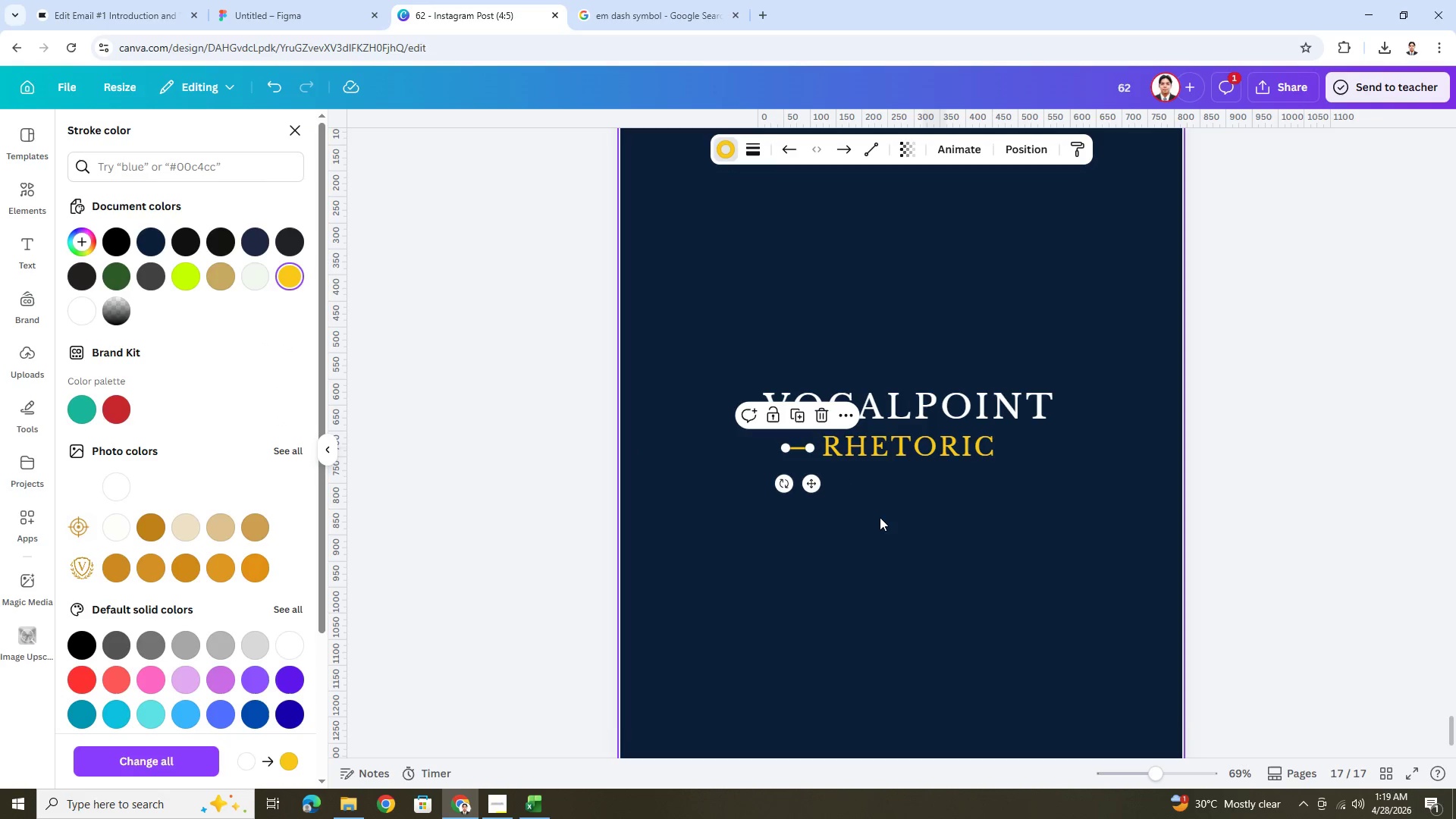 
left_click([880, 517])
 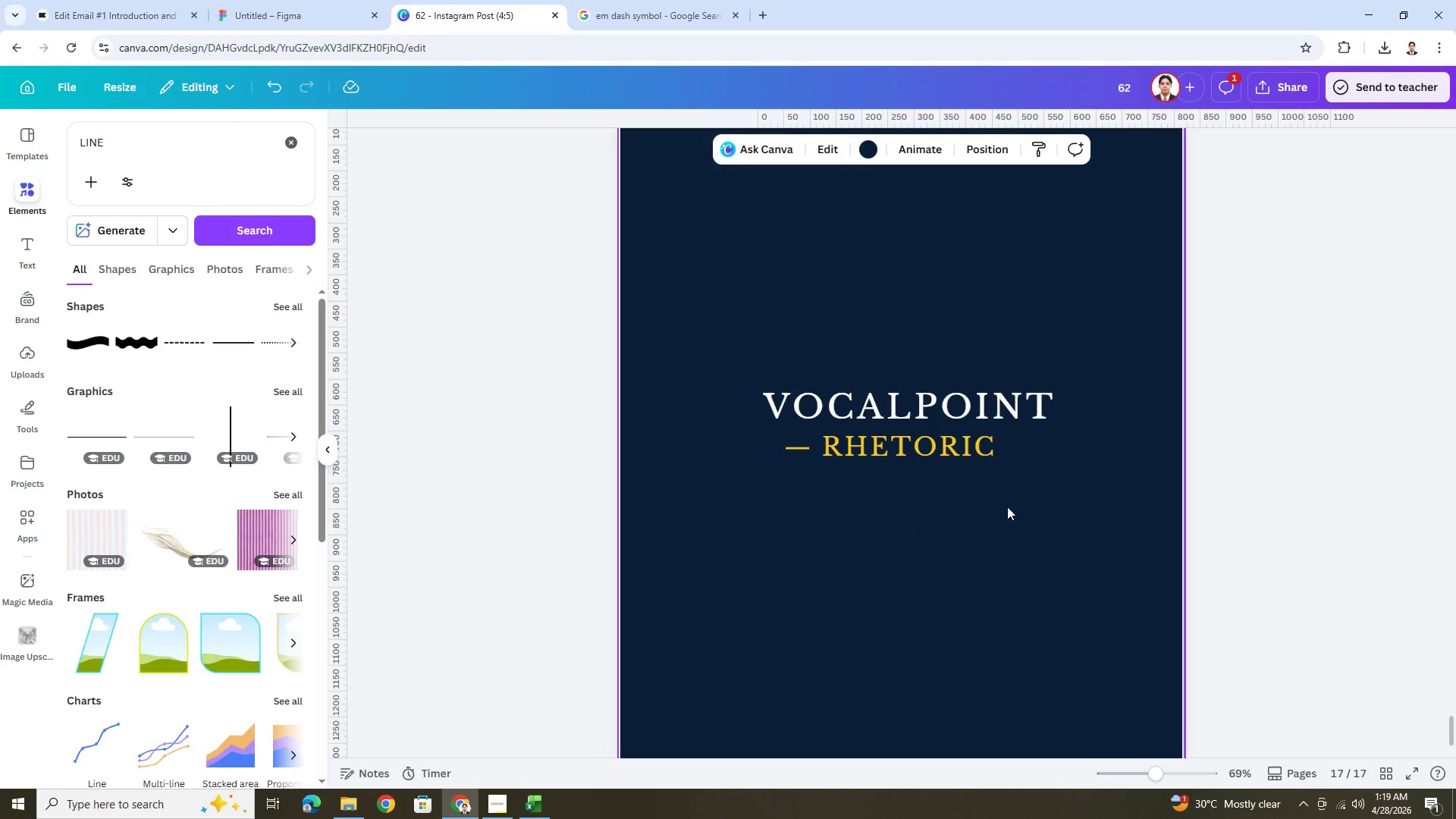 
hold_key(key=ControlLeft, duration=0.39)
scroll: coordinate [1062, 500], scroll_direction: up, amount: 3.0
 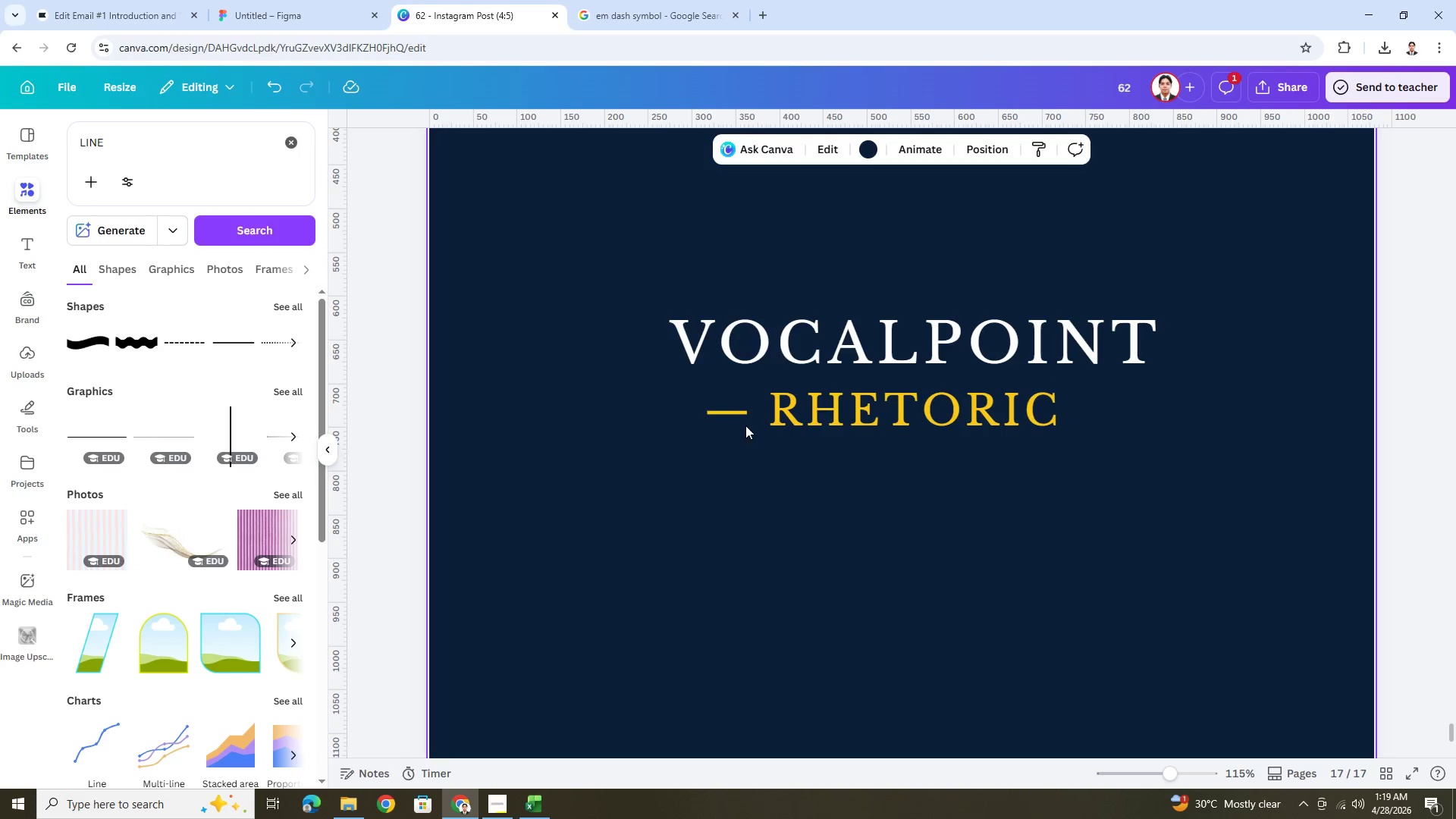 
left_click([739, 418])
 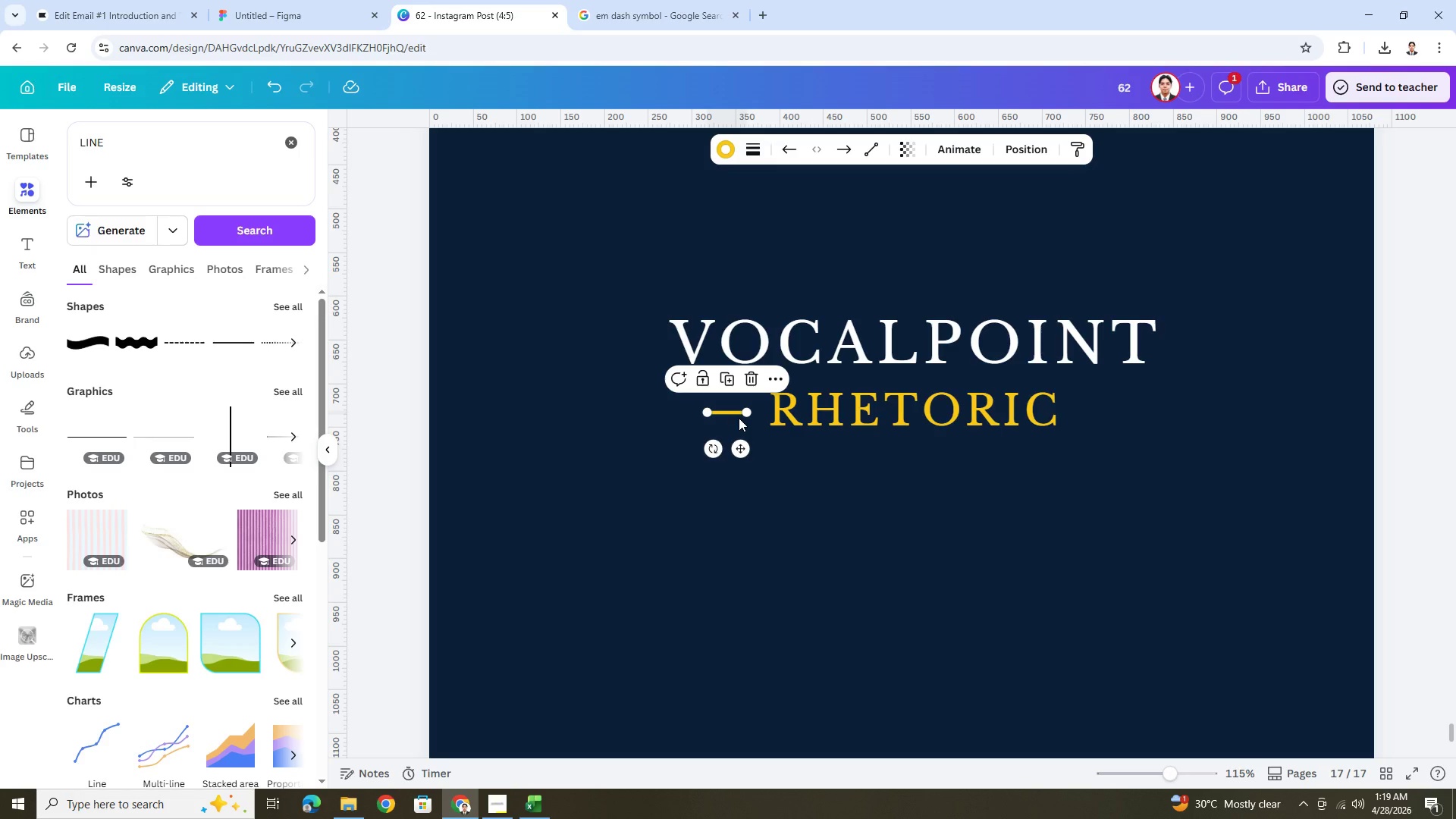 
key(Control+C)
 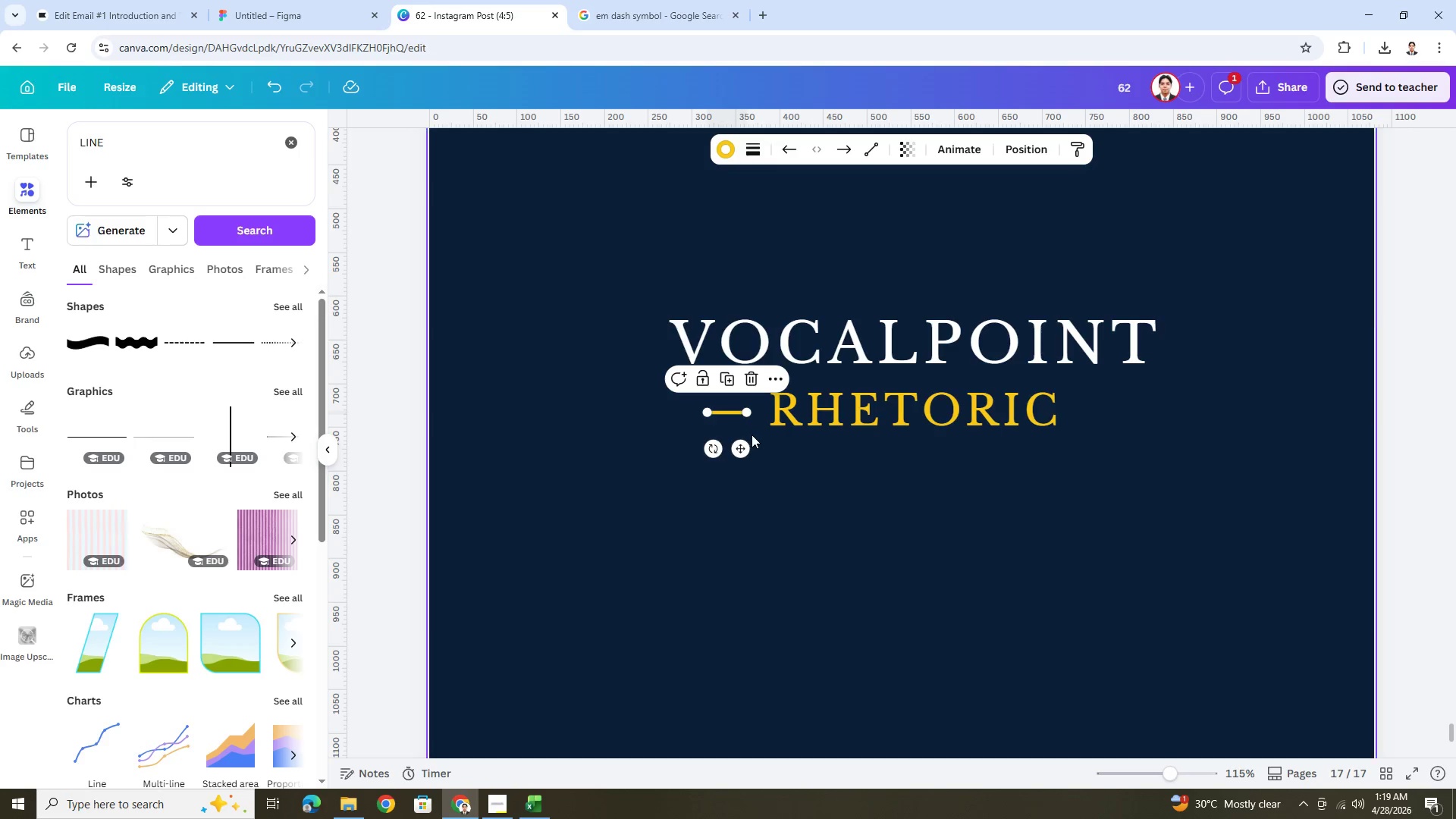 
key(Control+V)
 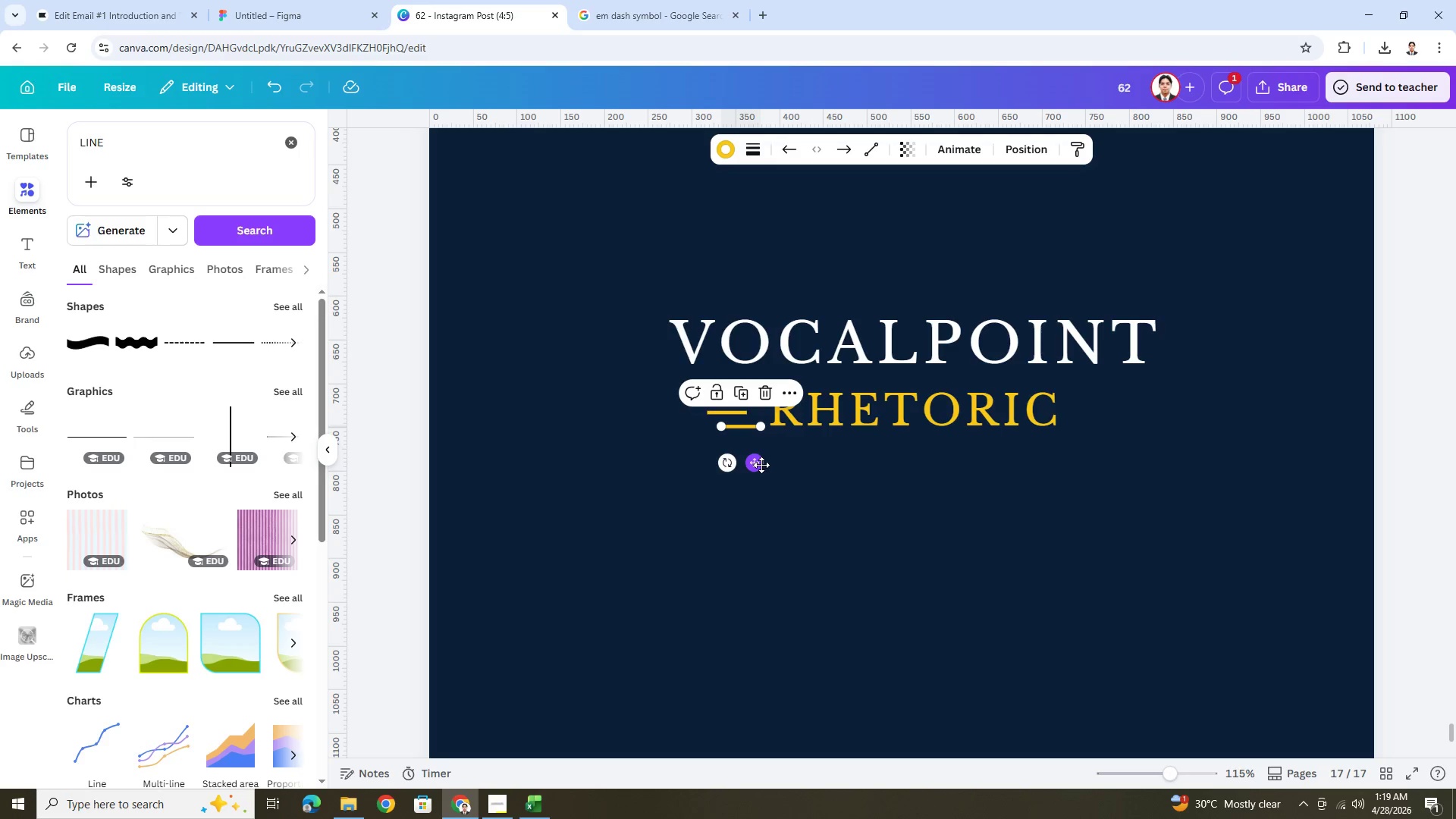 
left_click_drag(start_coordinate=[759, 465], to_coordinate=[1113, 444])
 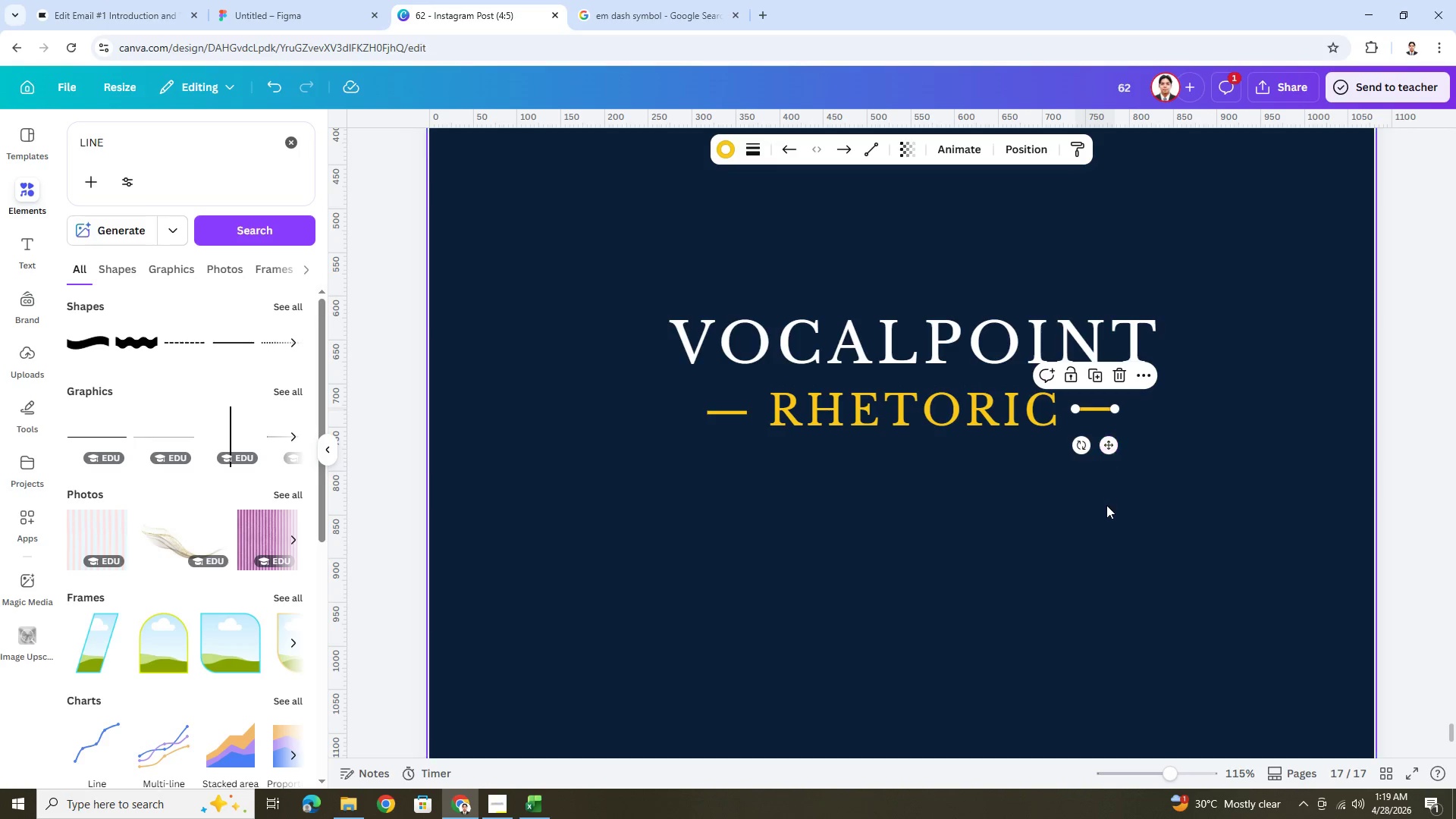 
left_click([1106, 505])
 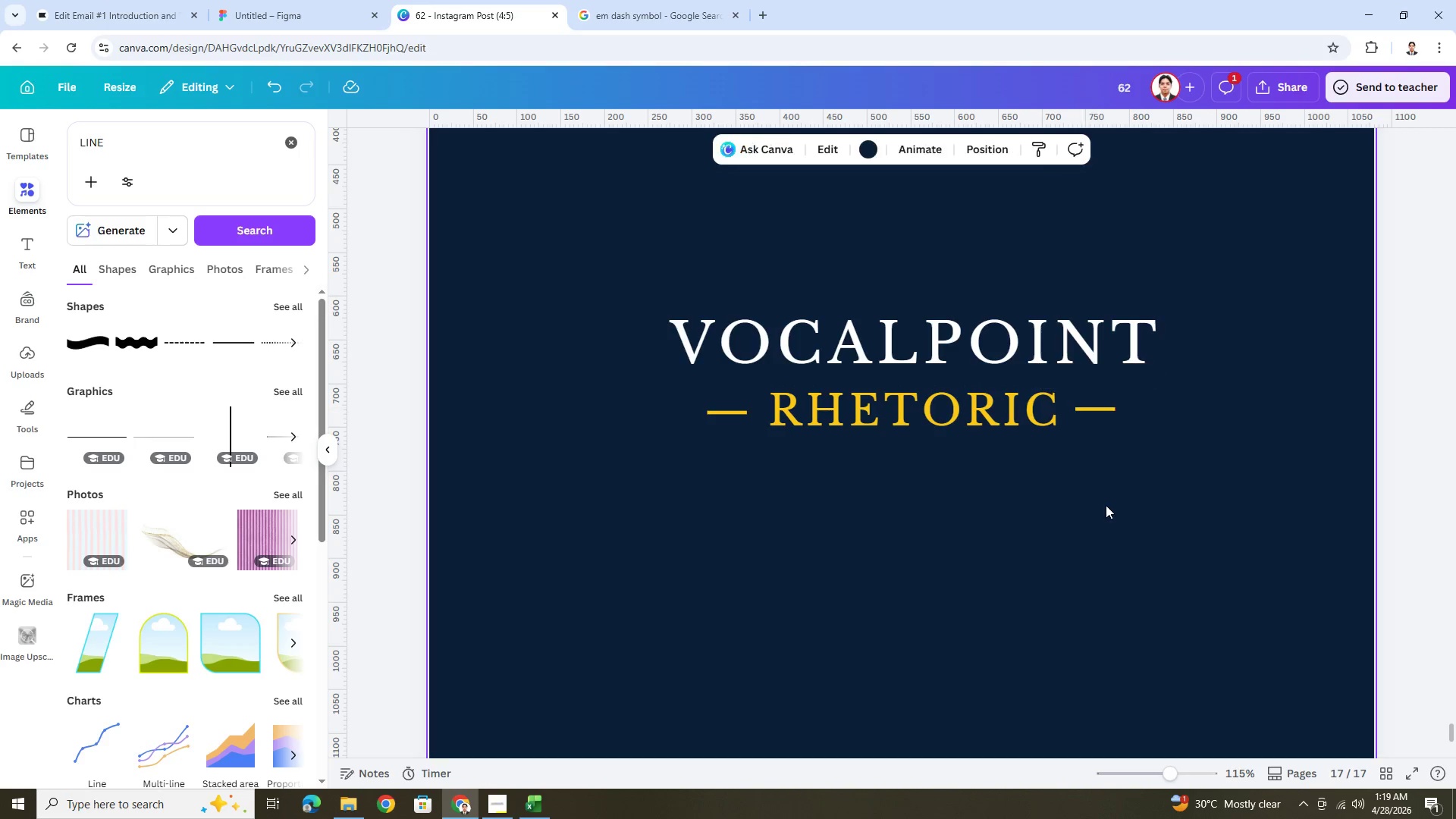 
hold_key(key=ControlLeft, duration=1.5)
scroll: coordinate [1121, 526], scroll_direction: down, amount: 11.0
 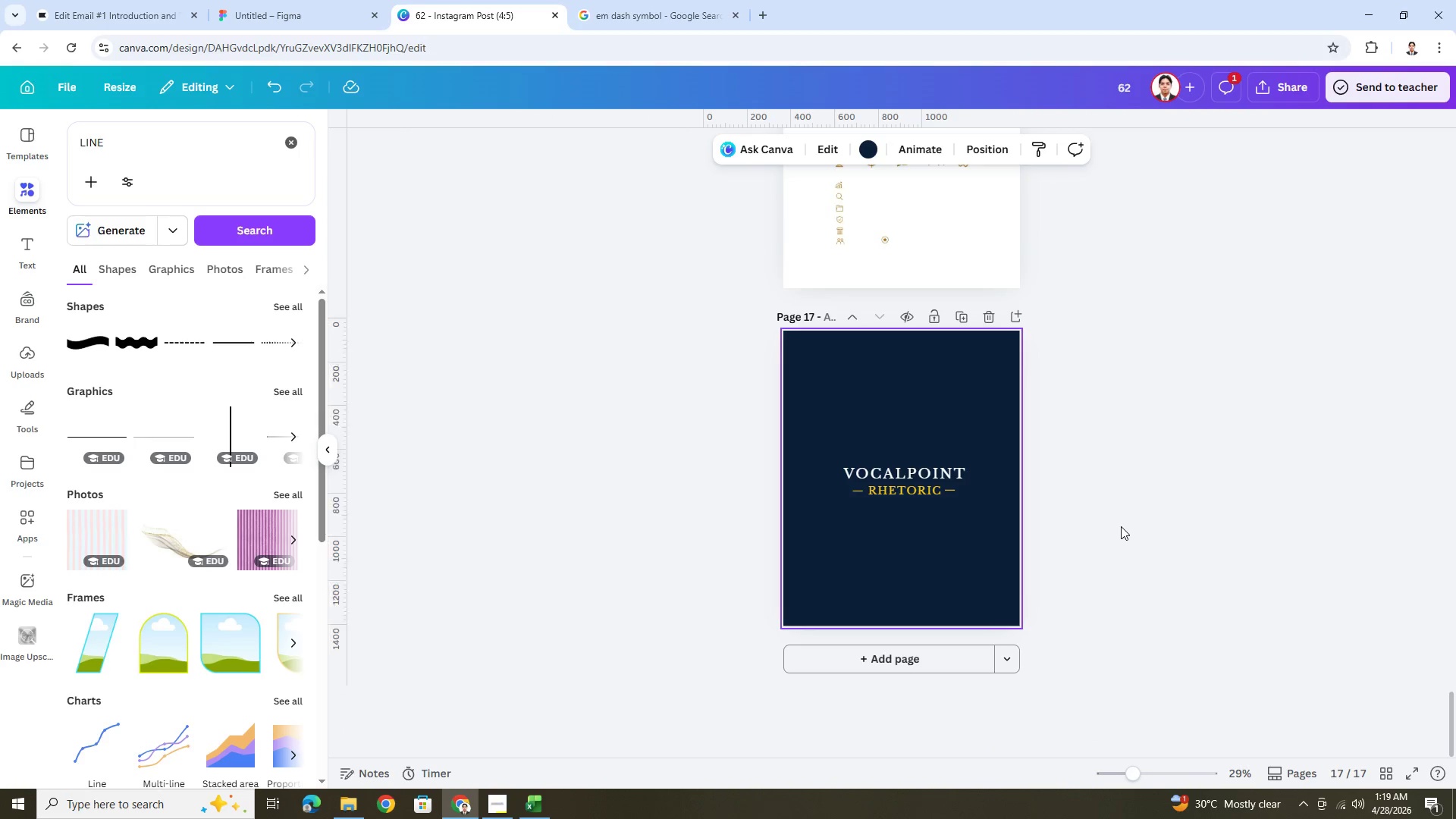 
hold_key(key=ControlLeft, duration=0.8)
scroll: coordinate [1106, 527], scroll_direction: up, amount: 9.0
 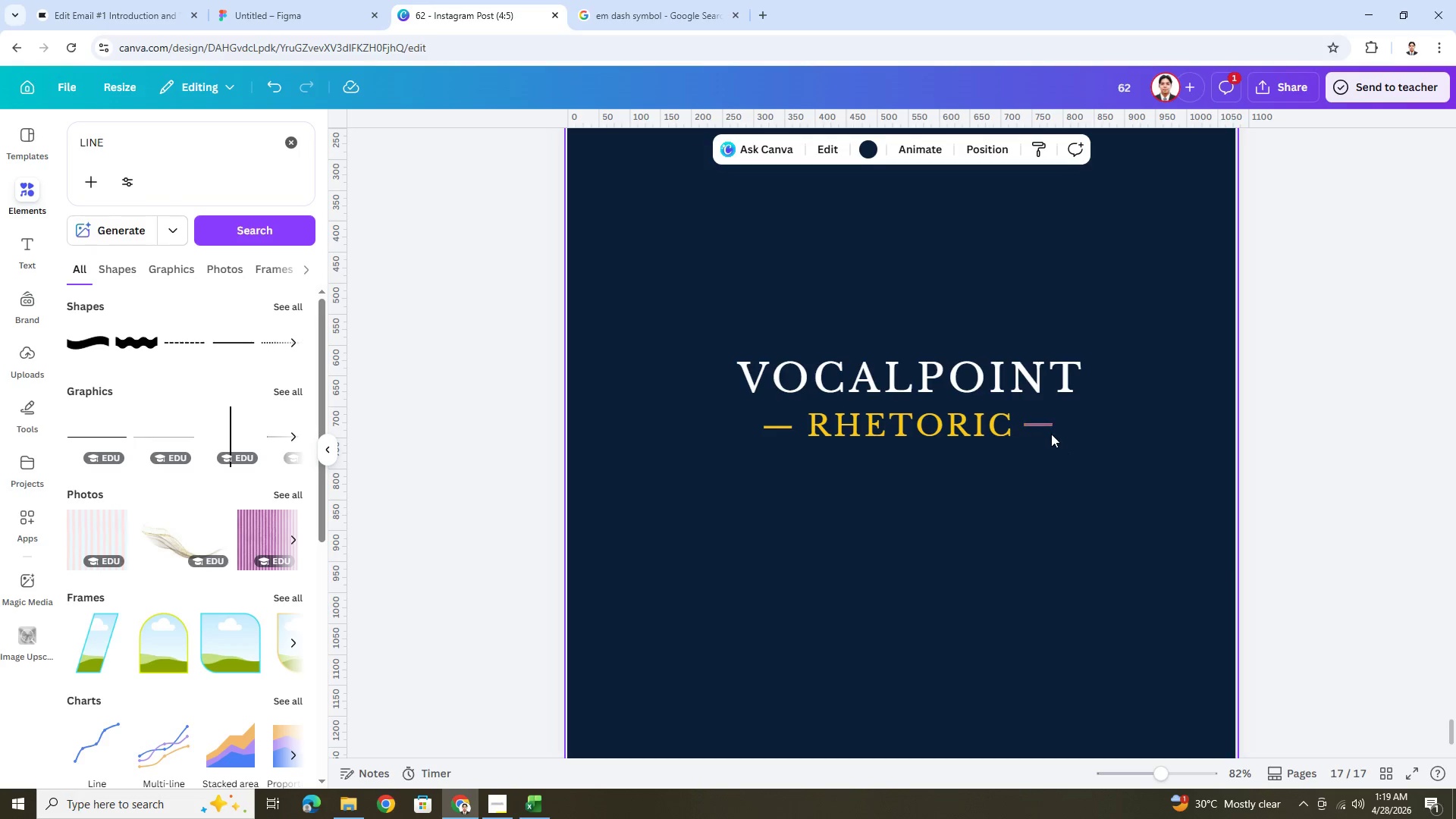 
left_click([1045, 429])
 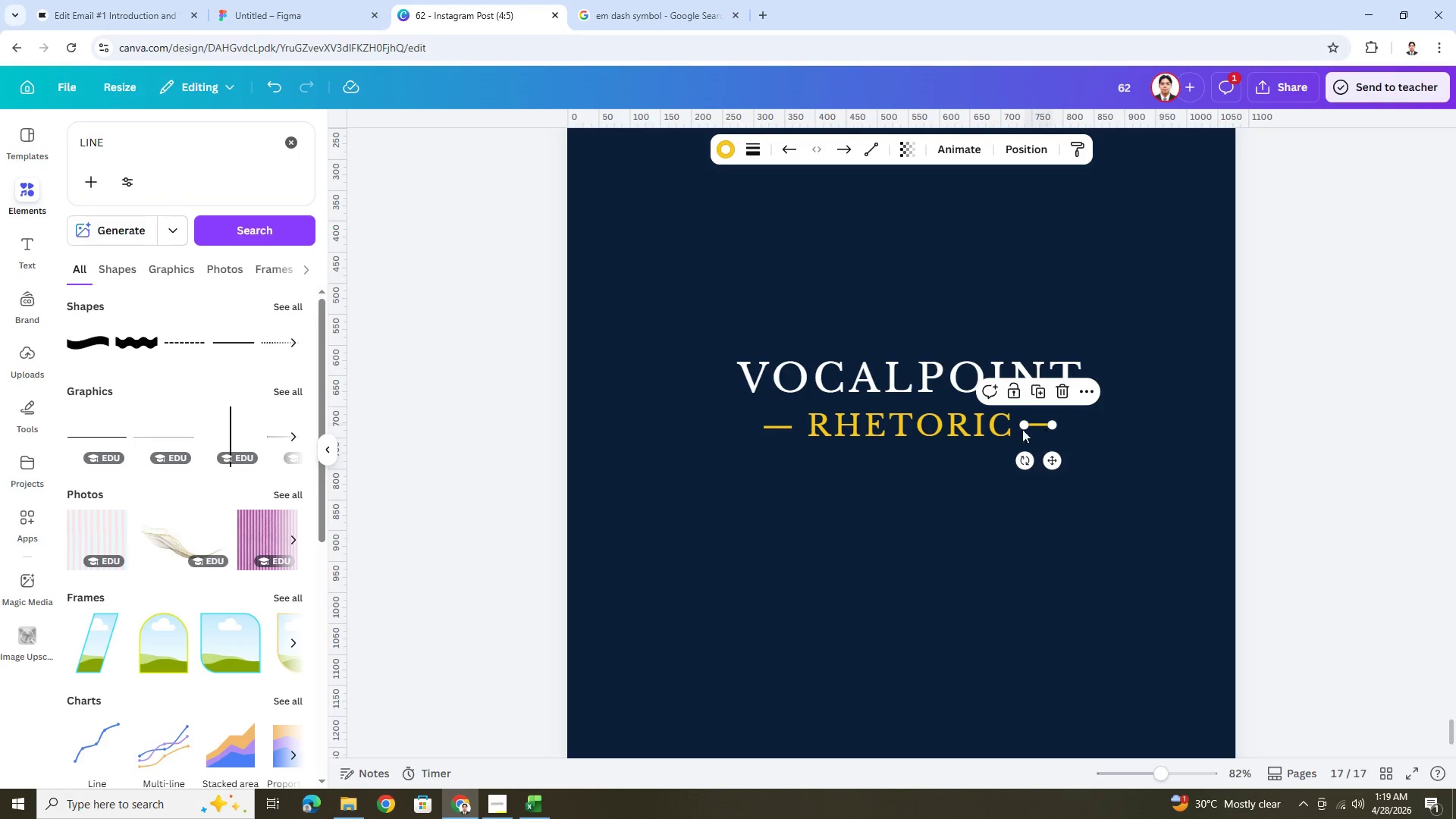 
hold_key(key=ShiftLeft, duration=1.25)
double_click([933, 422])
 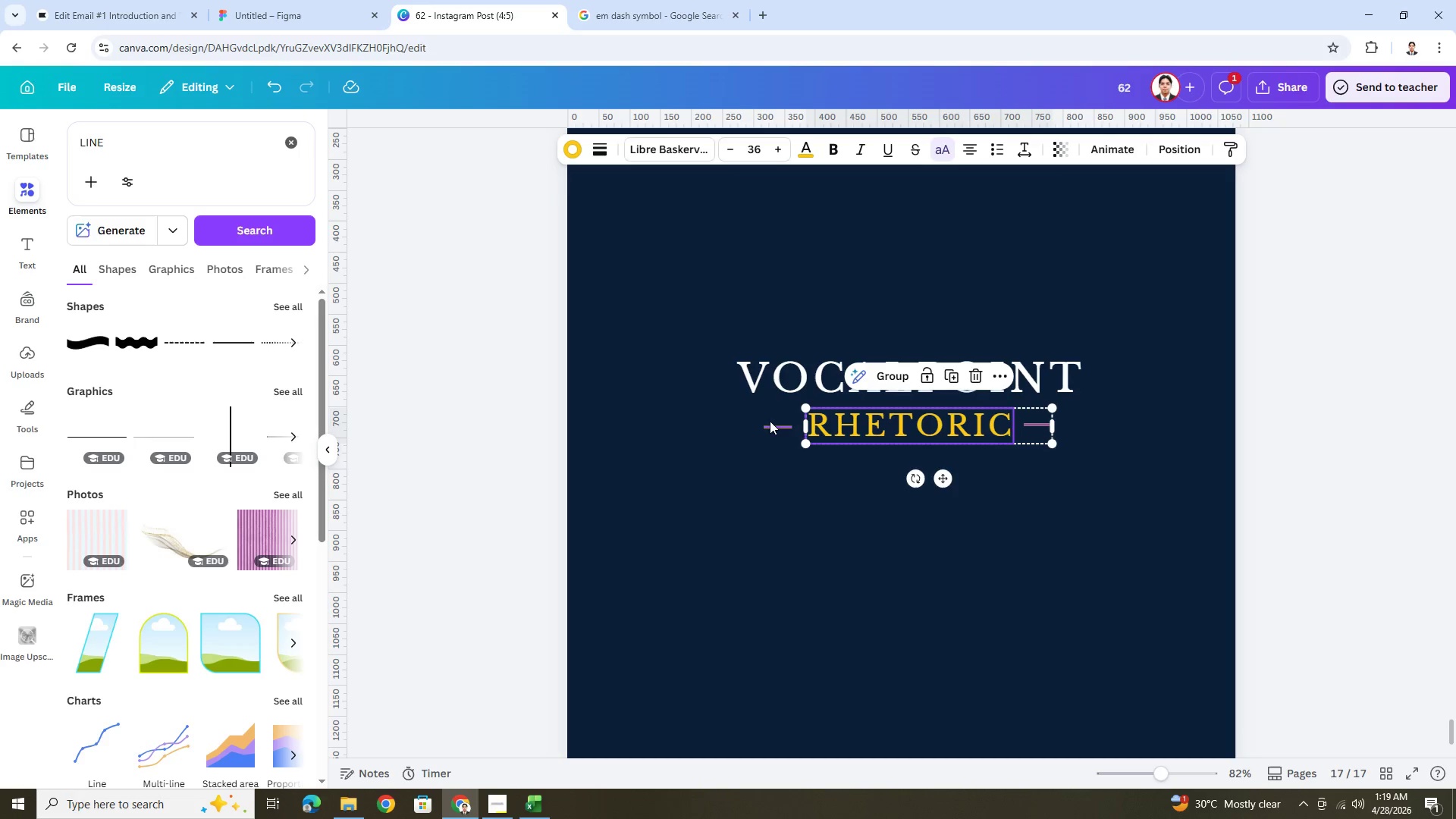 
left_click([774, 426])
 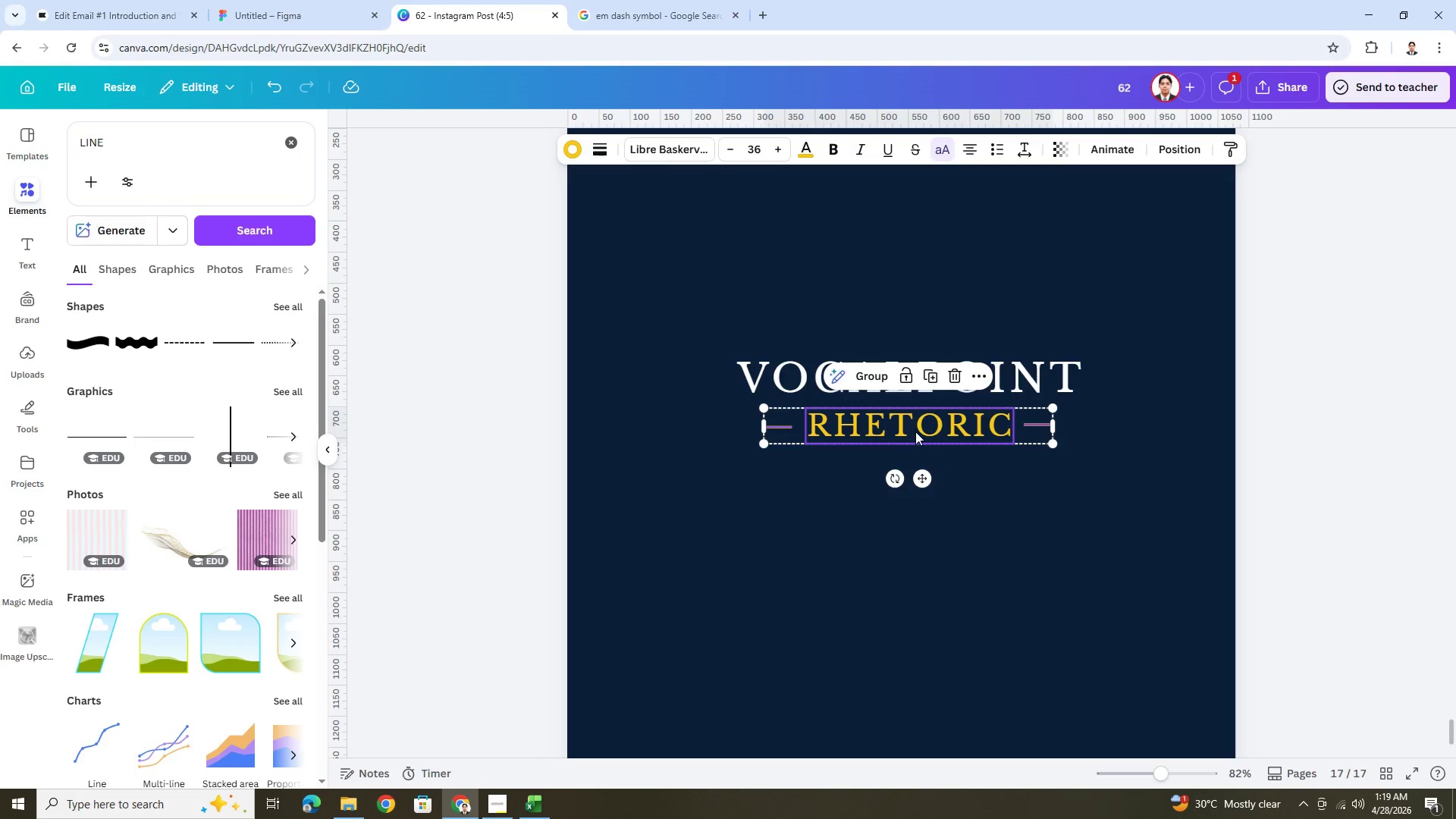 
left_click_drag(start_coordinate=[915, 431], to_coordinate=[919, 431])
 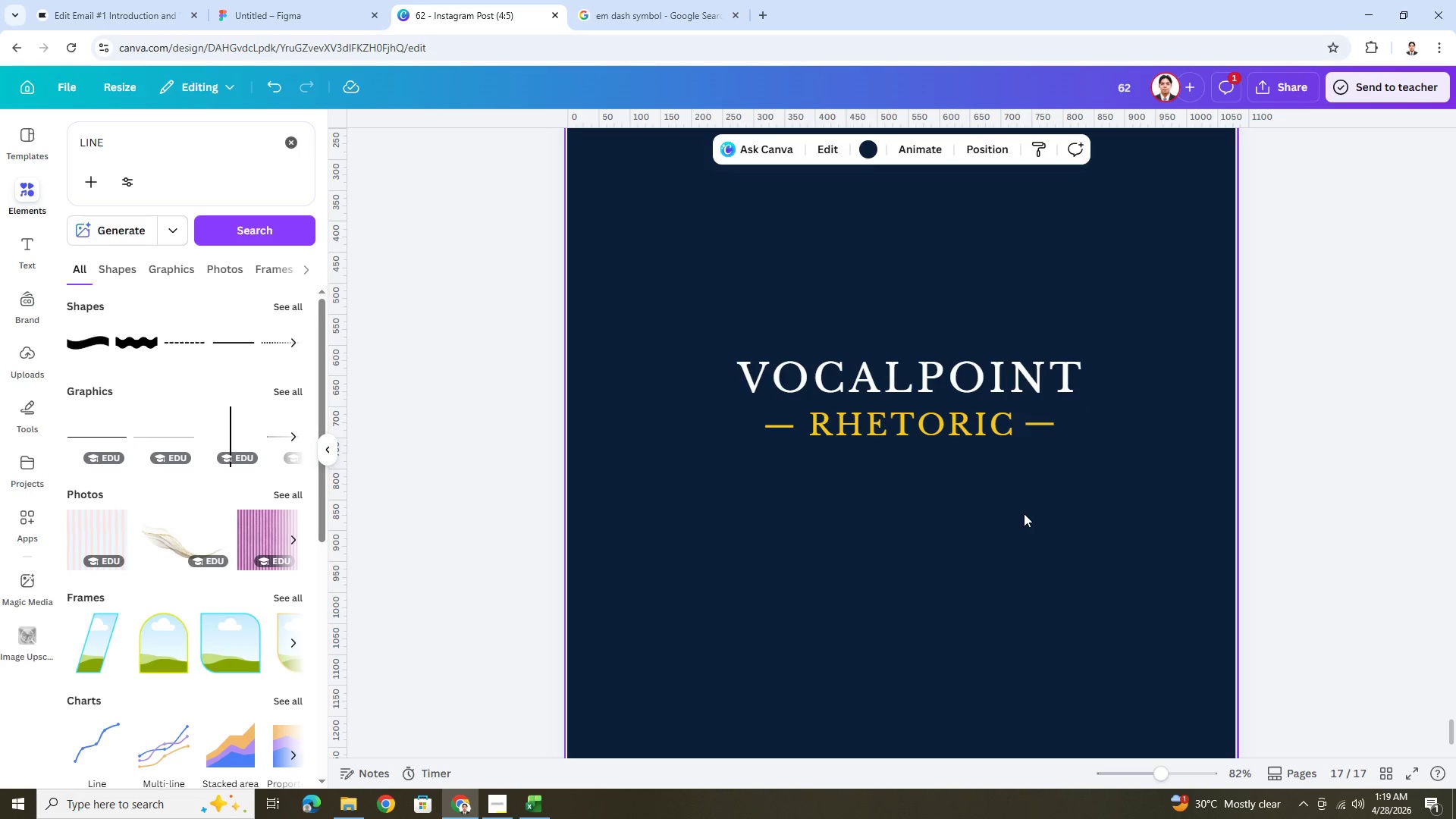 
hold_key(key=ControlLeft, duration=0.86)
scroll: coordinate [995, 490], scroll_direction: down, amount: 7.0
 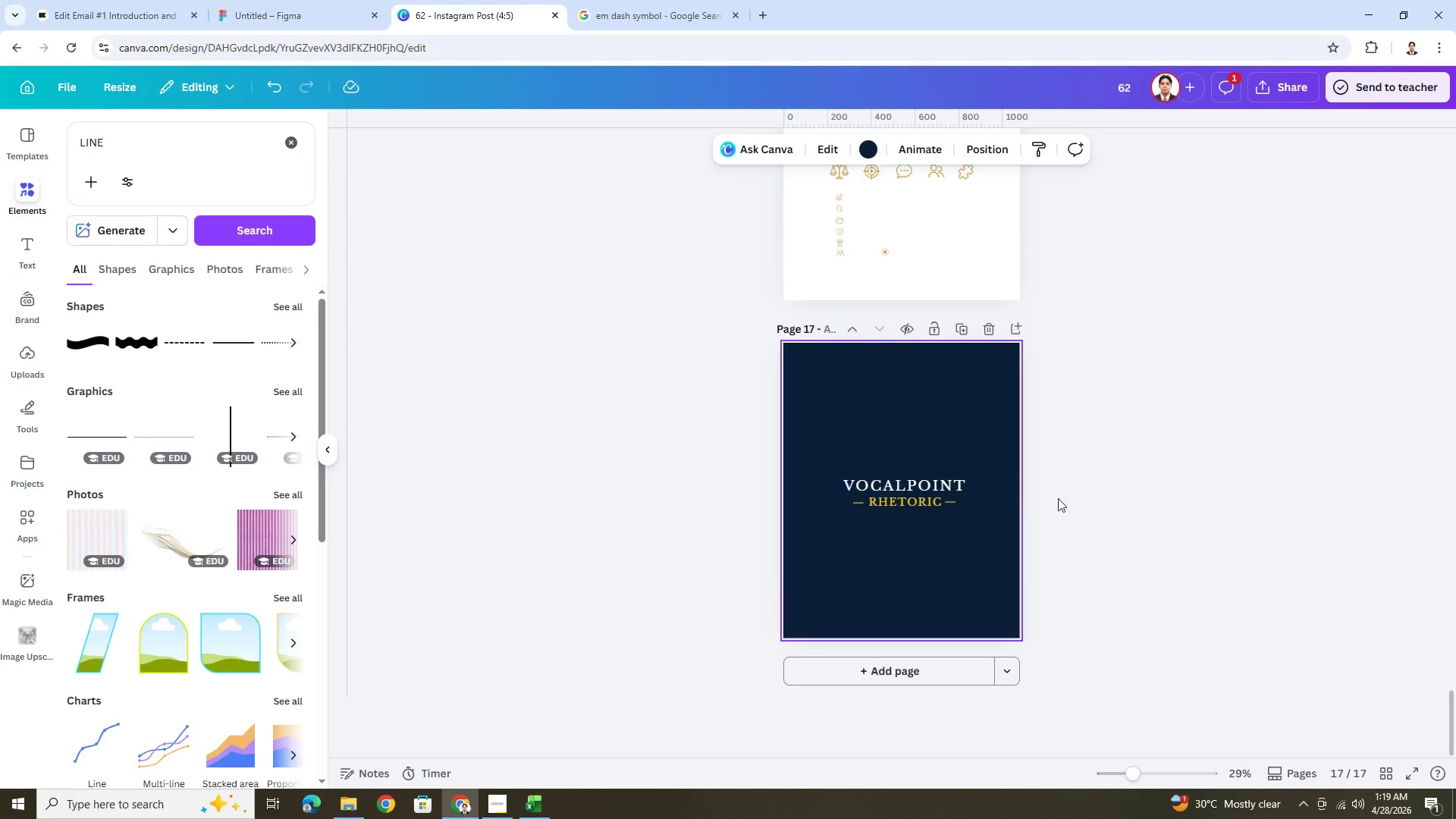 
hold_key(key=ControlLeft, duration=1.5)
scroll: coordinate [1062, 510], scroll_direction: up, amount: 5.0
 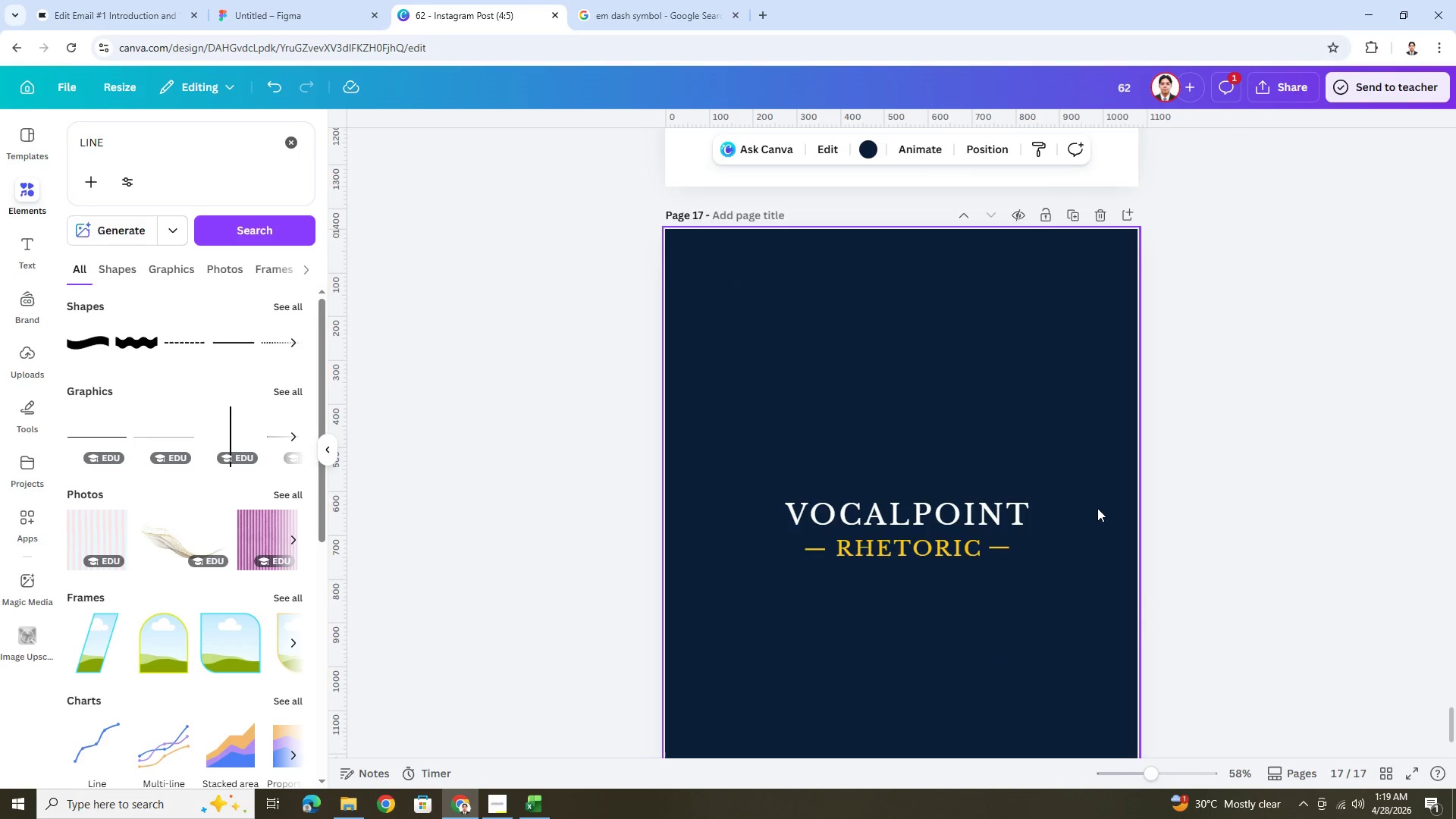 
hold_key(key=ControlLeft, duration=0.38)
scroll: coordinate [1100, 508], scroll_direction: up, amount: 3.0
 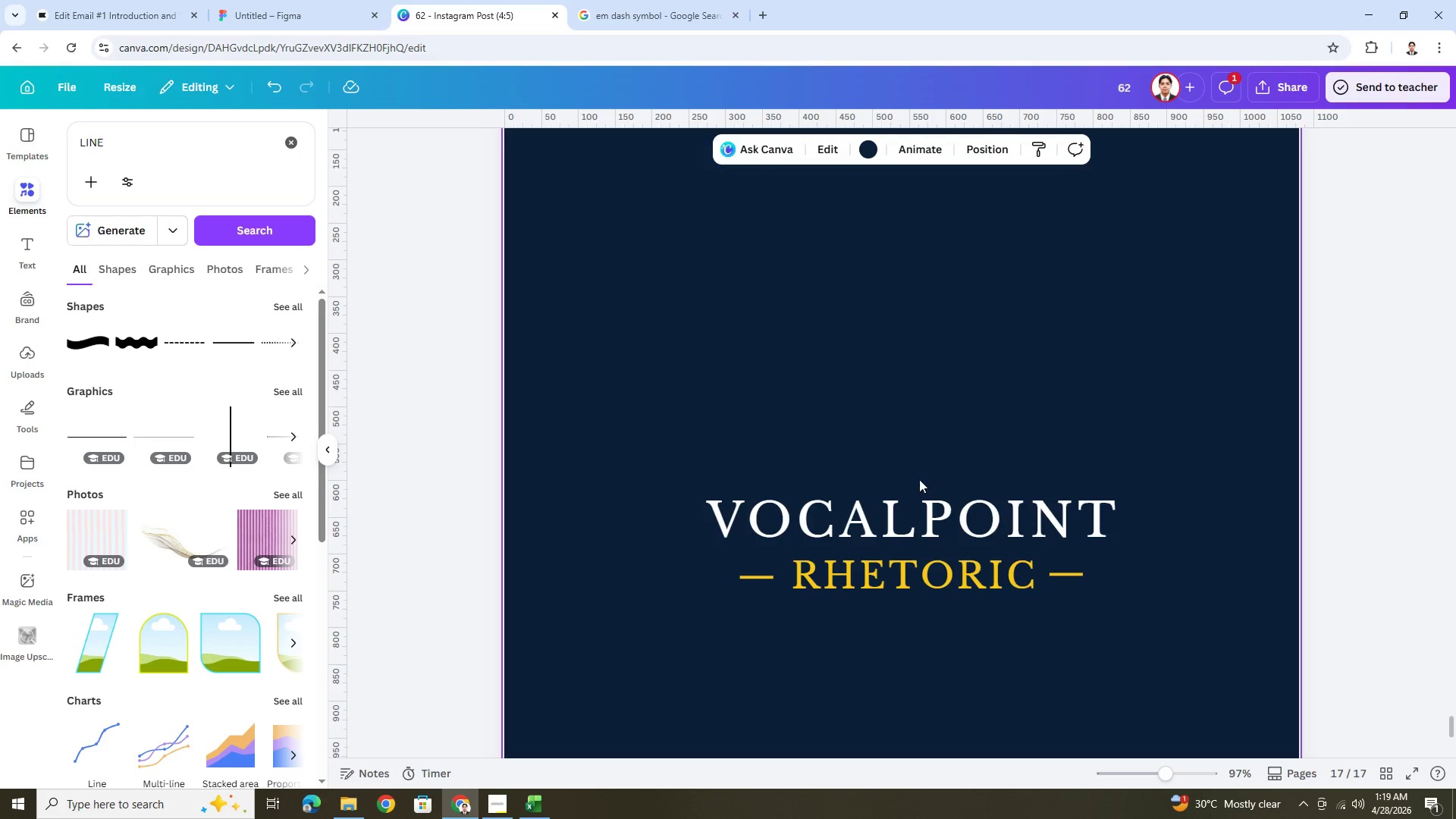 
left_click([967, 518])
 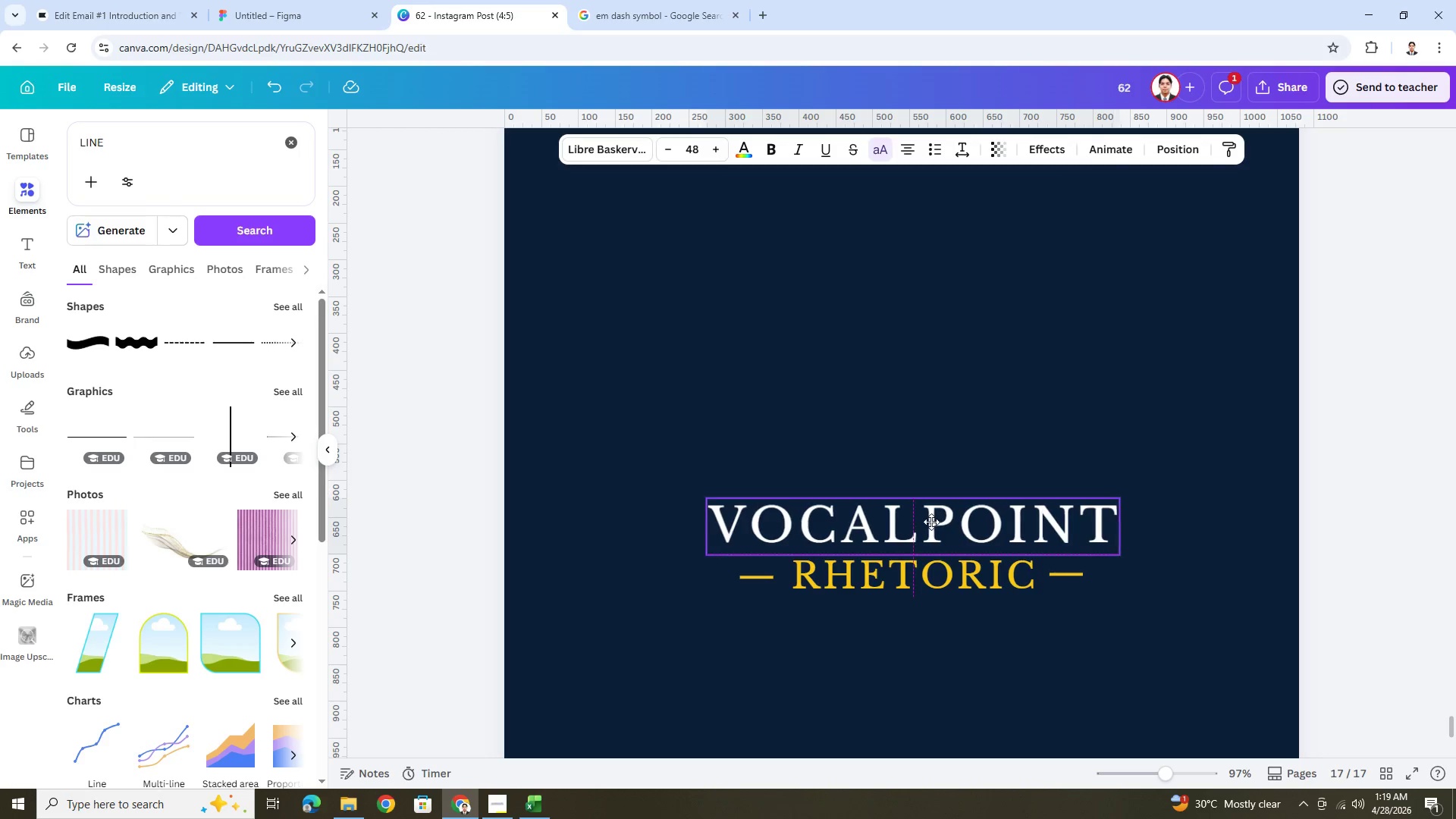 
left_click([1097, 542])
 